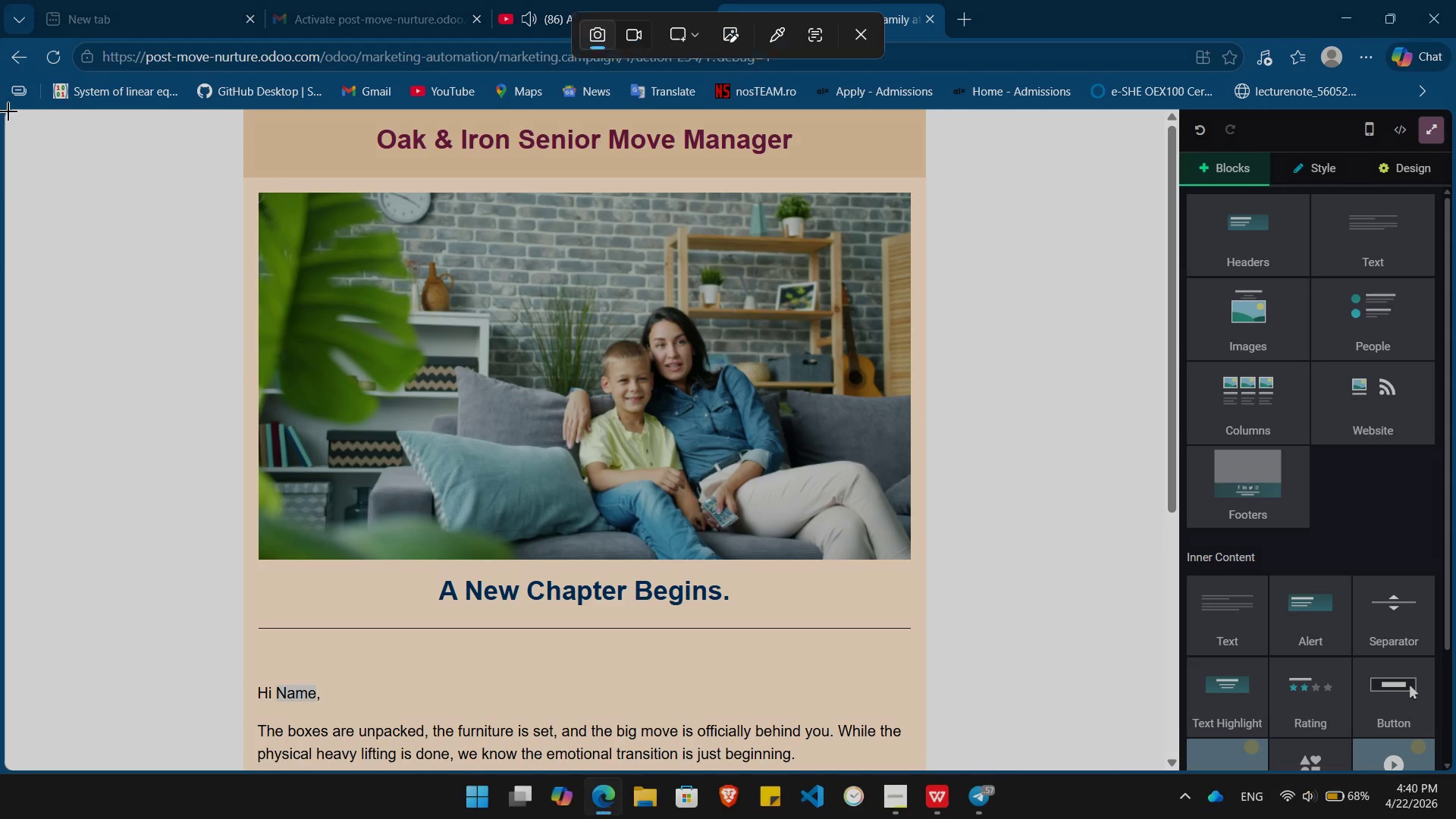 
left_click_drag(start_coordinate=[8, 114], to_coordinate=[1455, 771])
 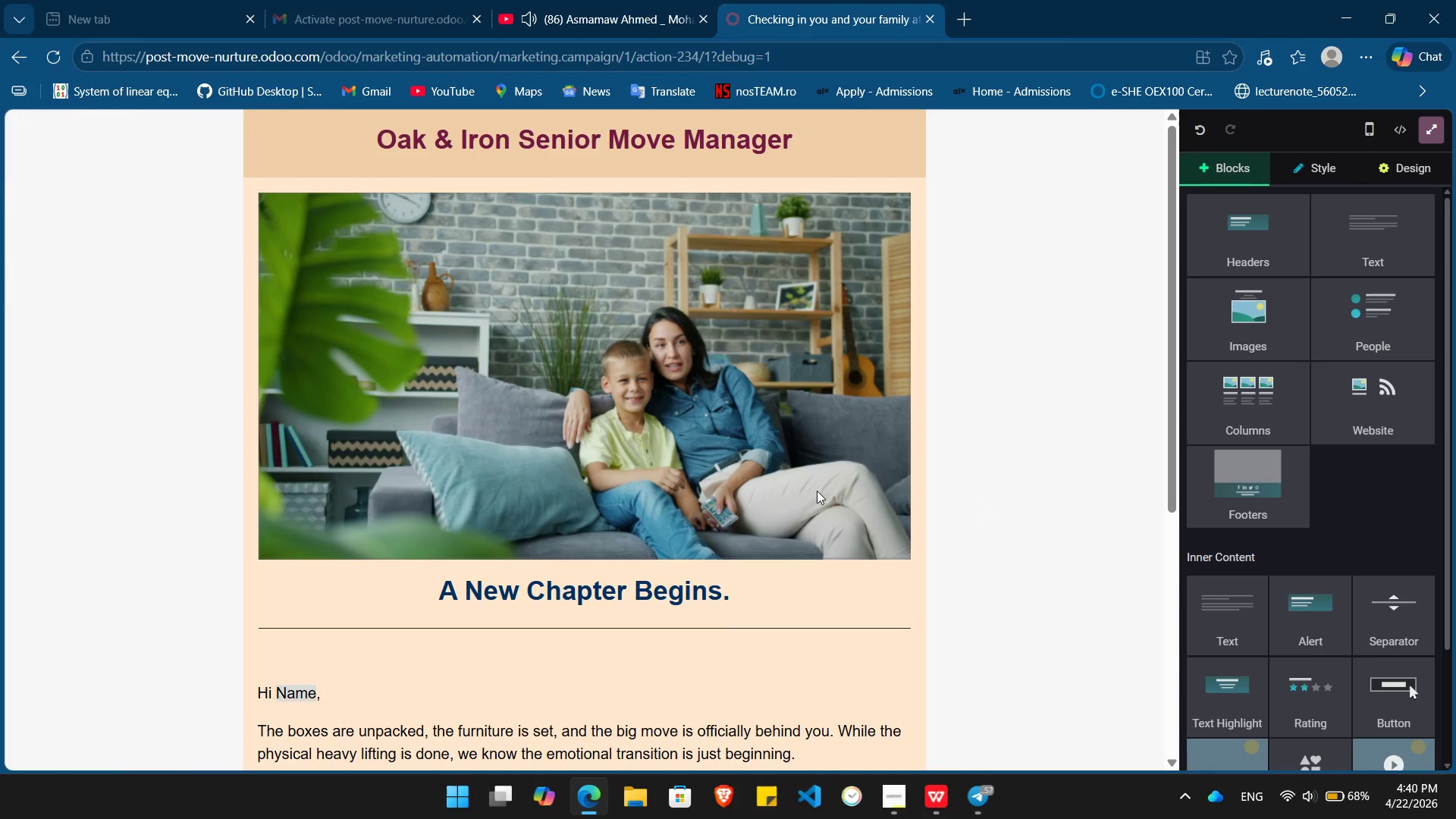 
scroll: coordinate [817, 491], scroll_direction: down, amount: 5.0
 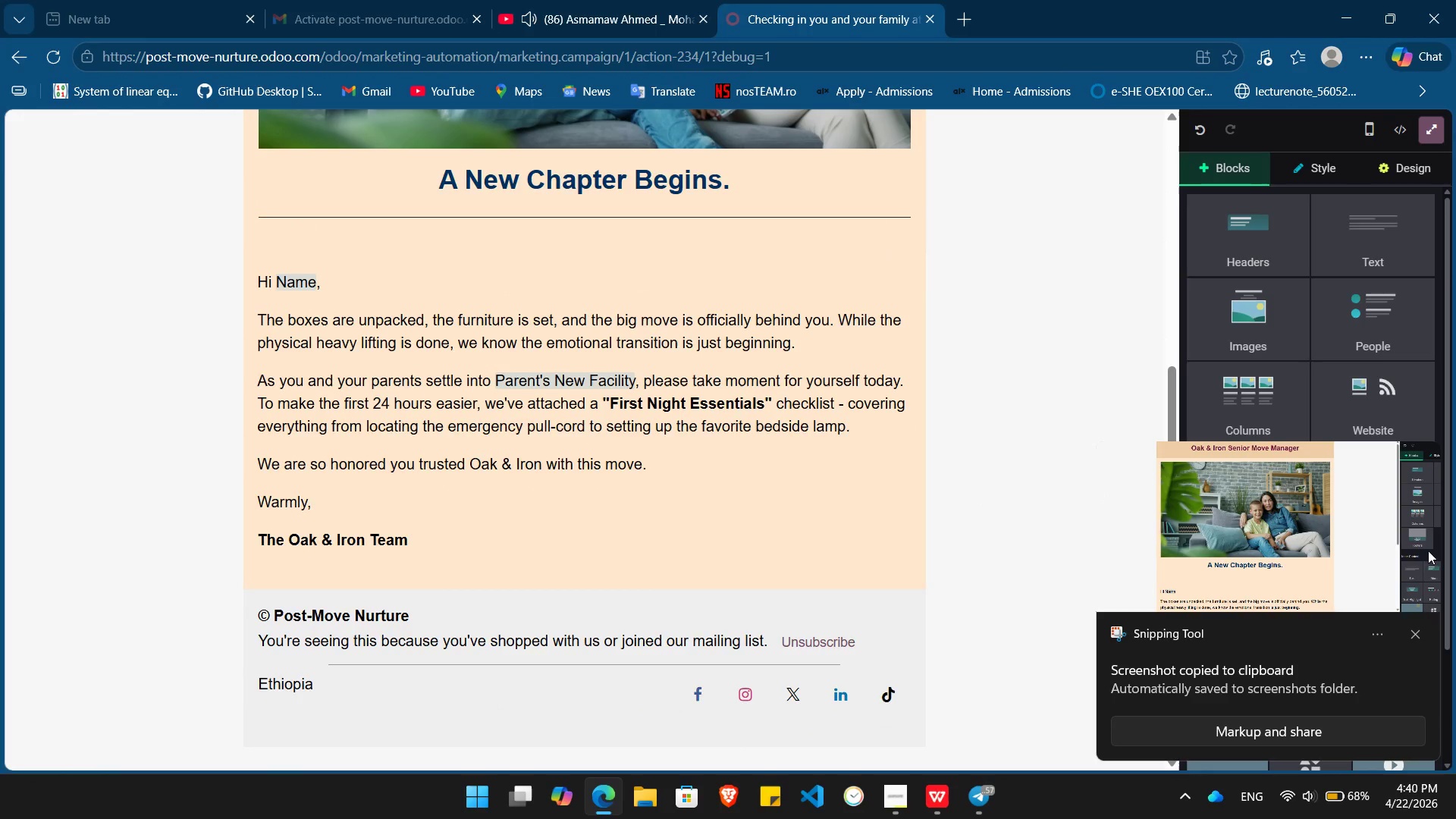 
left_click([1408, 631])
 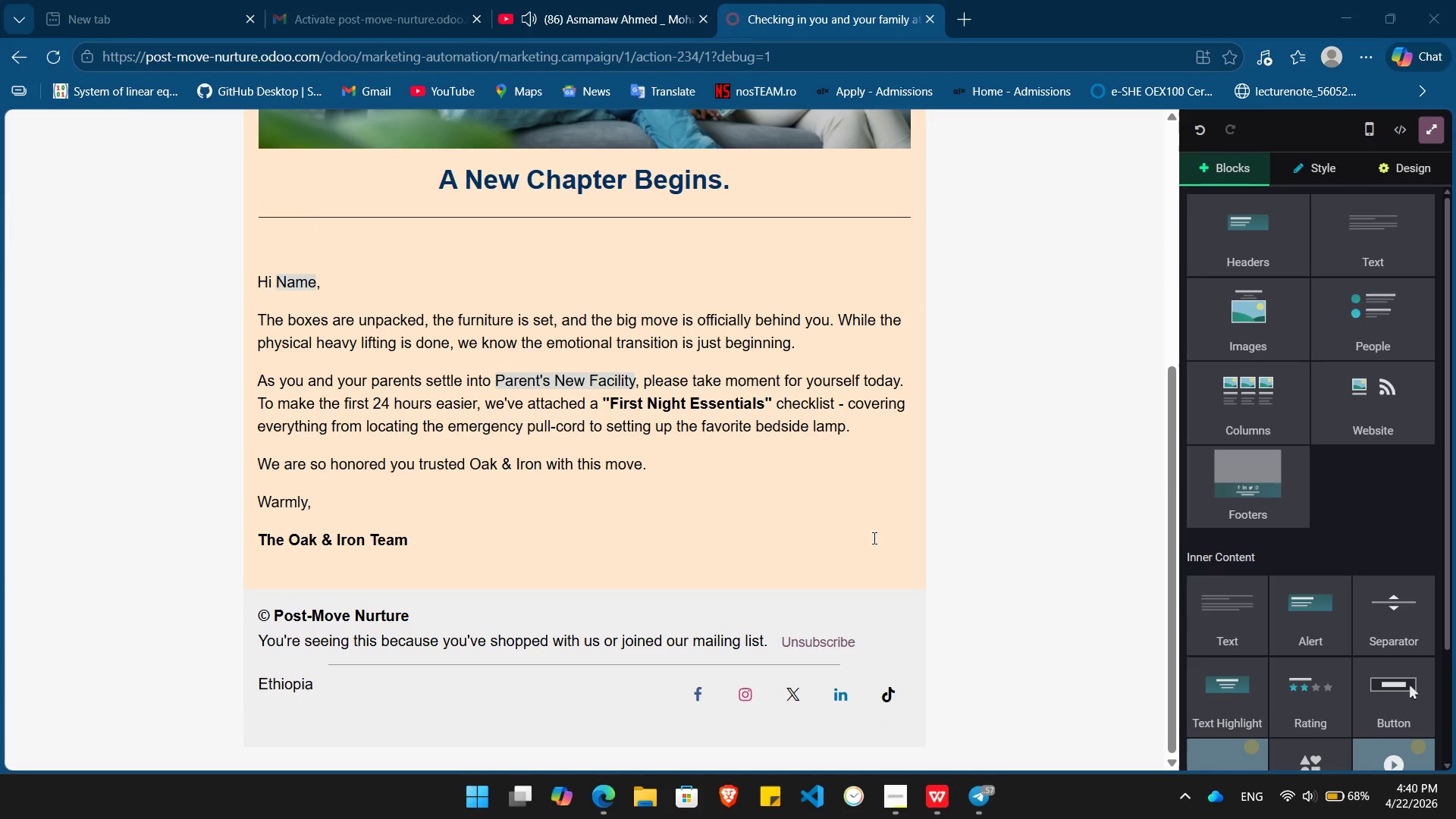 
key(PrintScreen)
 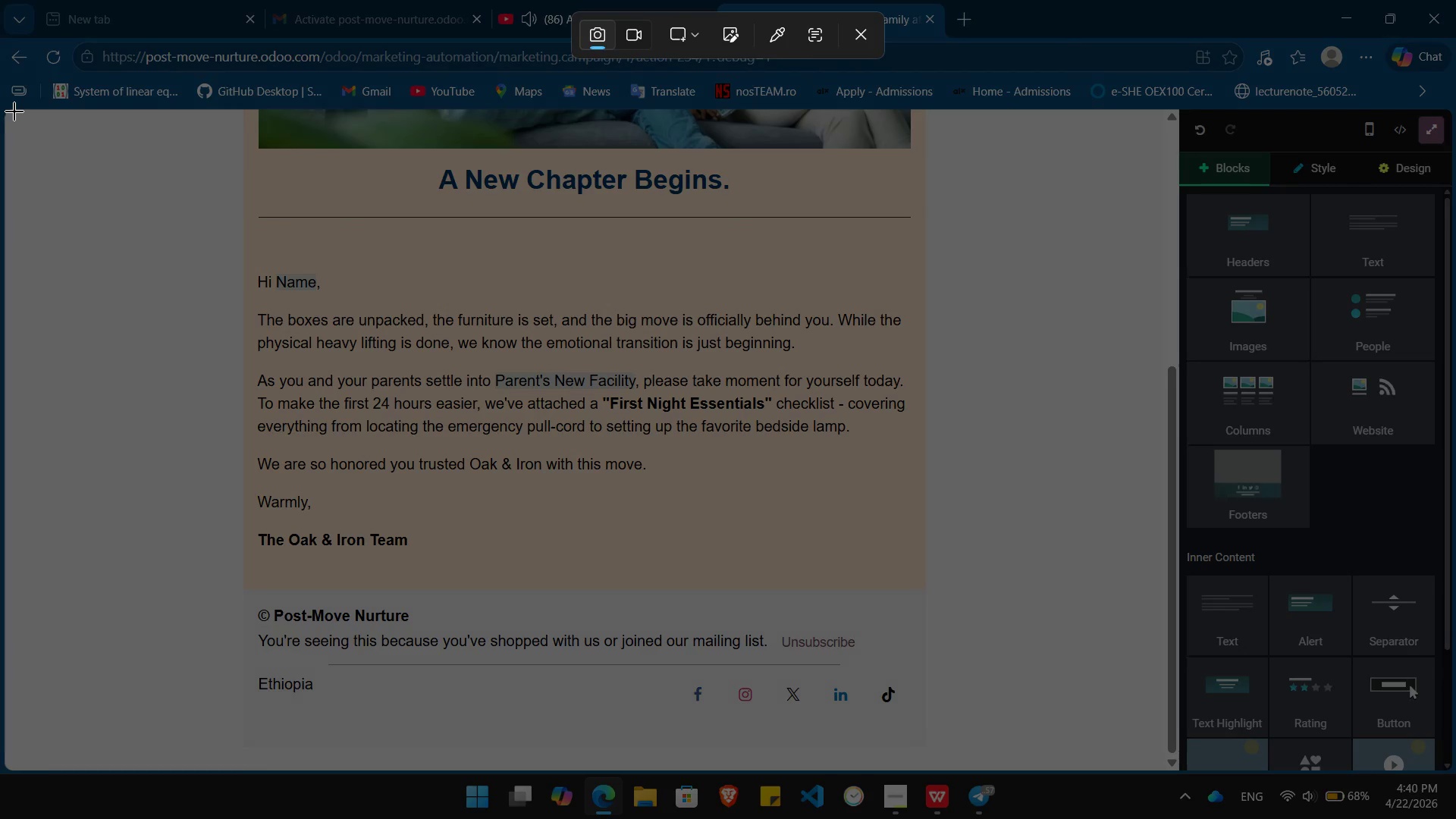 
left_click_drag(start_coordinate=[5, 112], to_coordinate=[1453, 770])
 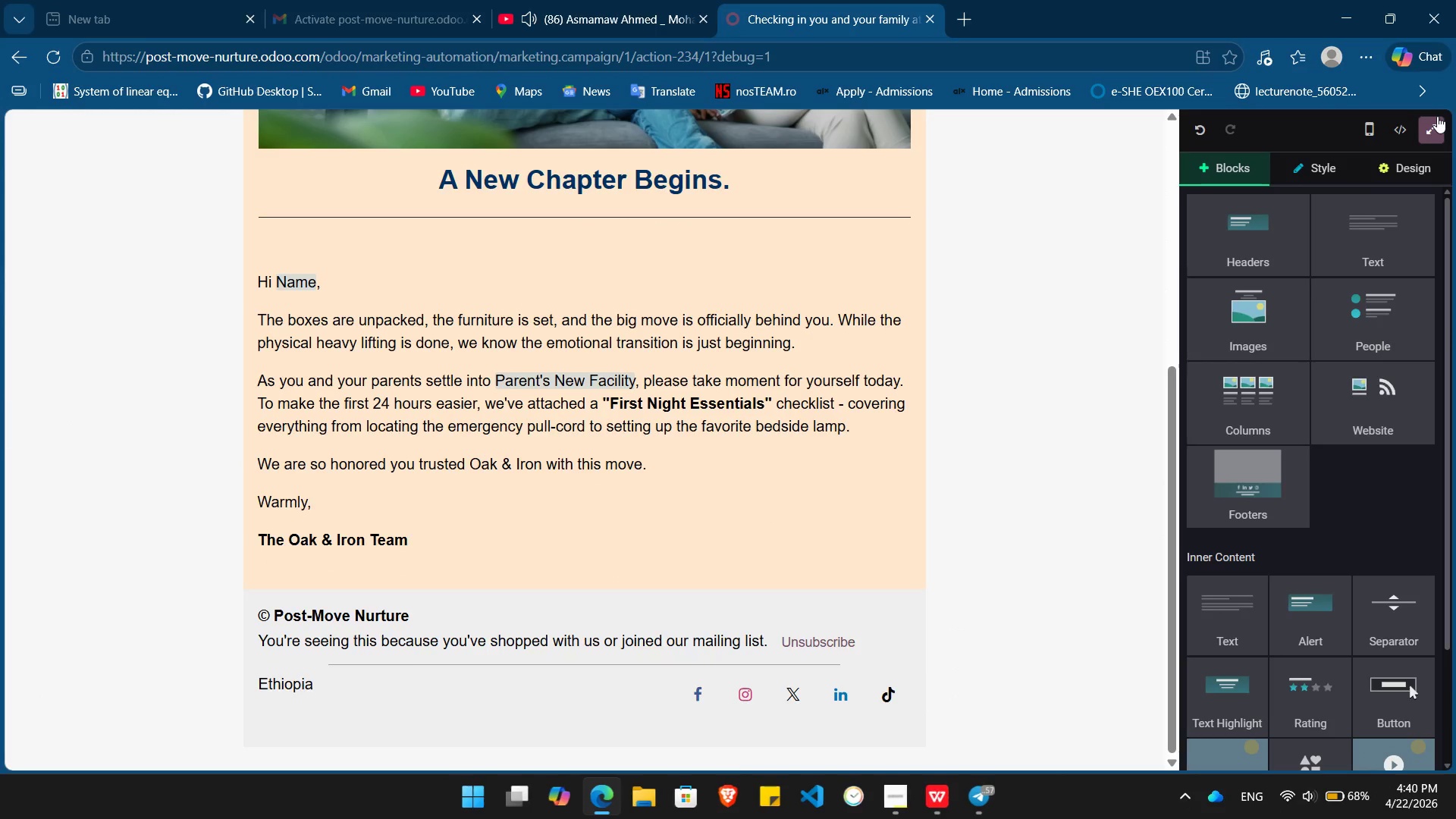 
left_click([1437, 116])
 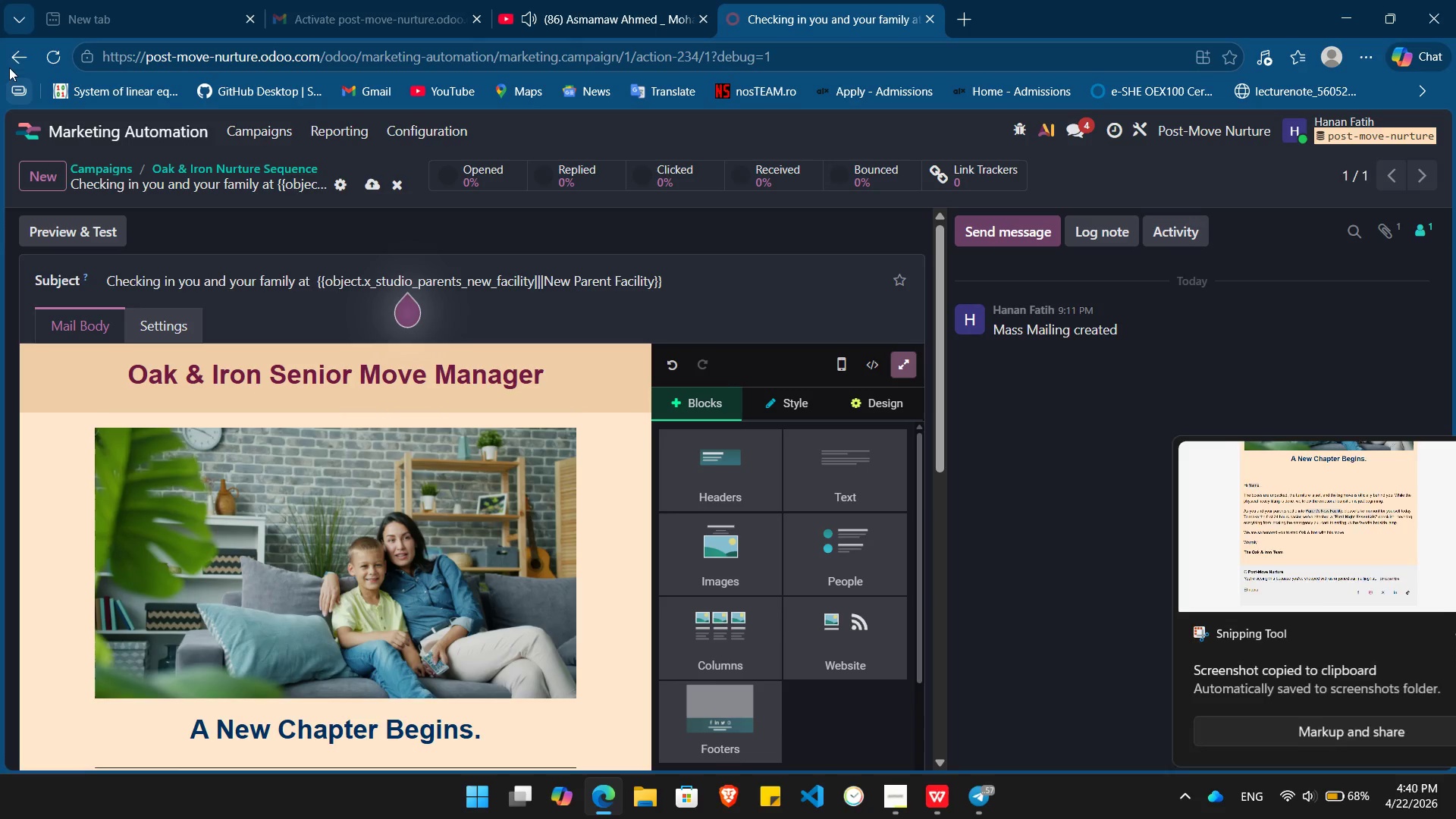 
left_click([8, 49])
 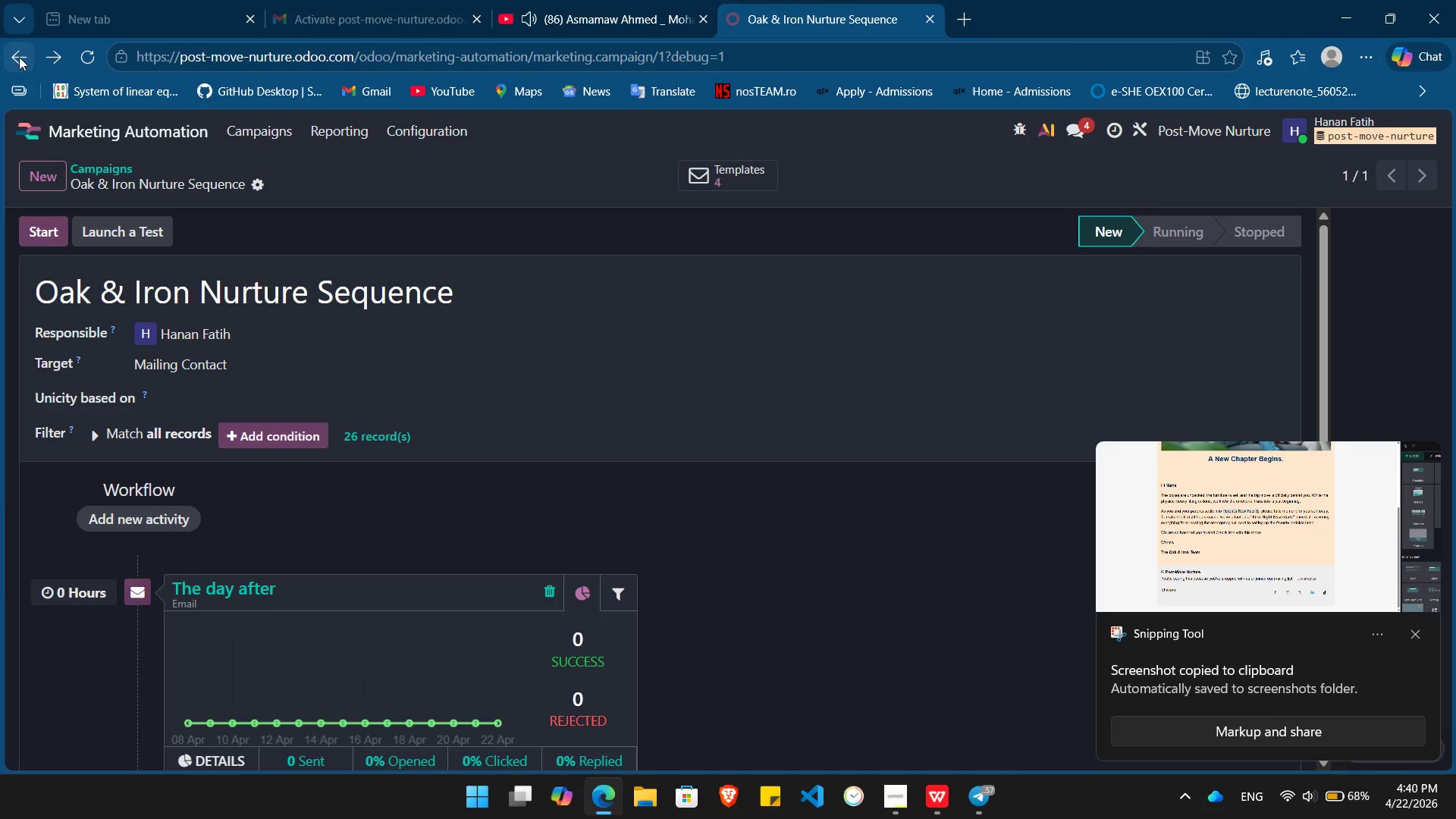 
scroll: coordinate [544, 456], scroll_direction: down, amount: 4.0
 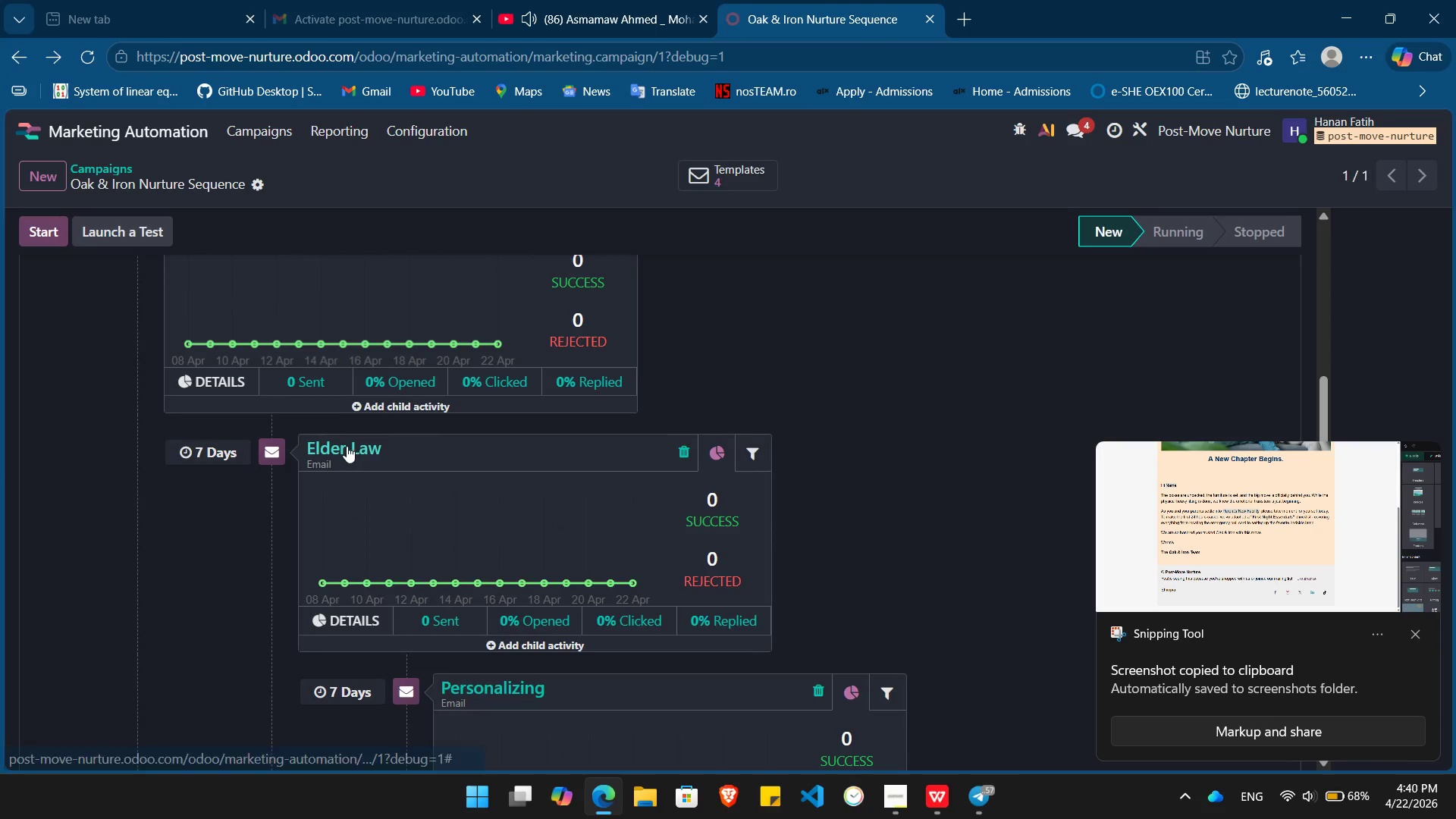 
left_click([347, 446])
 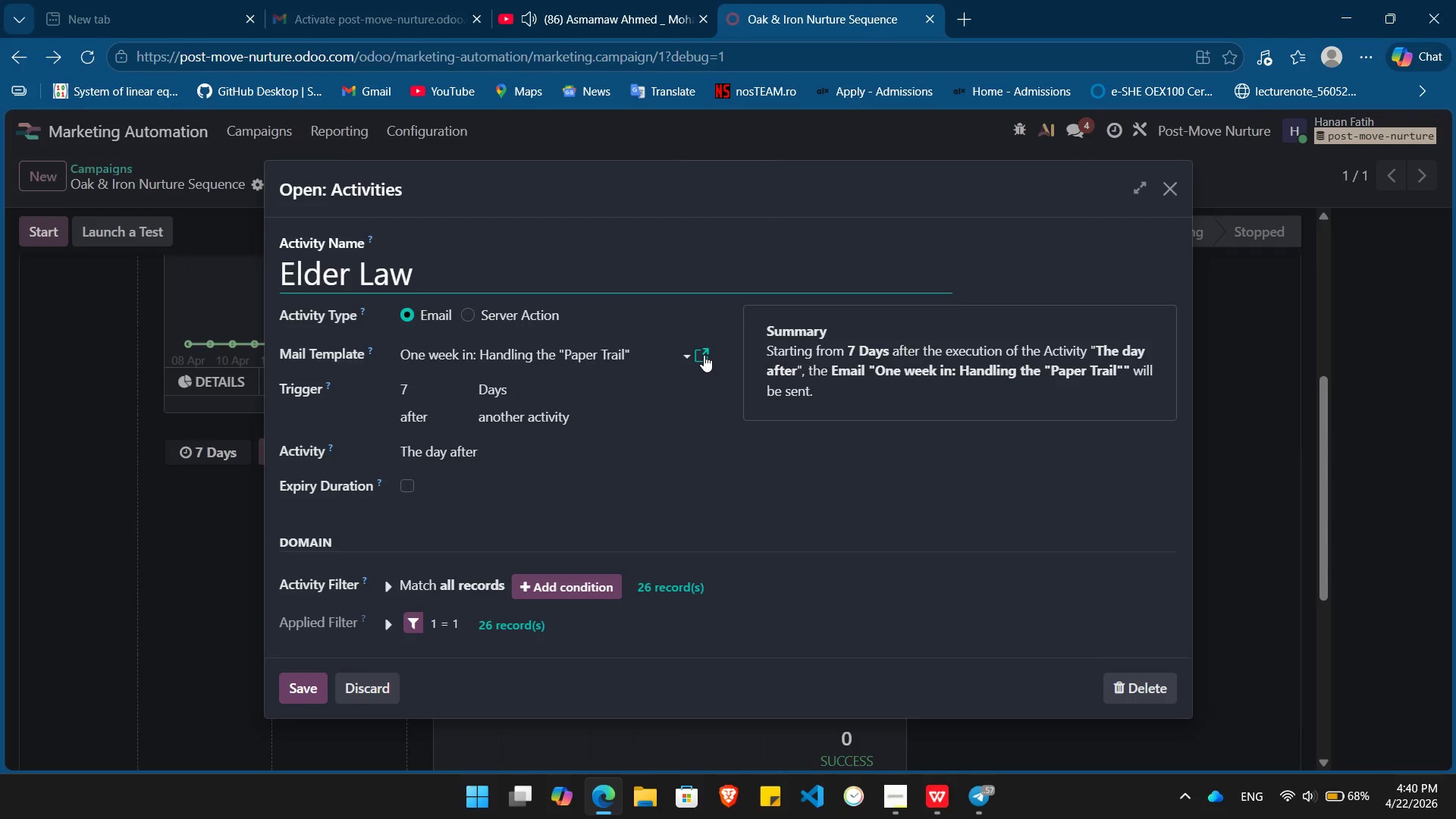 
left_click([704, 355])
 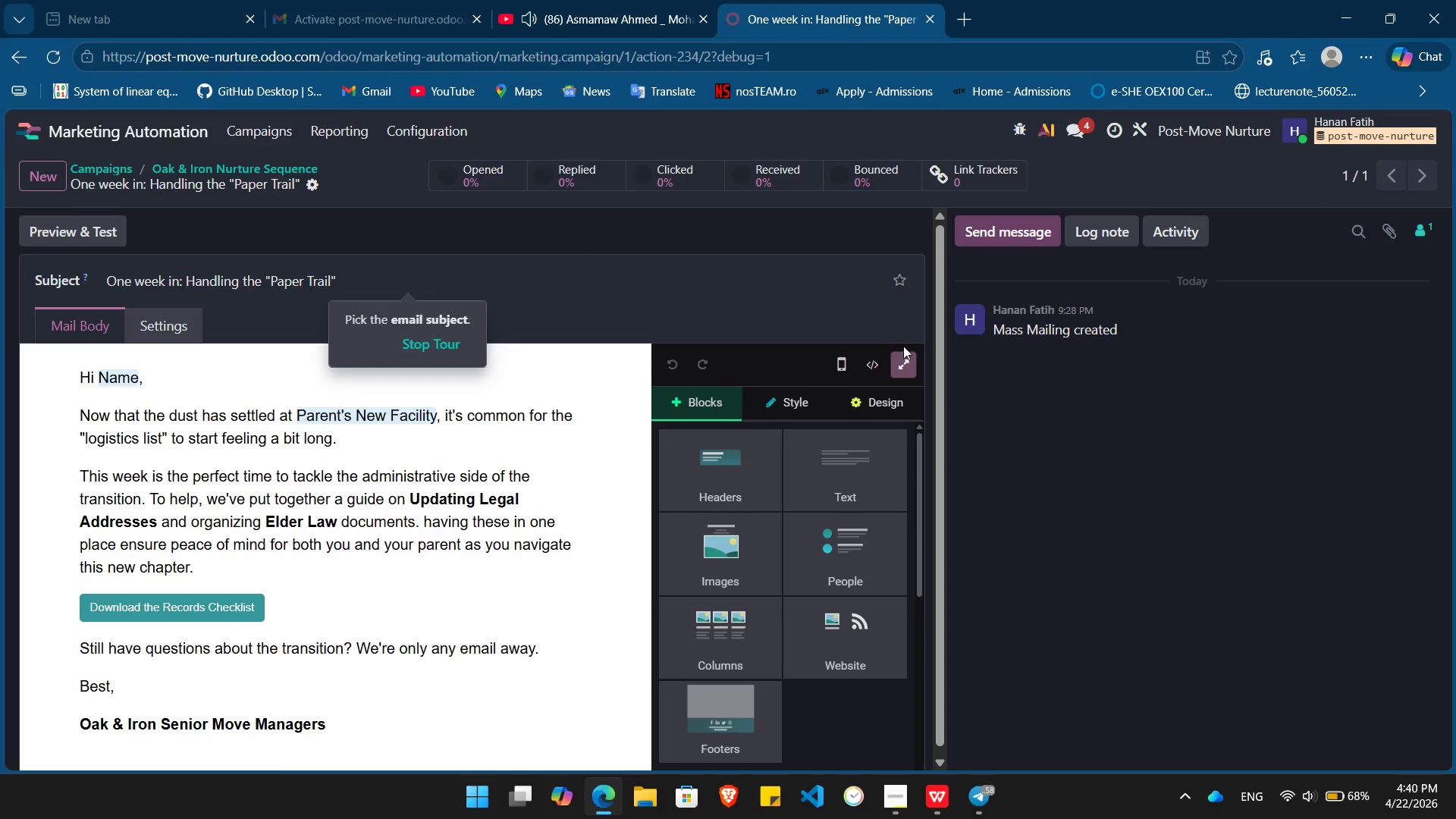 
left_click([900, 358])
 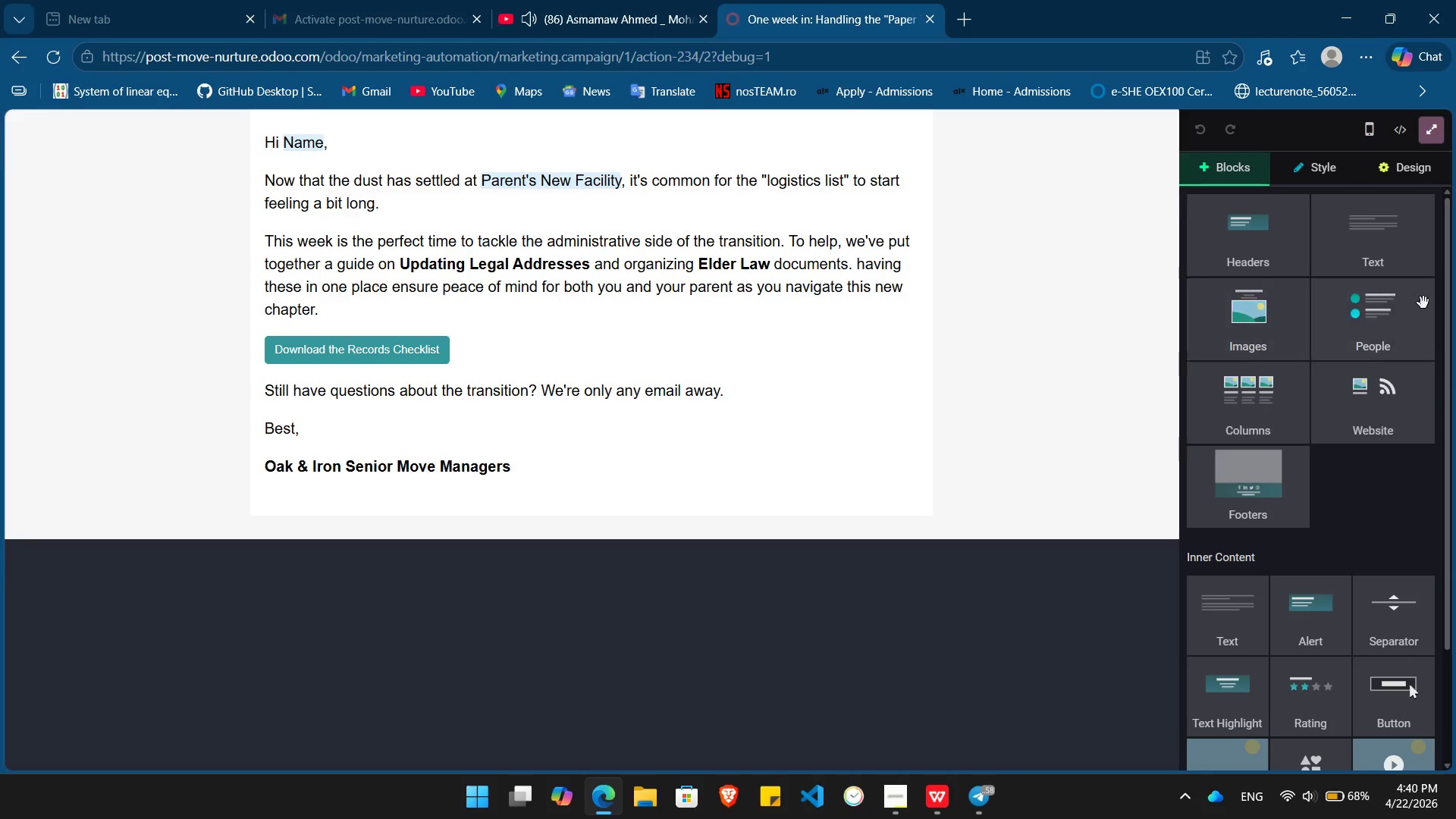 
left_click_drag(start_coordinate=[1395, 257], to_coordinate=[544, 93])
 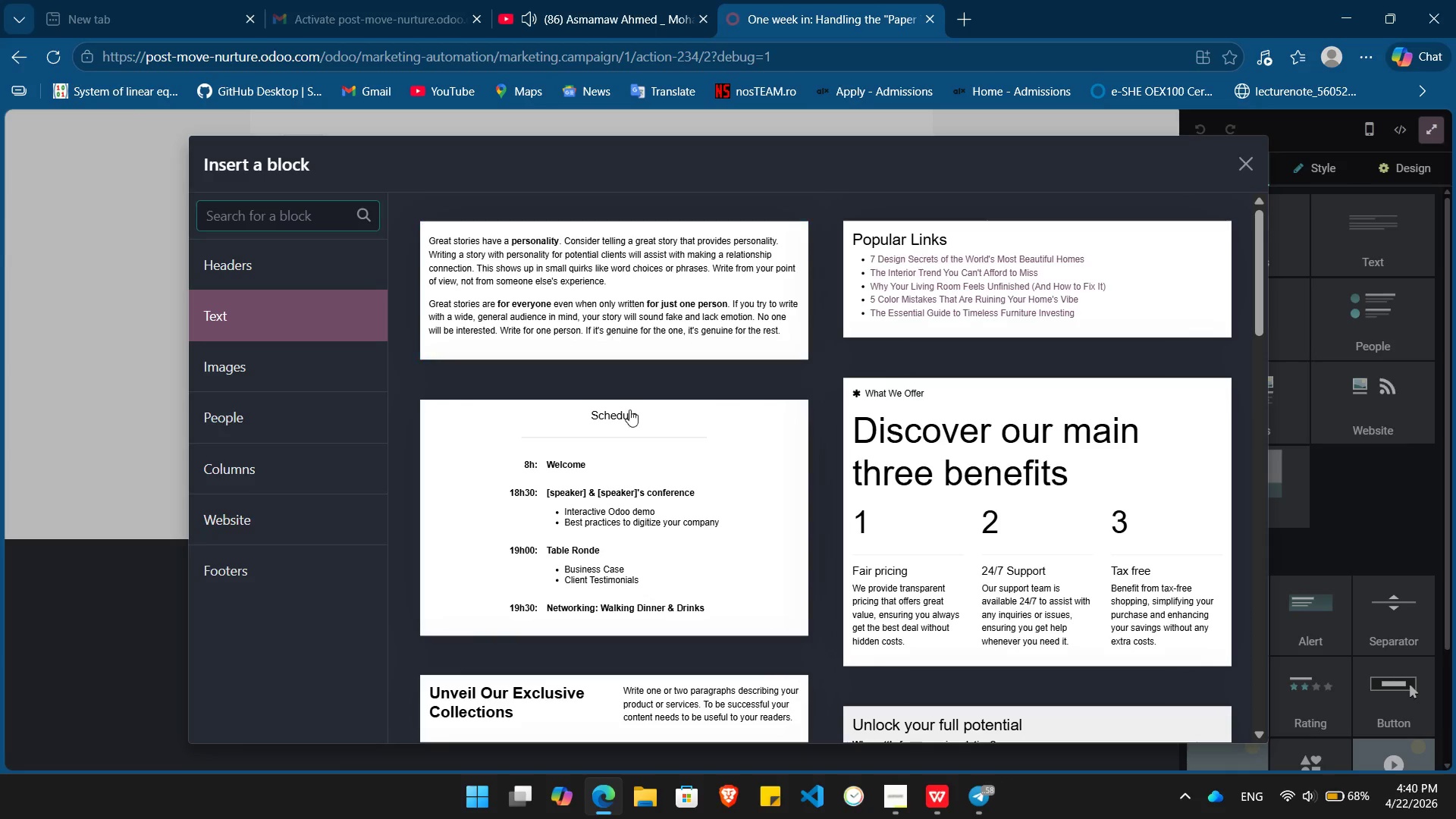 
scroll: coordinate [630, 419], scroll_direction: down, amount: 20.0
 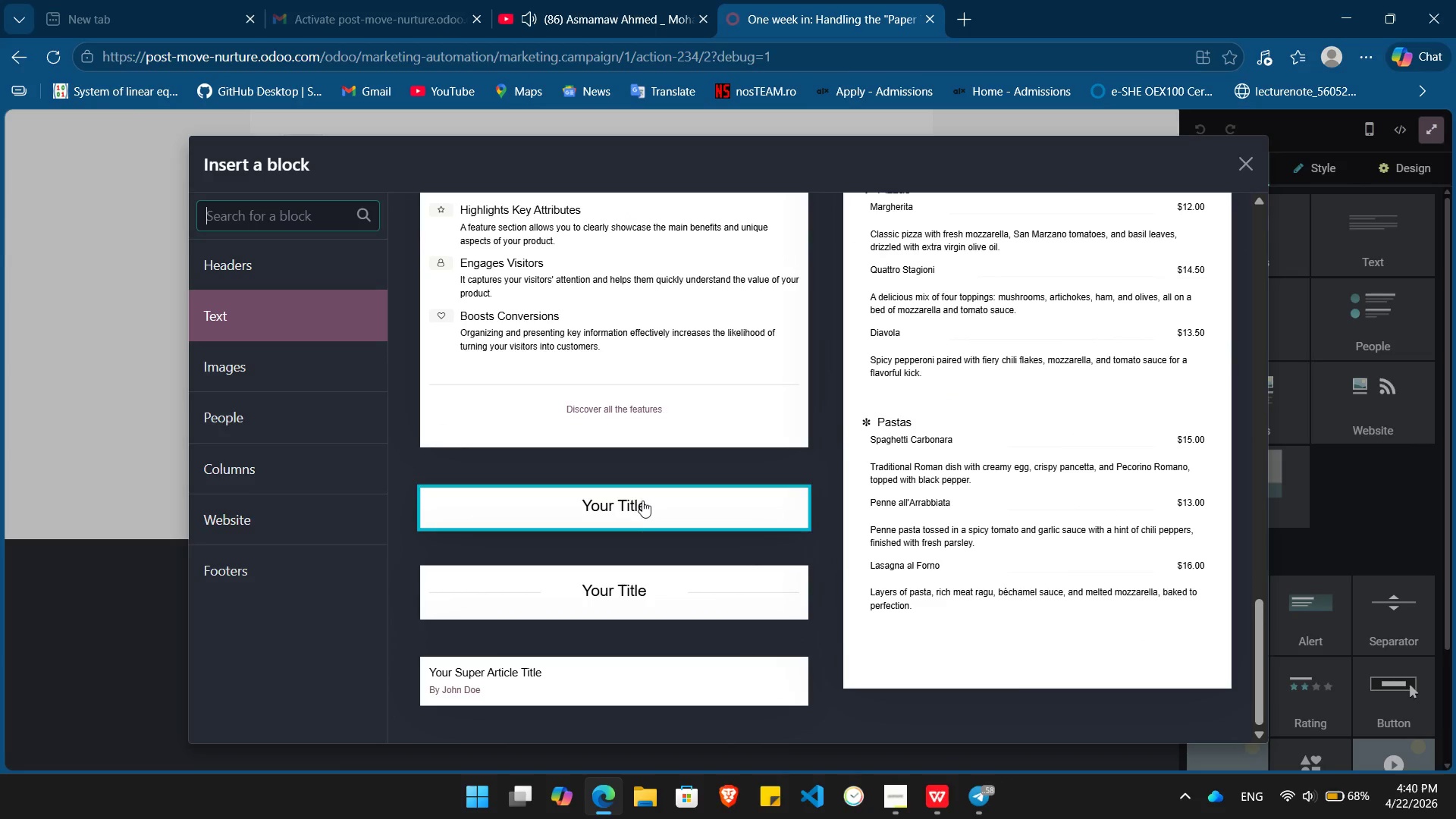 
left_click([642, 507])
 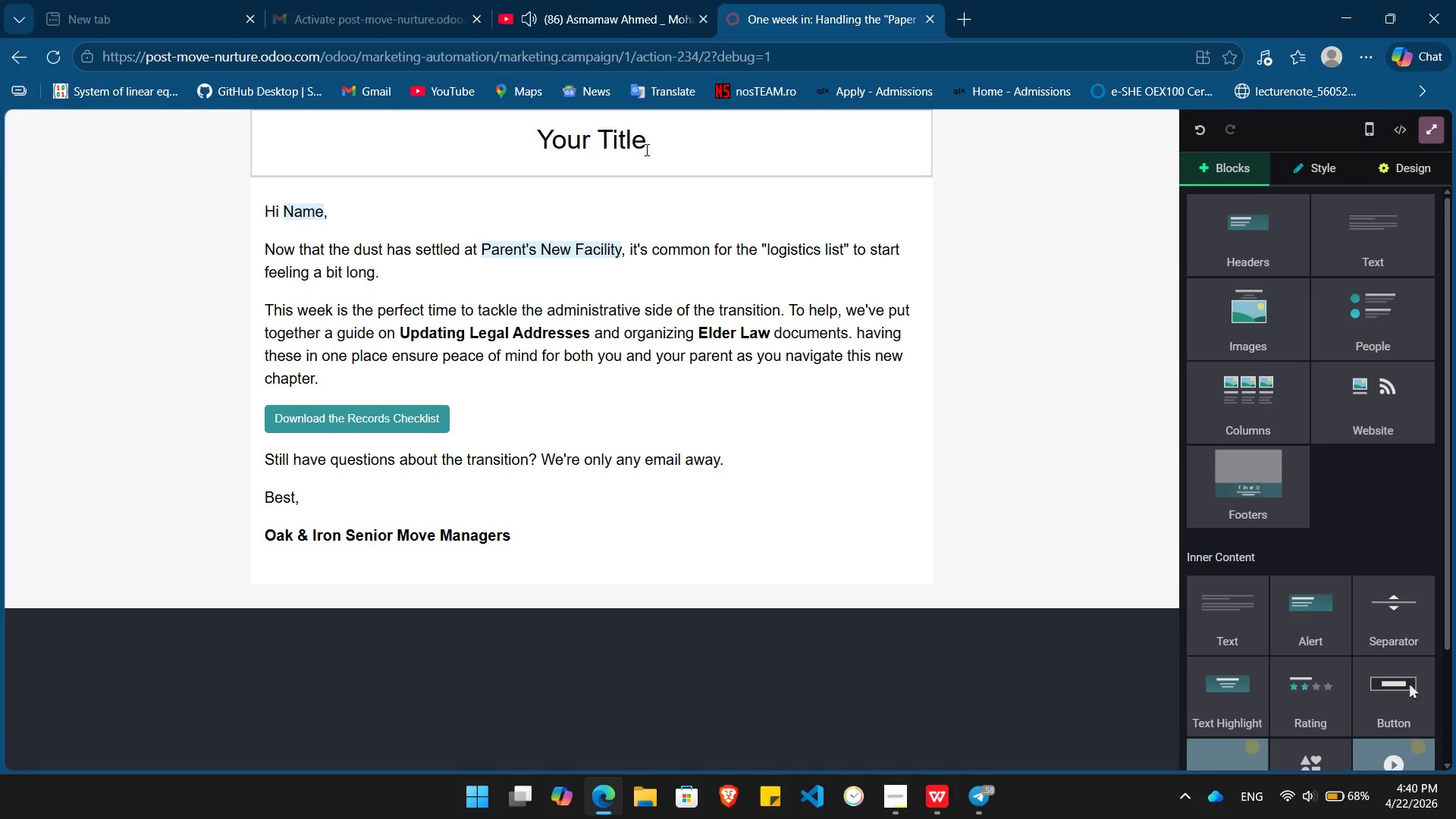 
double_click([645, 149])
 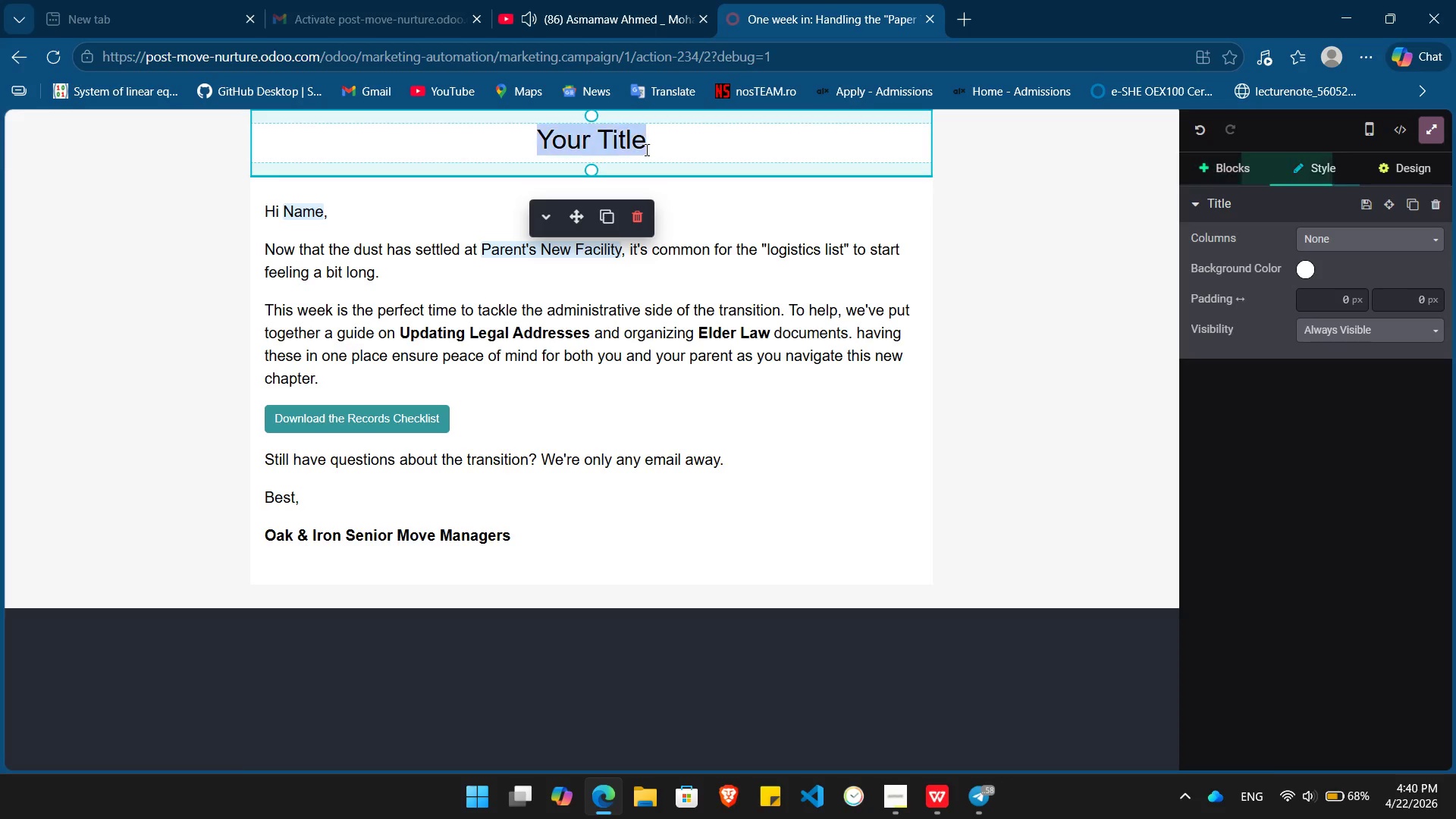 
triple_click([645, 149])
 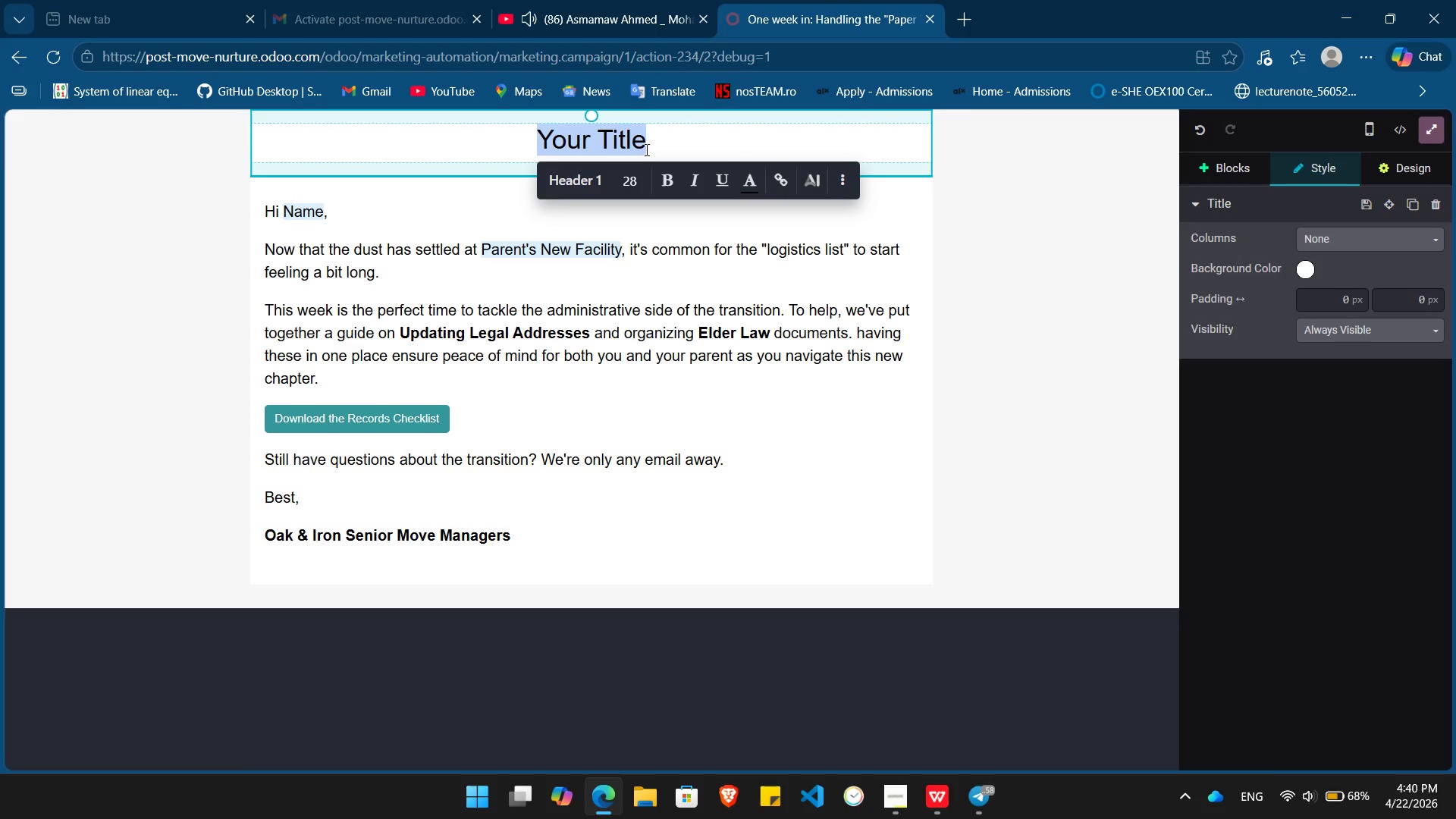 
type(Oak & Iron Senior Move Managers)
 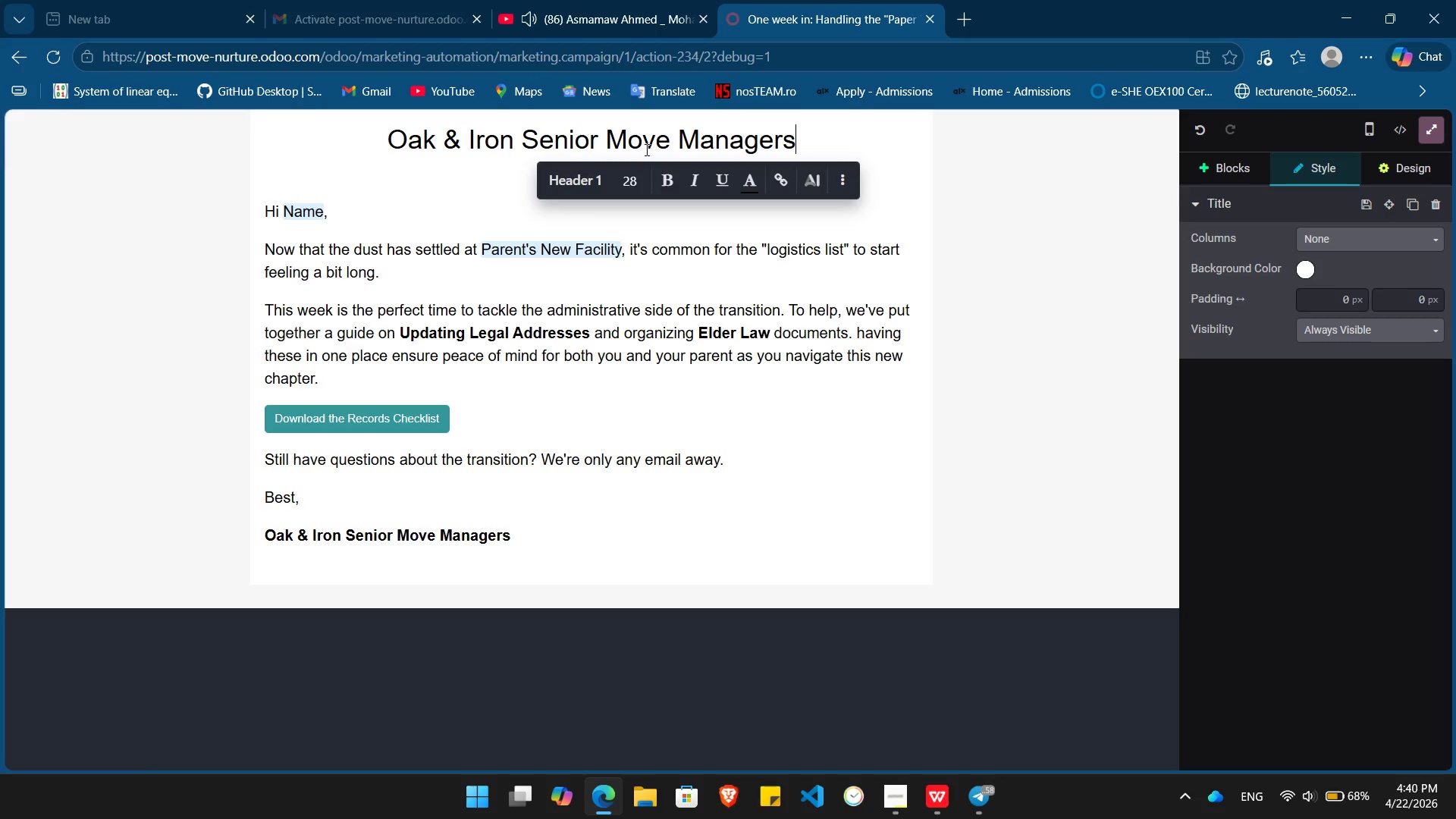 
hold_key(key=ArrowLeft, duration=1.38)
 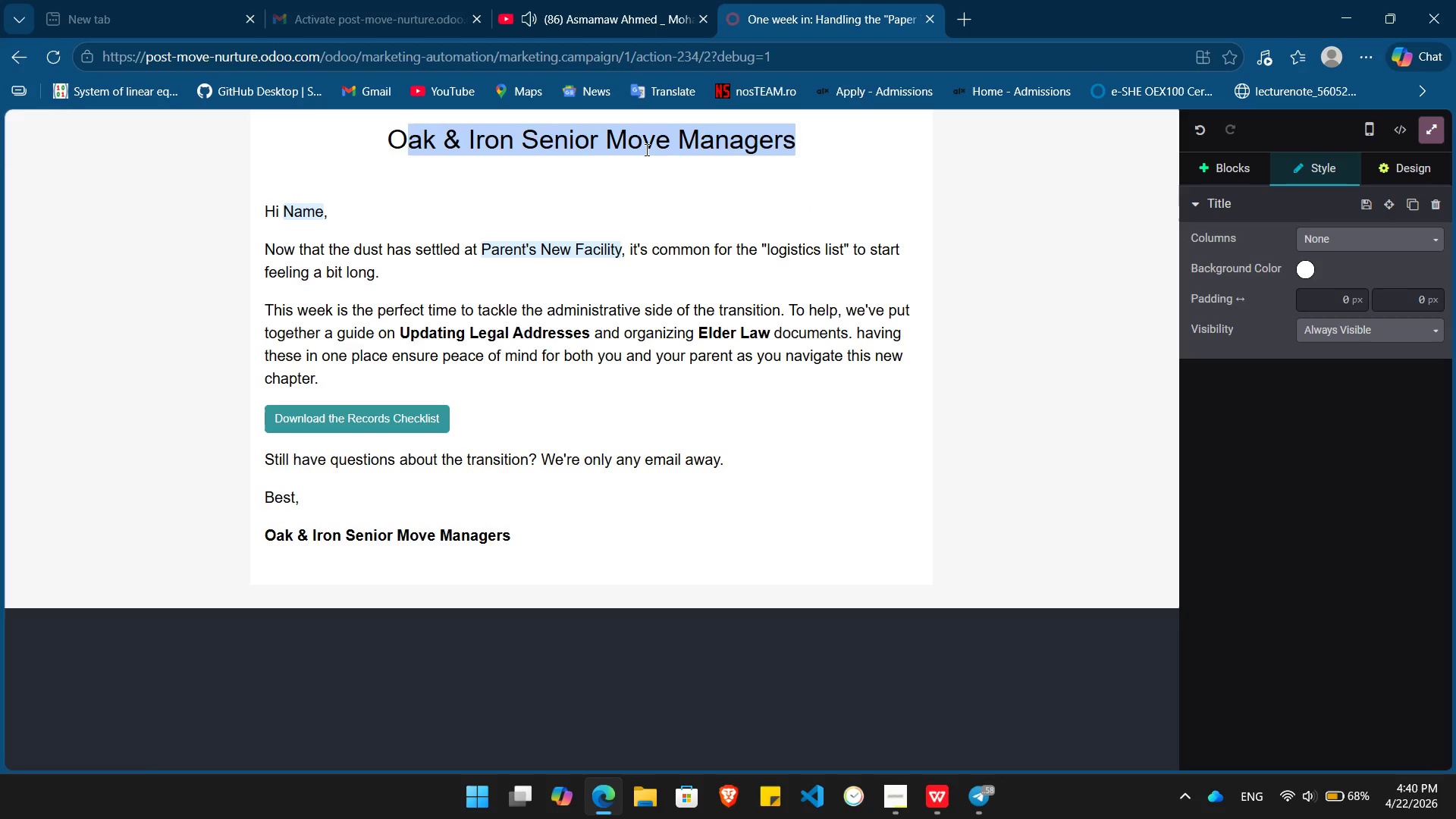 
key(Shift+ArrowLeft)
 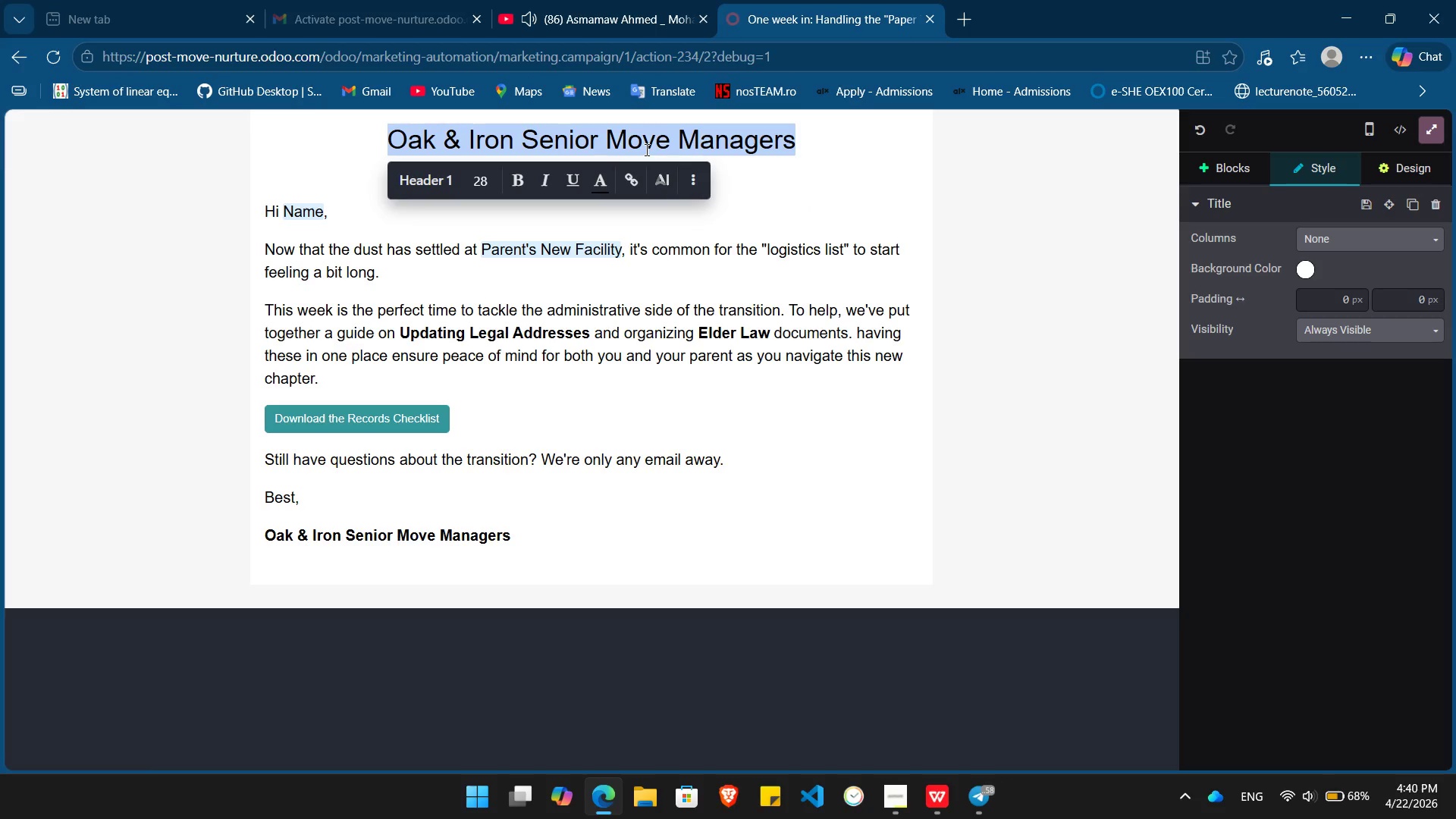 
key(Control+ControlLeft)
 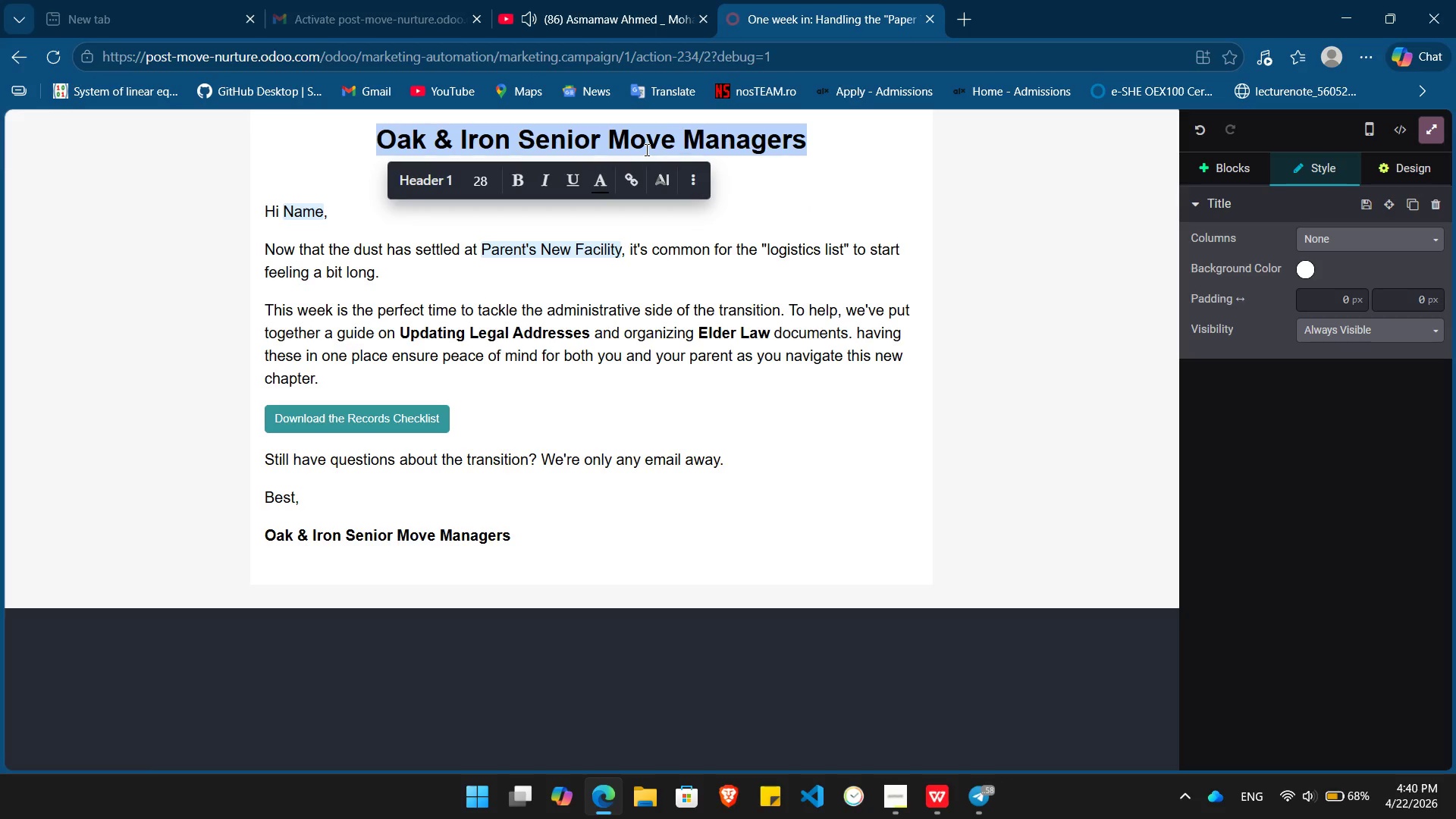 
key(Control+B)
 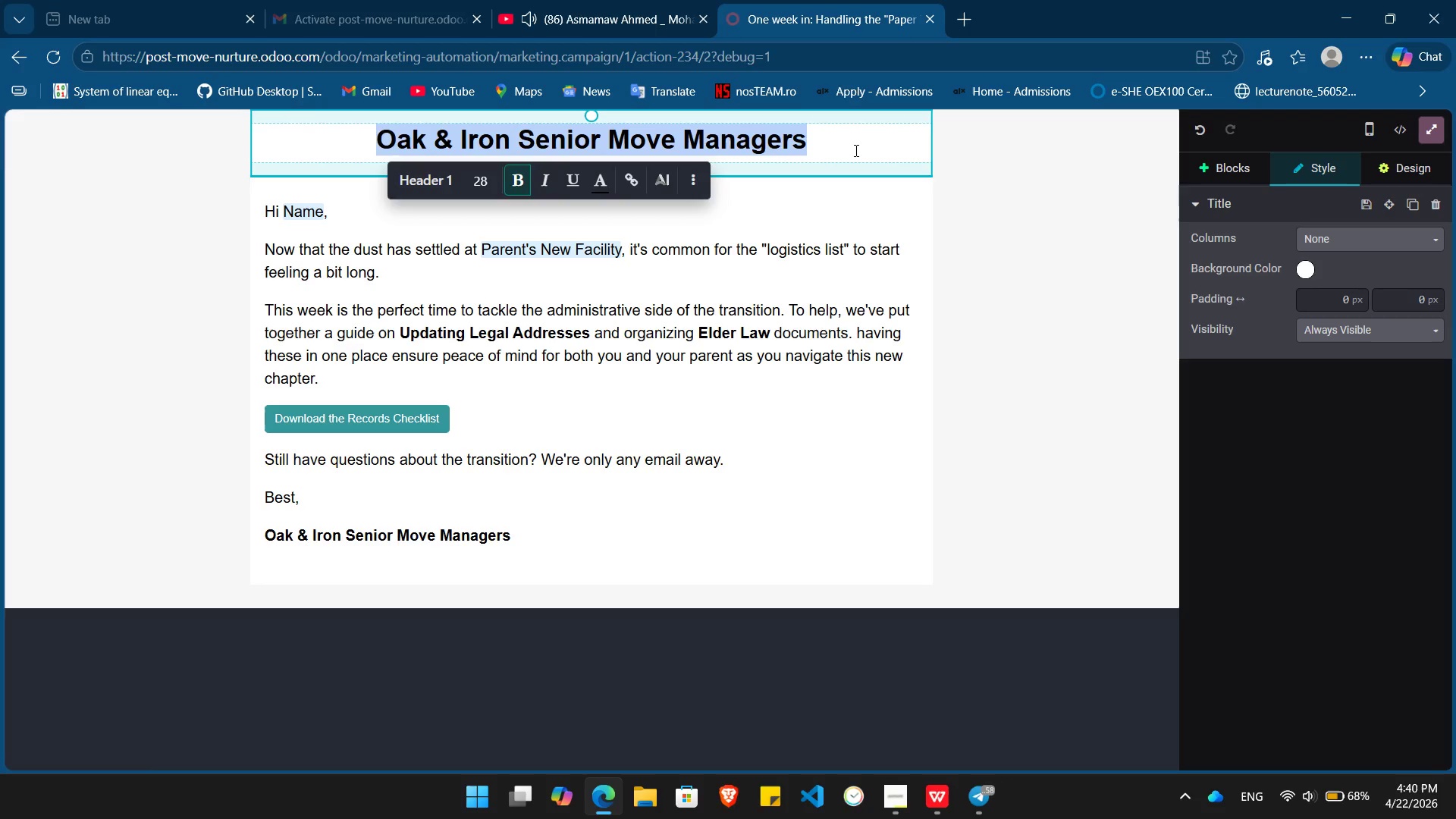 
left_click([897, 143])
 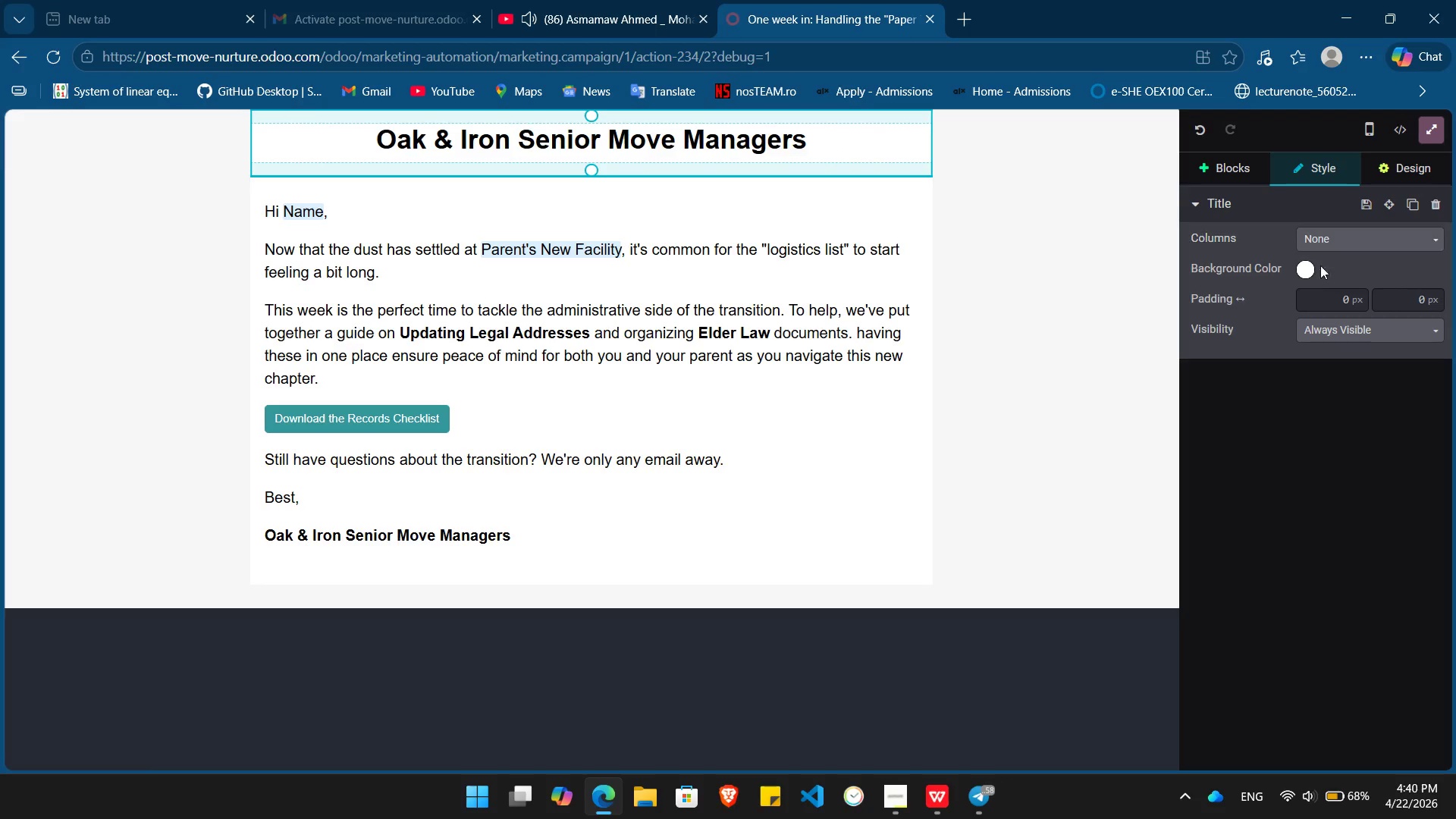 
left_click([1314, 268])
 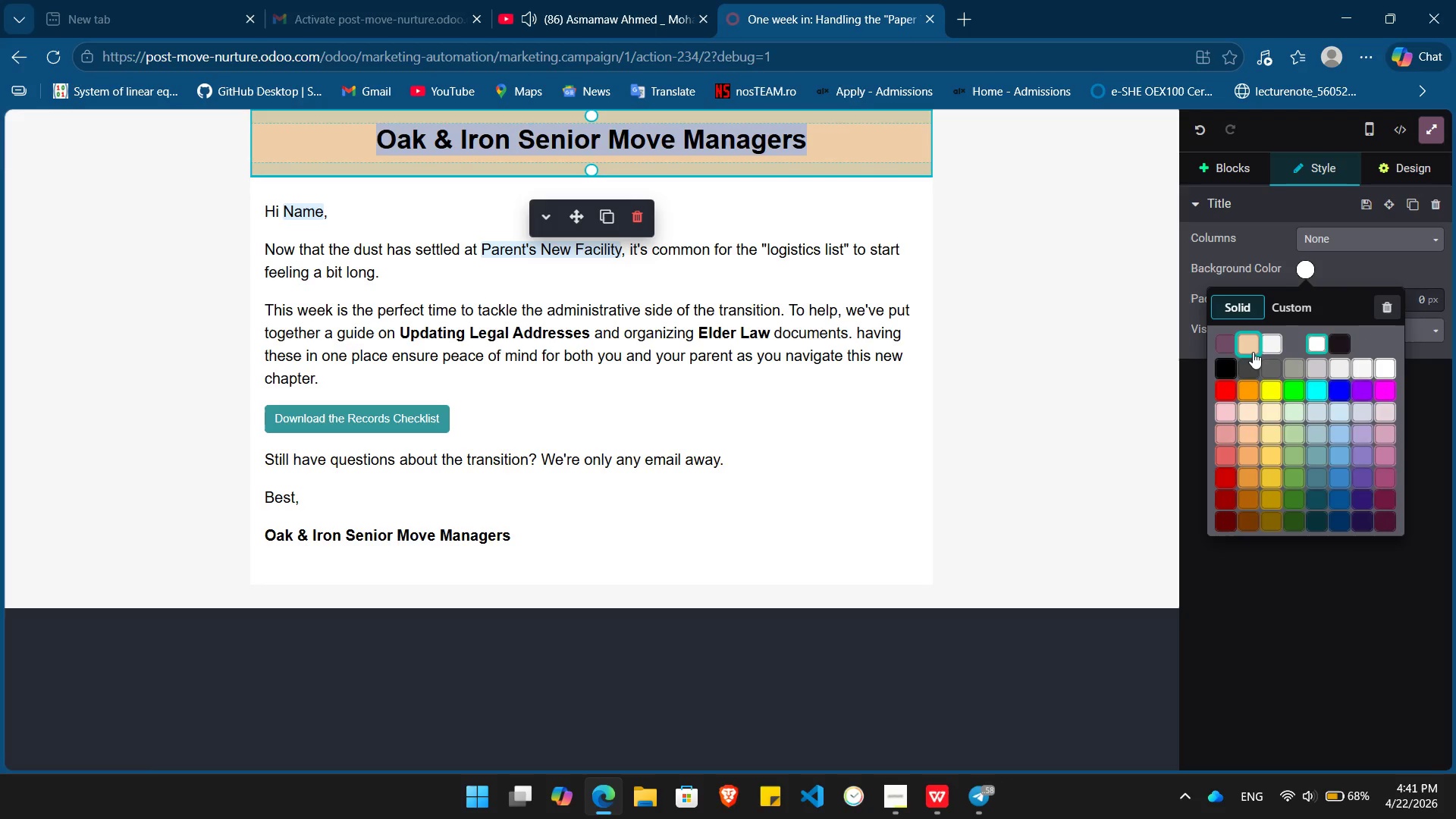 
left_click([1253, 352])
 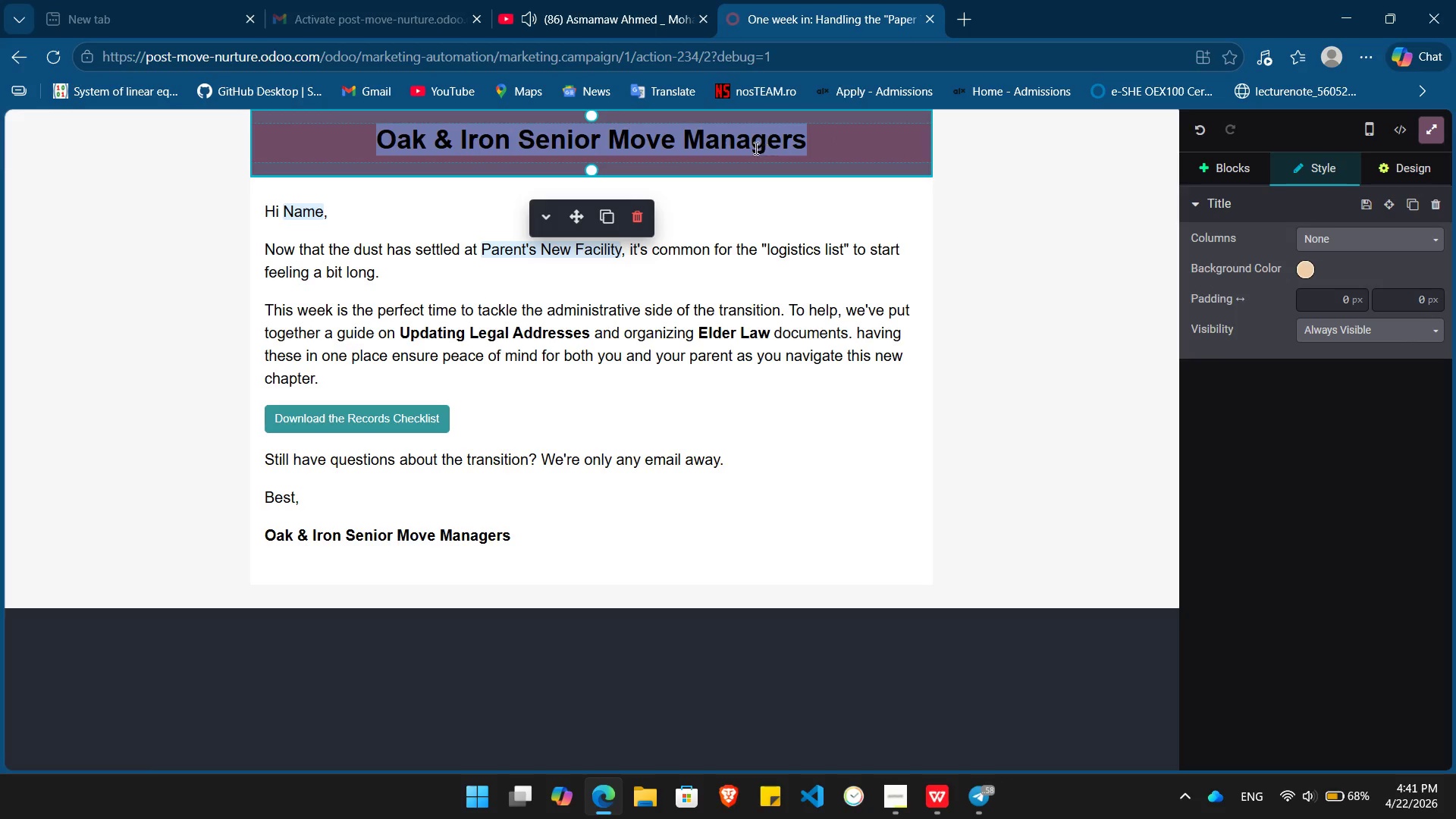 
mouse_move([665, 154])
 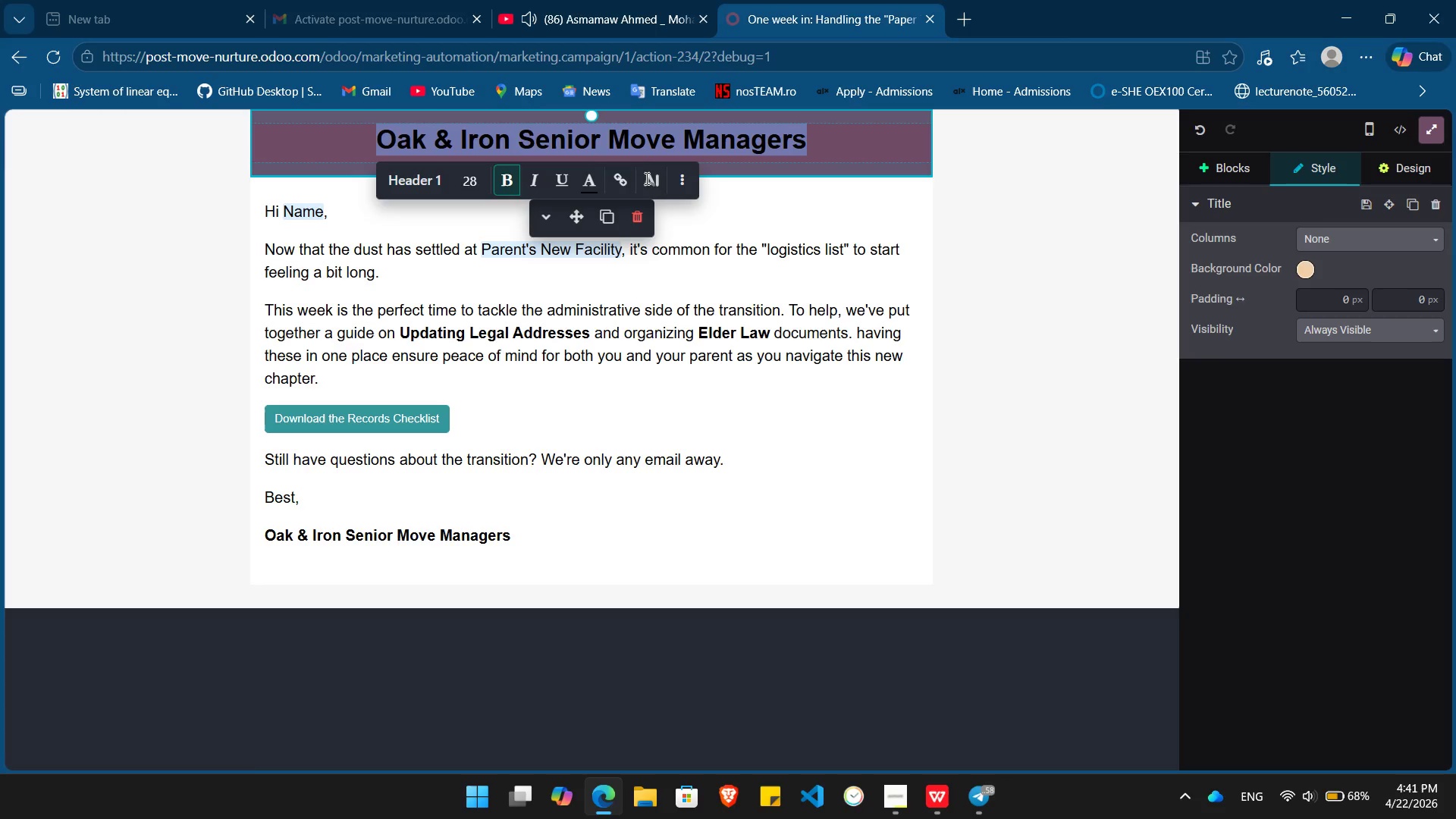 
left_click([645, 178])
 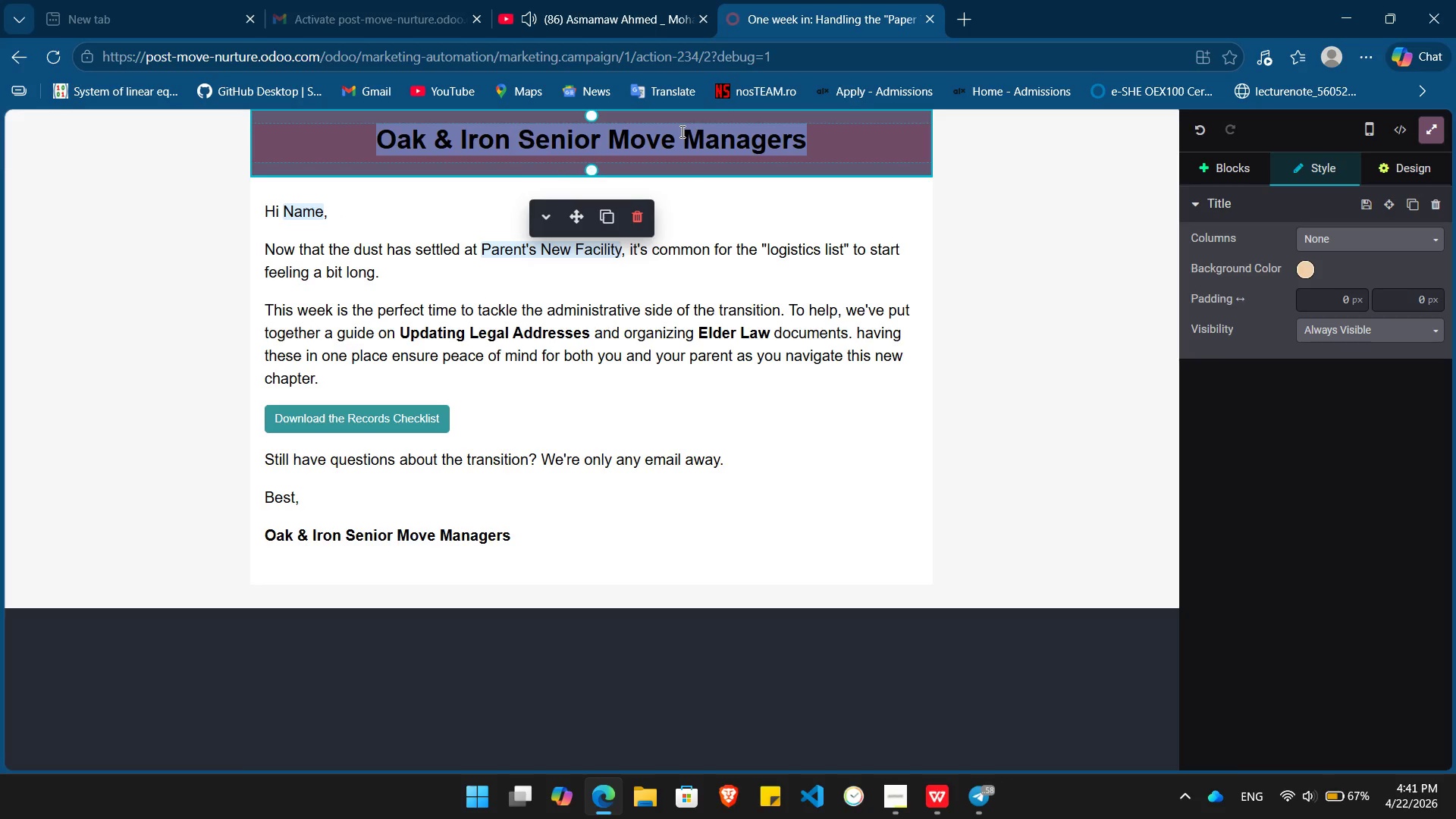 
left_click([686, 149])
 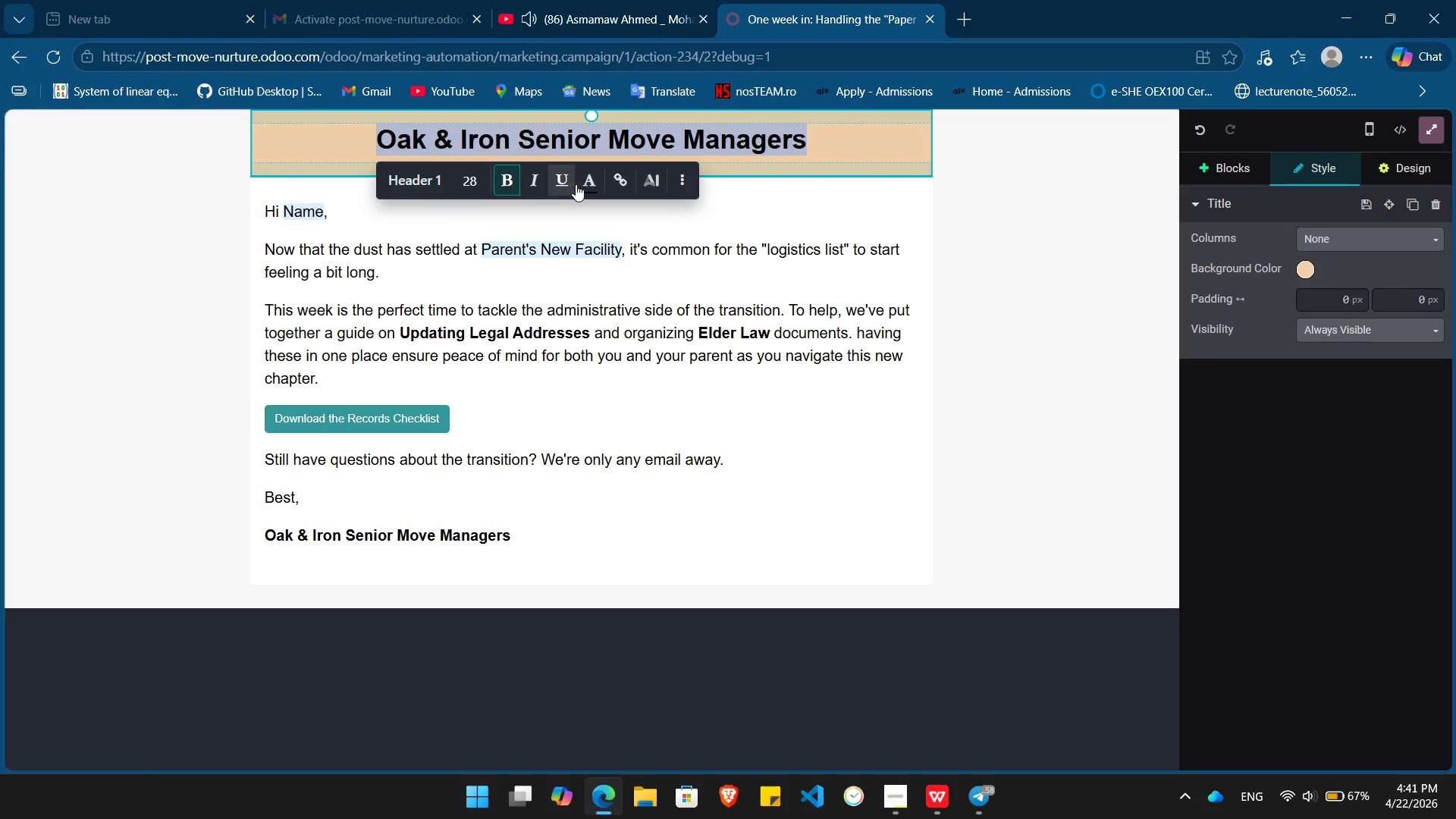 
left_click([583, 186])
 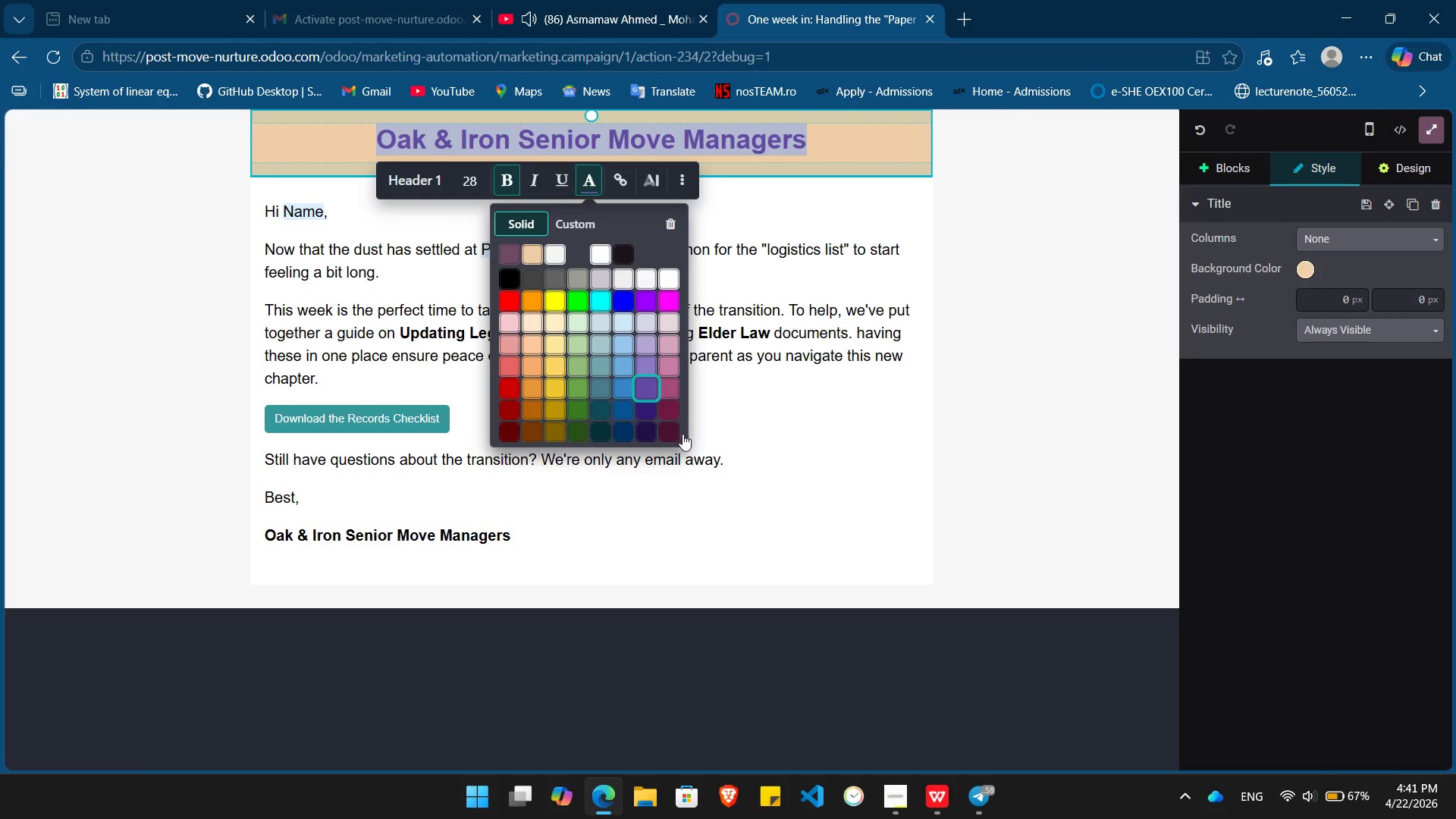 
wait(5.72)
 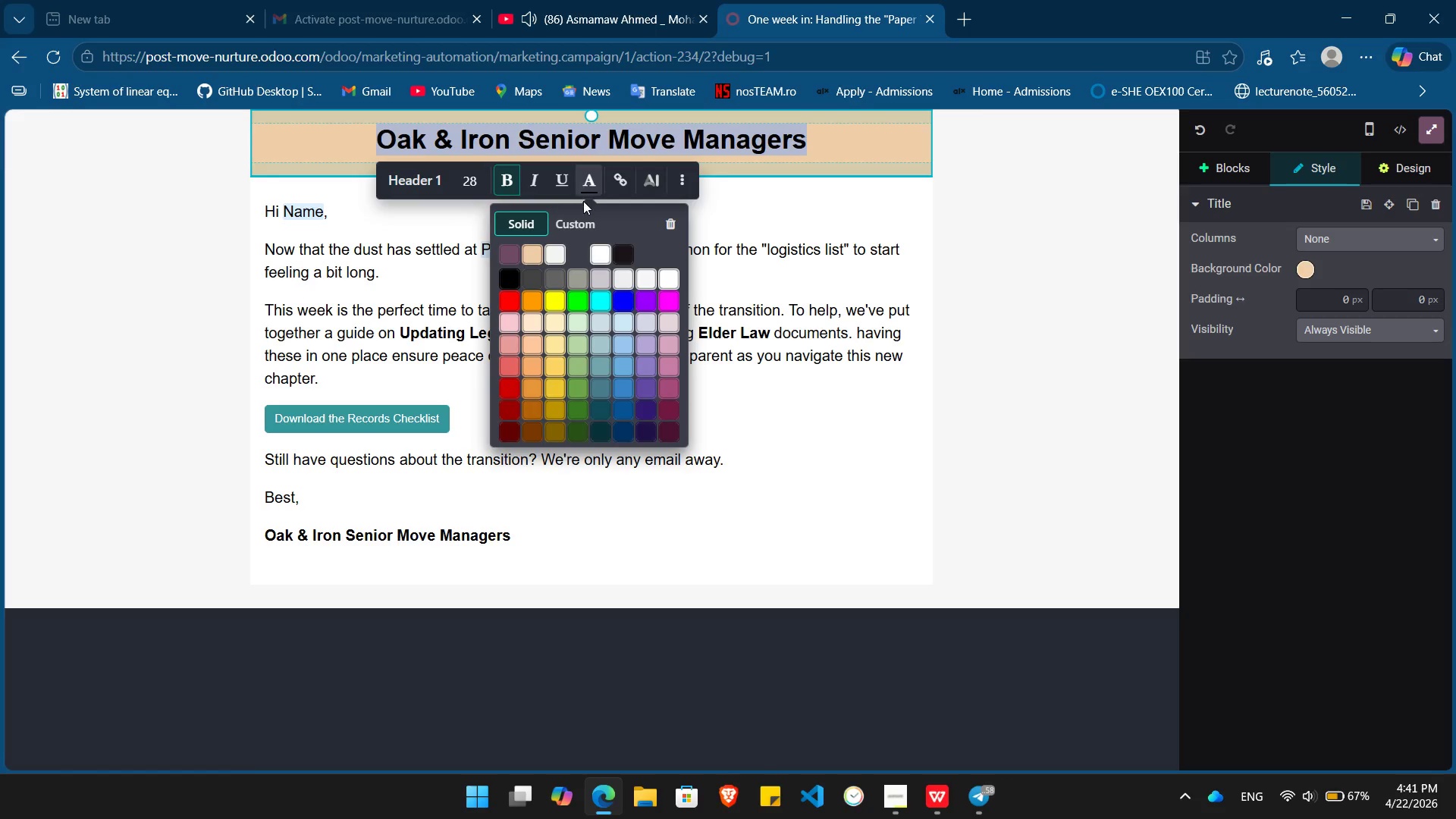 
left_click([672, 410])
 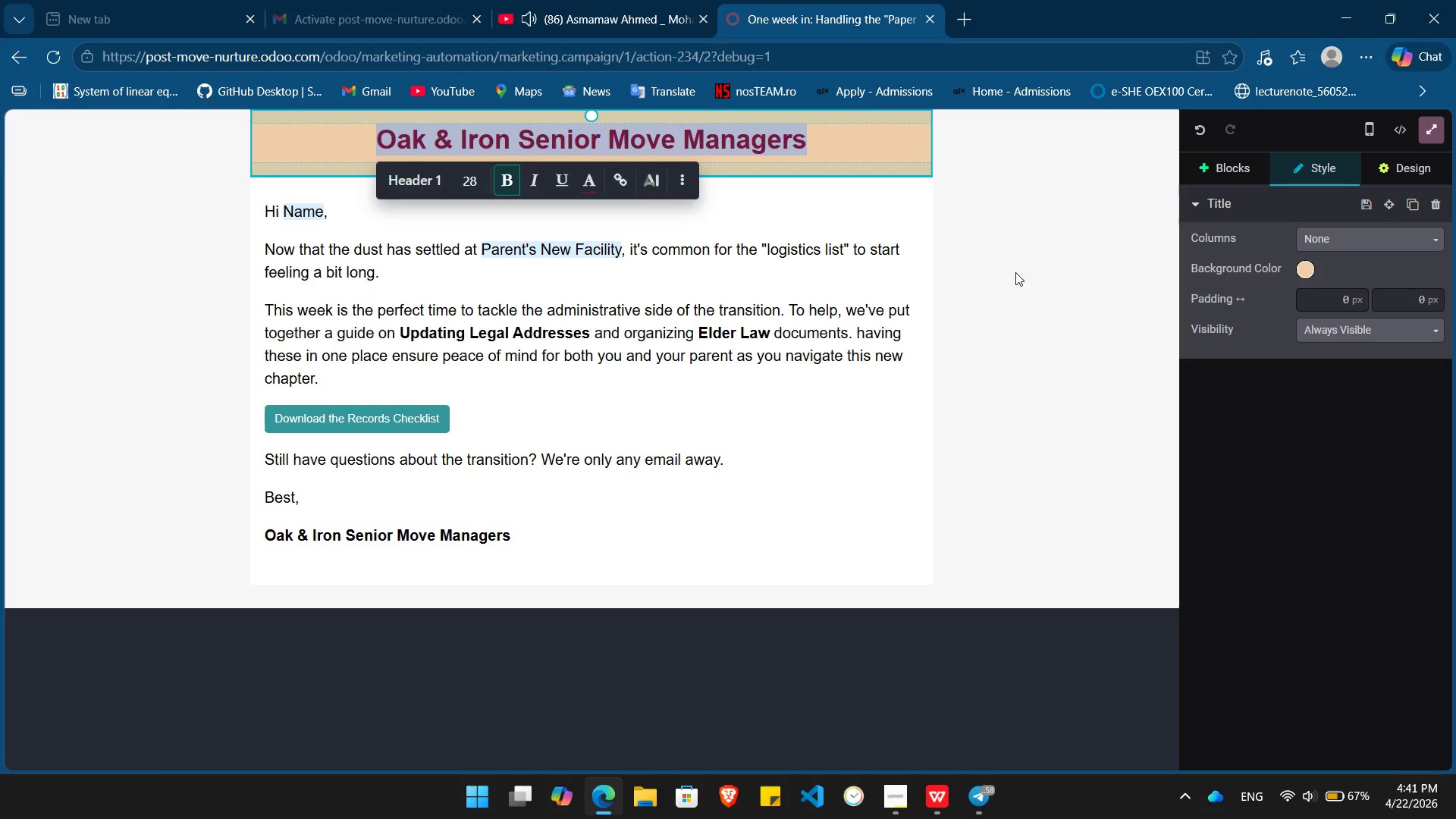 
left_click([1015, 272])
 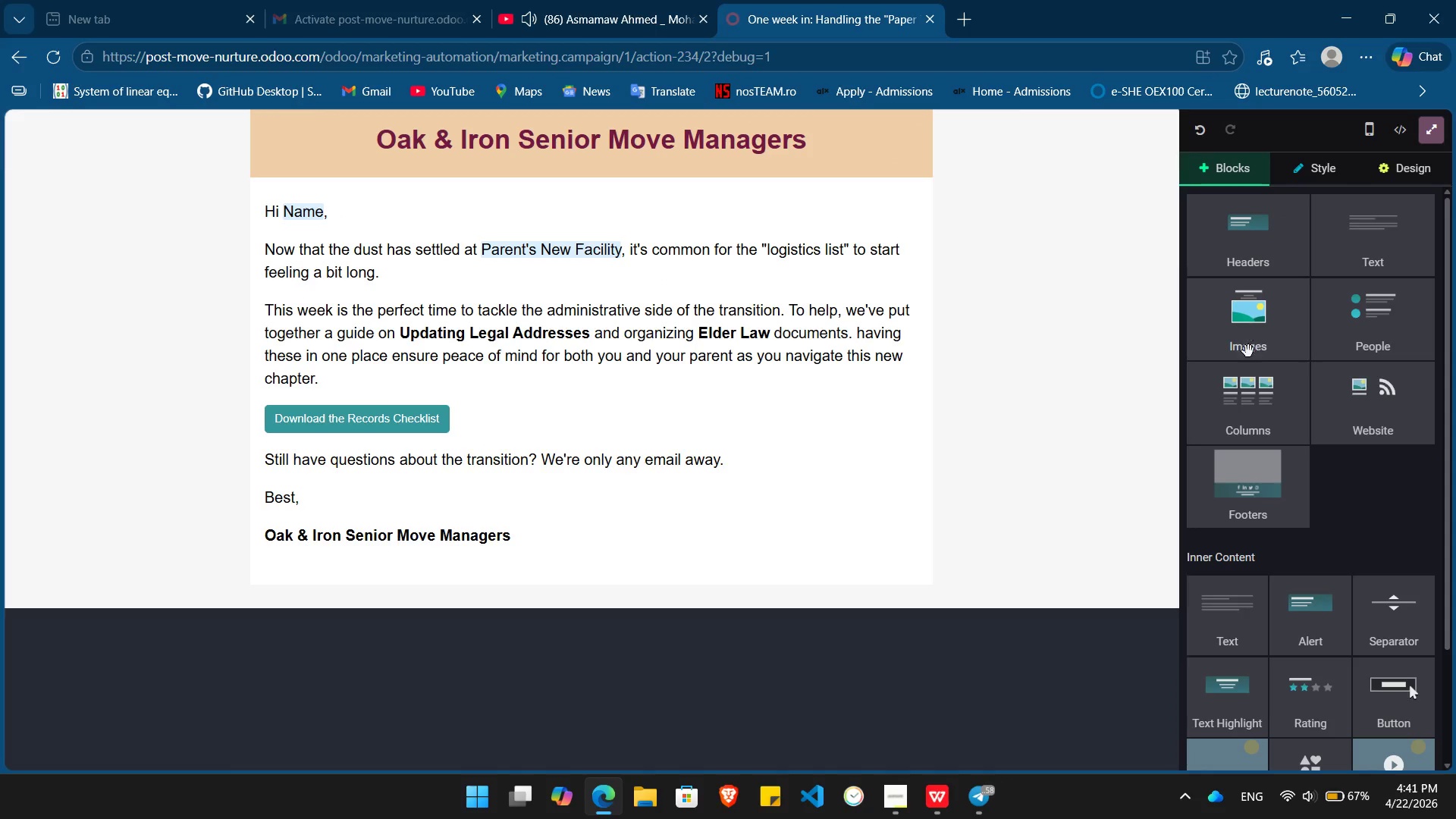 
left_click_drag(start_coordinate=[1262, 325], to_coordinate=[640, 197])
 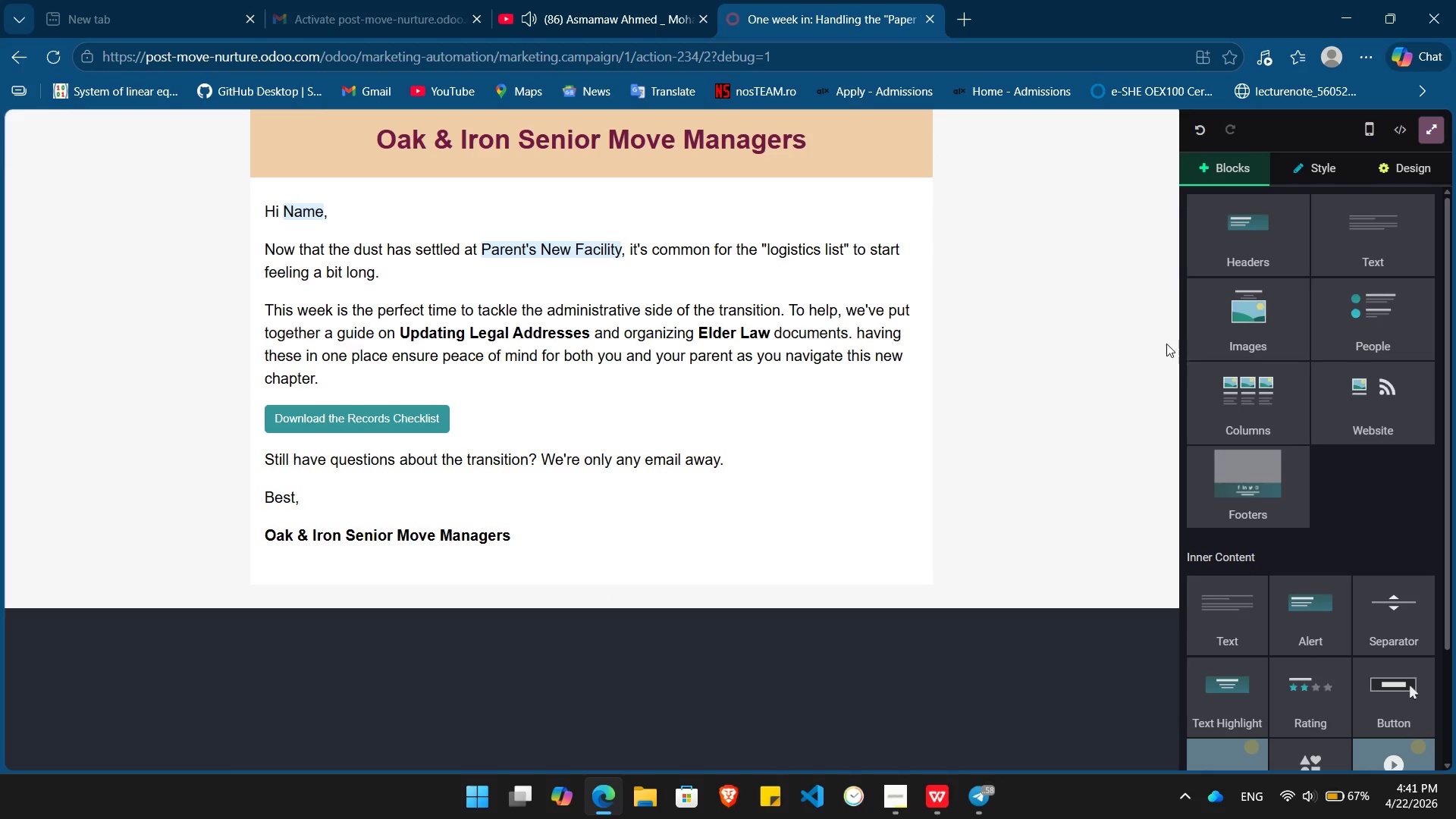 
left_click_drag(start_coordinate=[1278, 344], to_coordinate=[761, 219])
 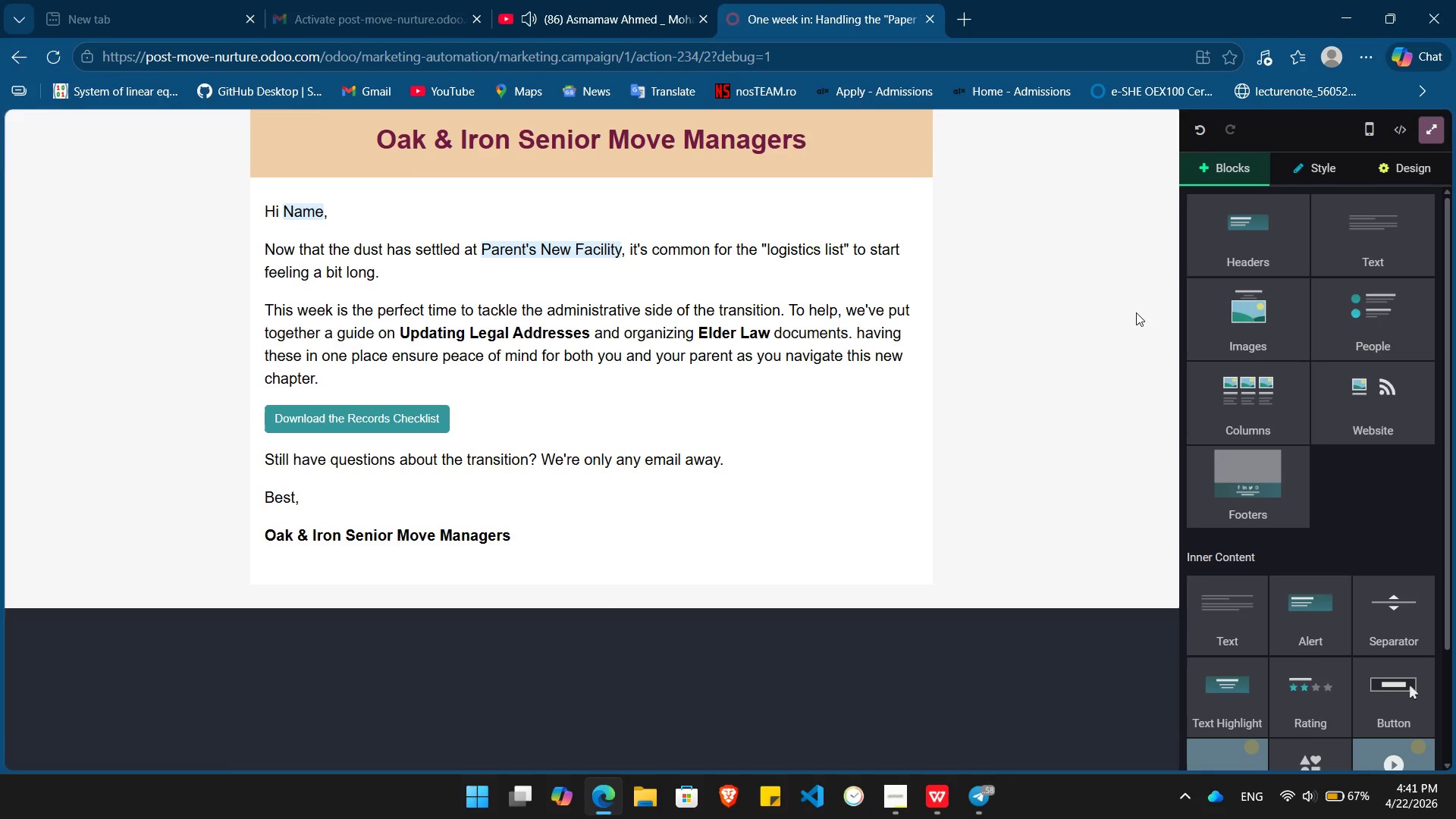 
left_click([1136, 312])
 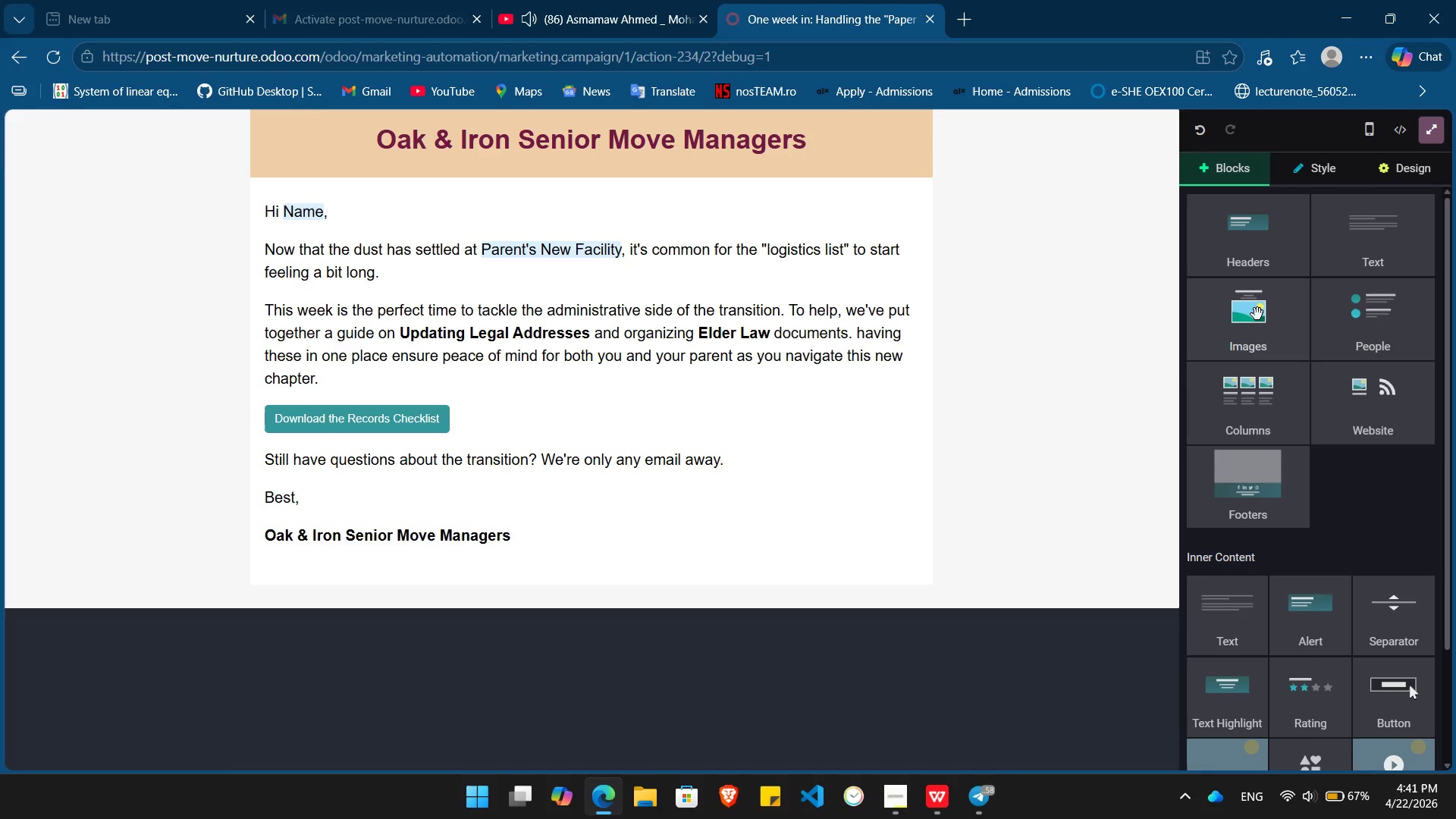 
left_click_drag(start_coordinate=[1257, 314], to_coordinate=[695, 133])
 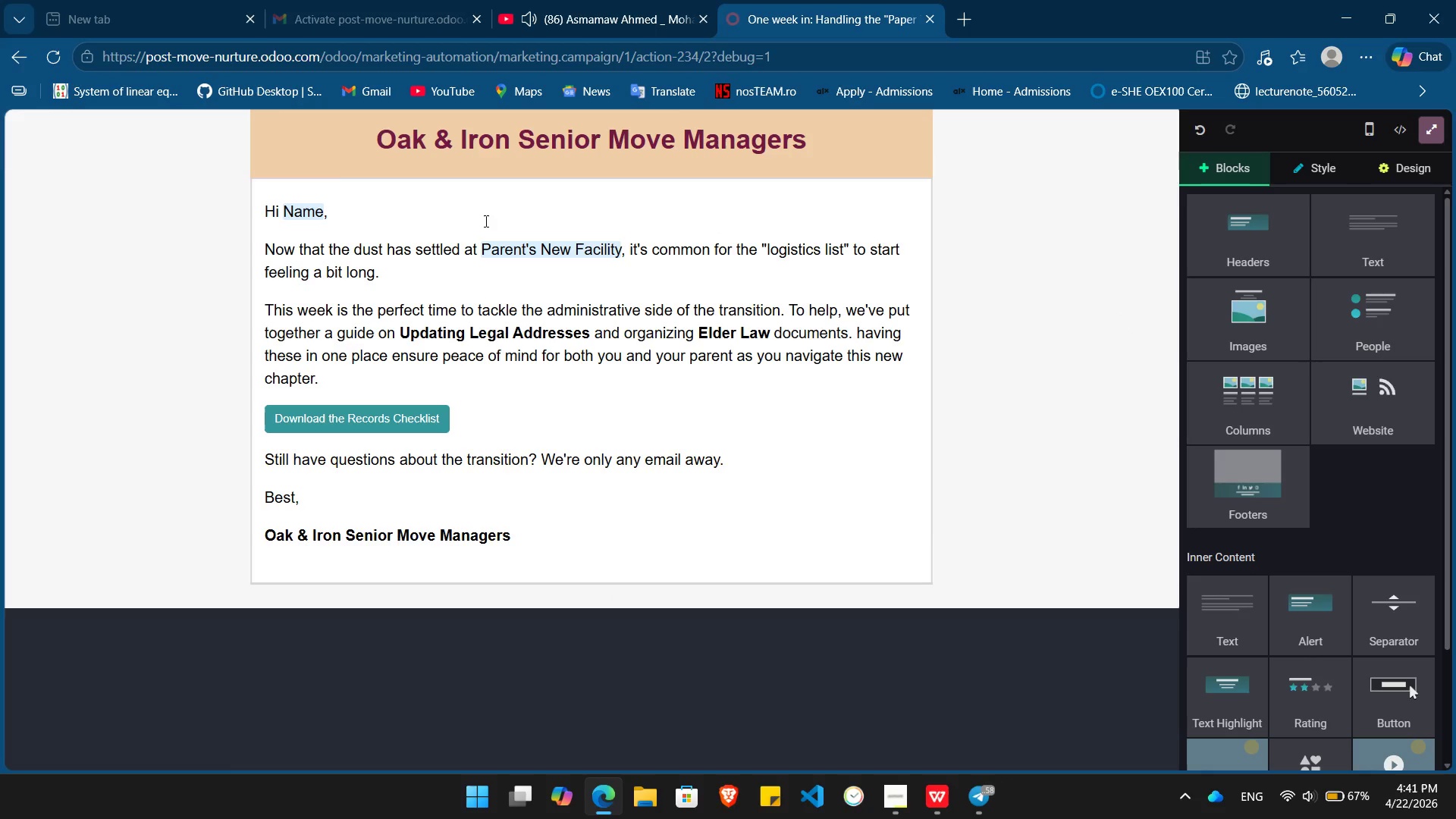 
left_click([485, 221])
 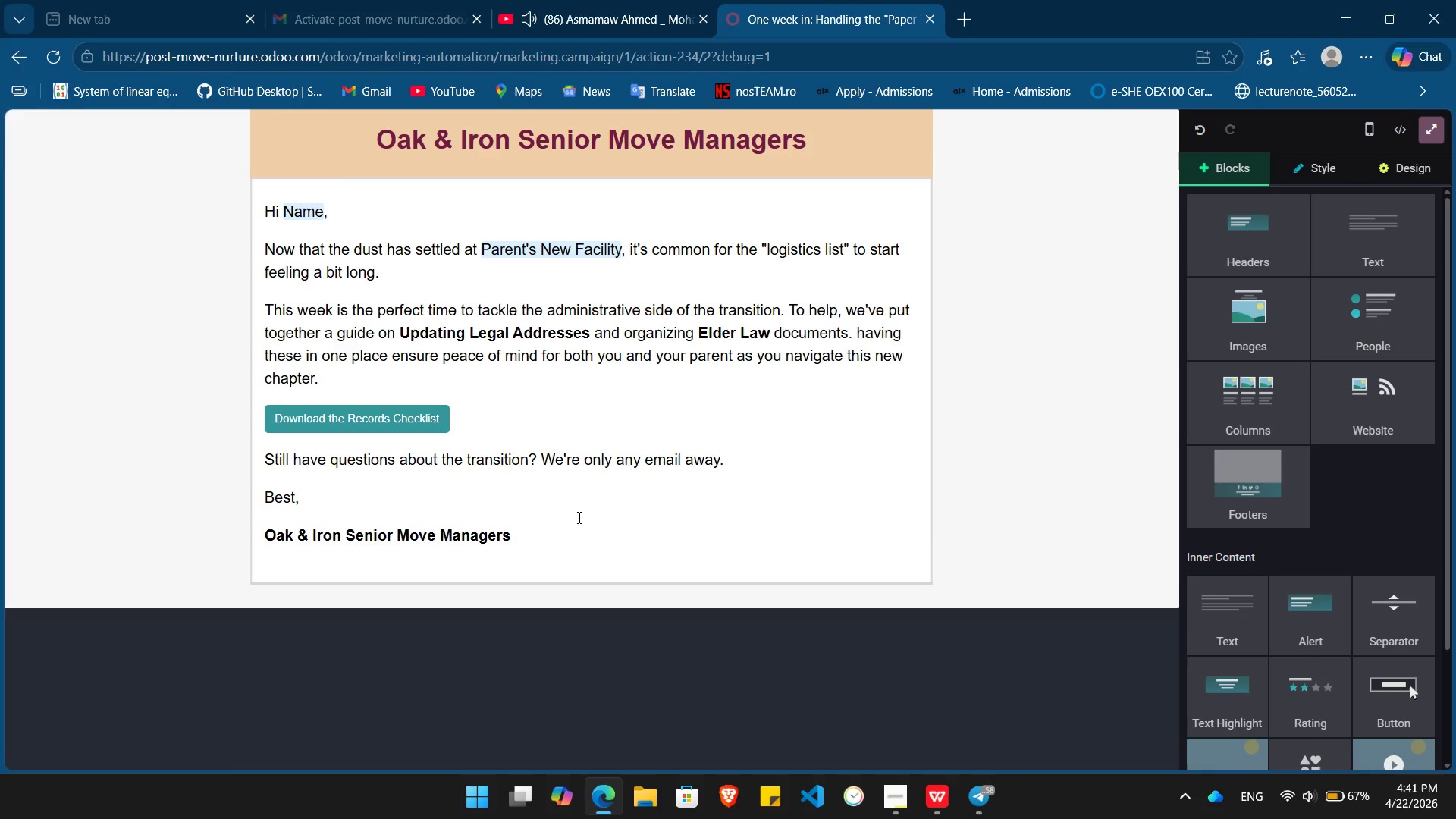 
left_click([578, 519])
 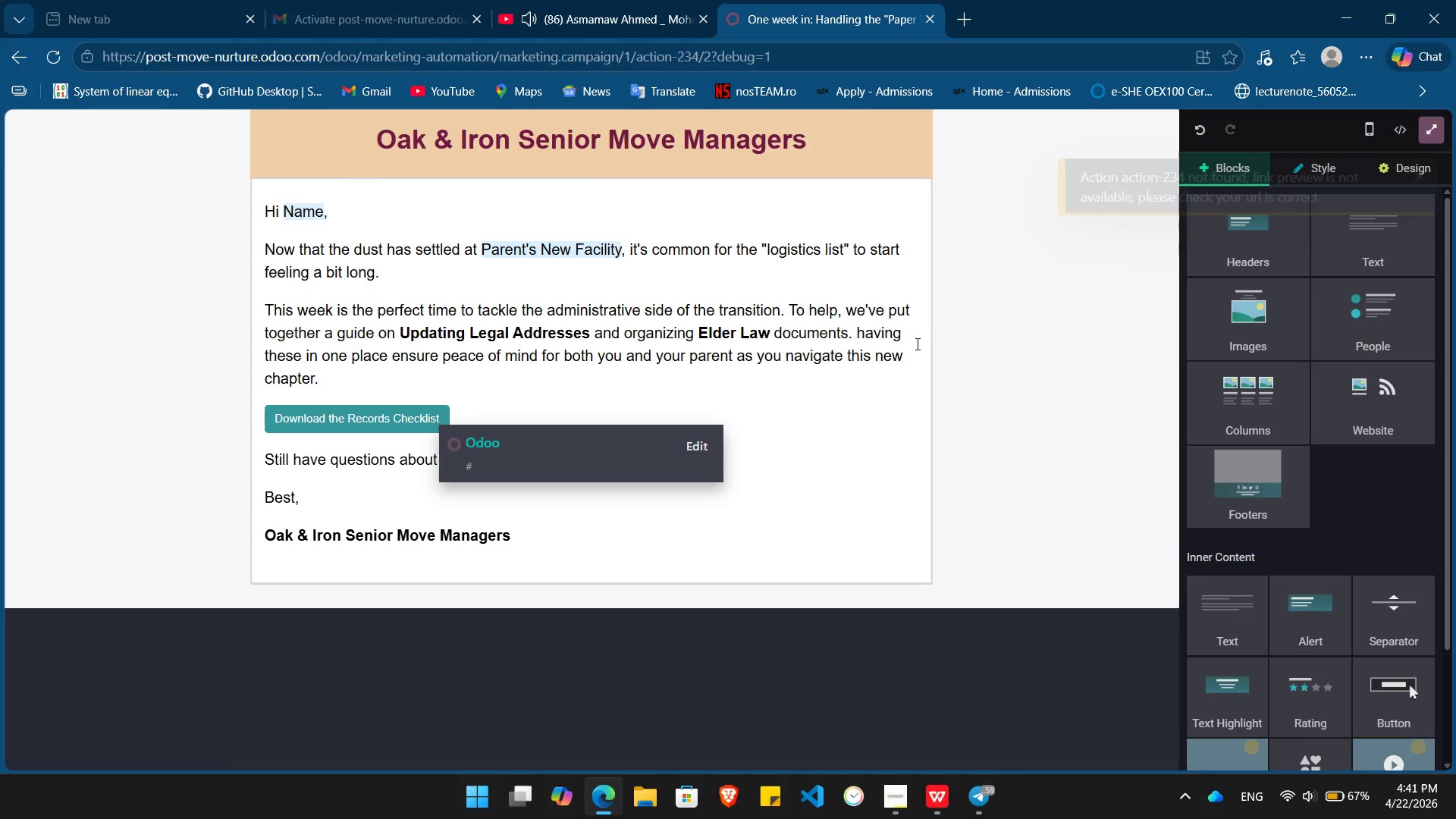 
left_click([960, 334])
 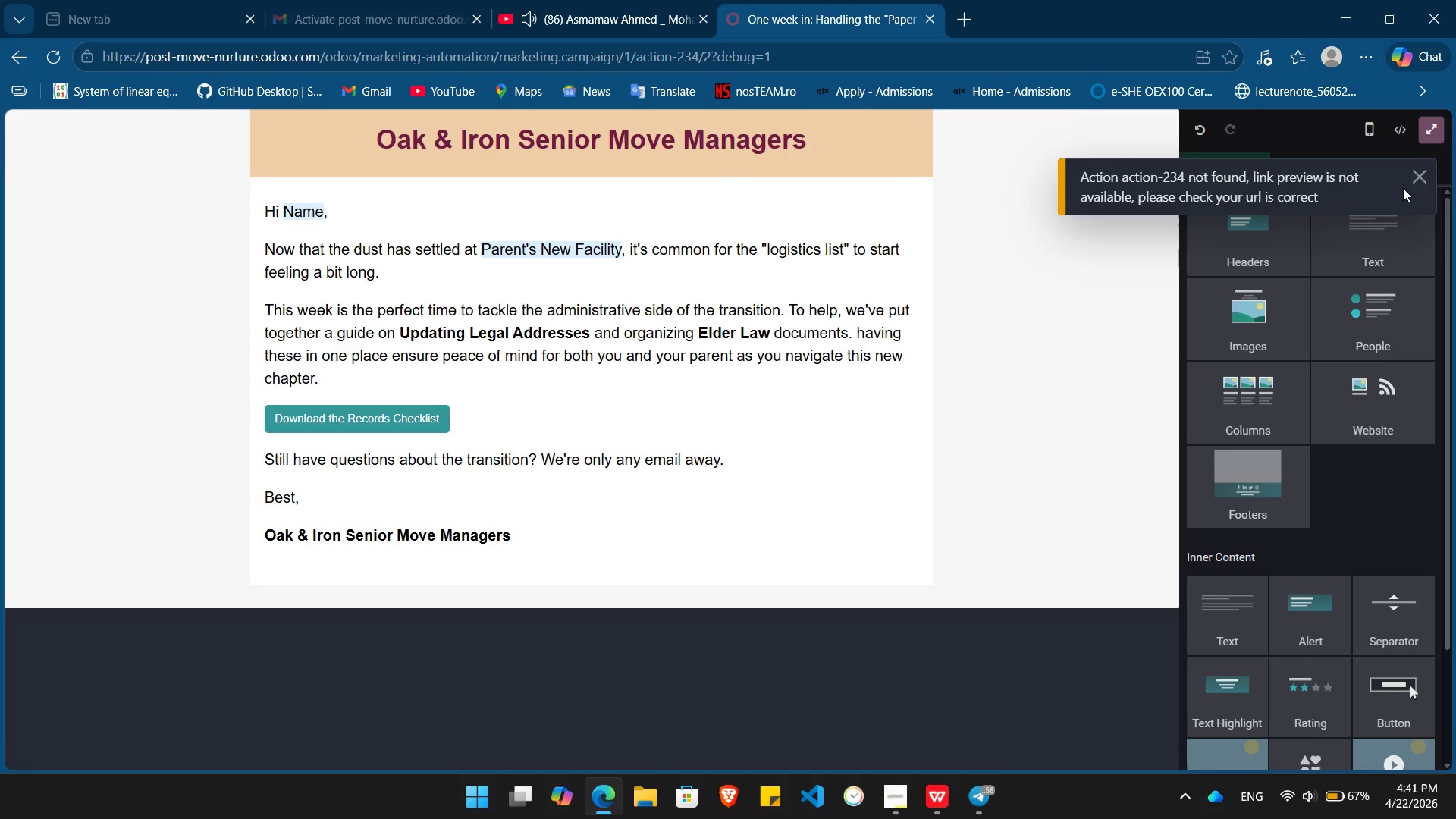 
left_click([1418, 179])
 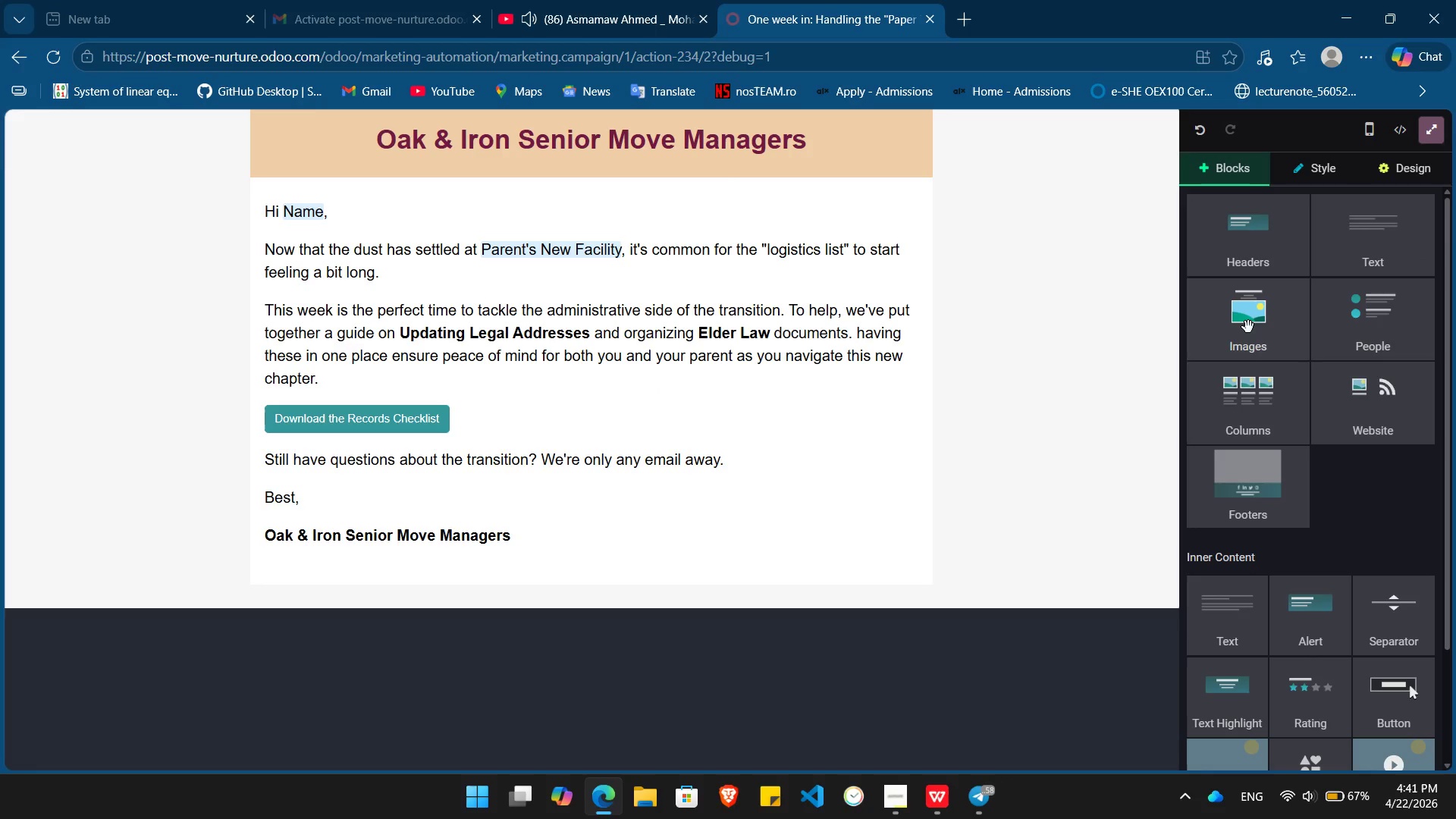 
left_click([1247, 330])
 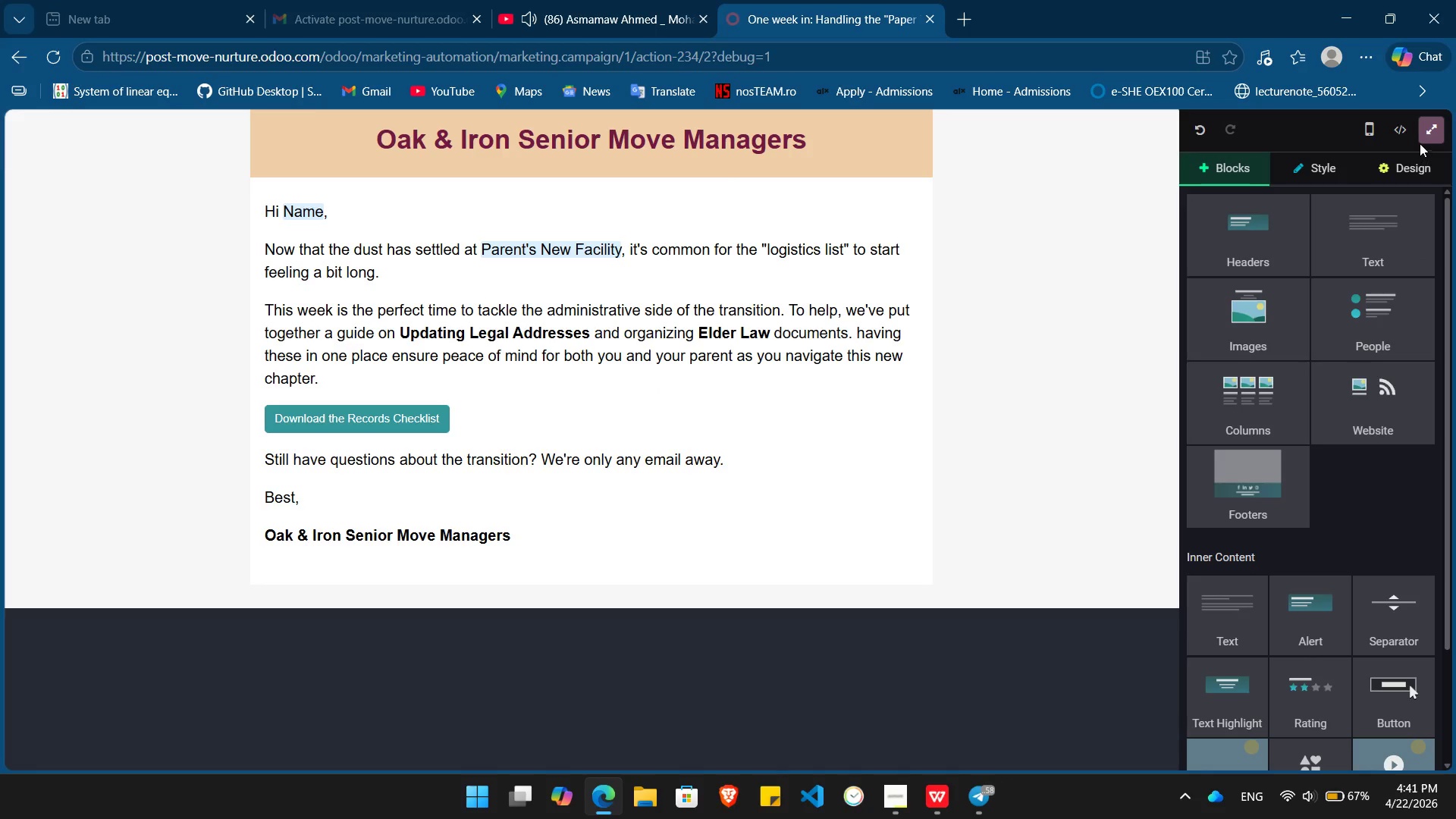 
left_click([1432, 131])
 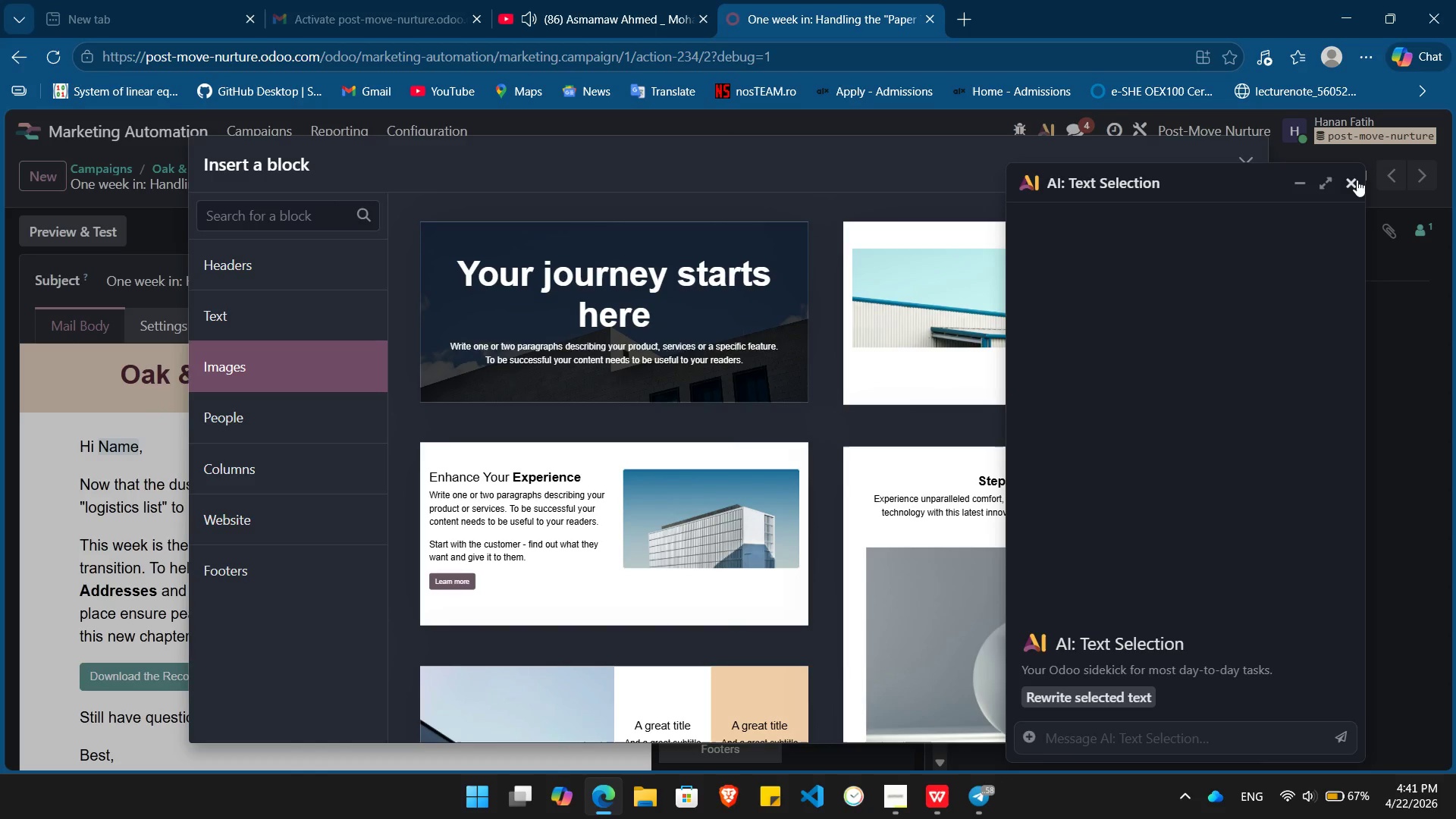 
left_click([1354, 183])
 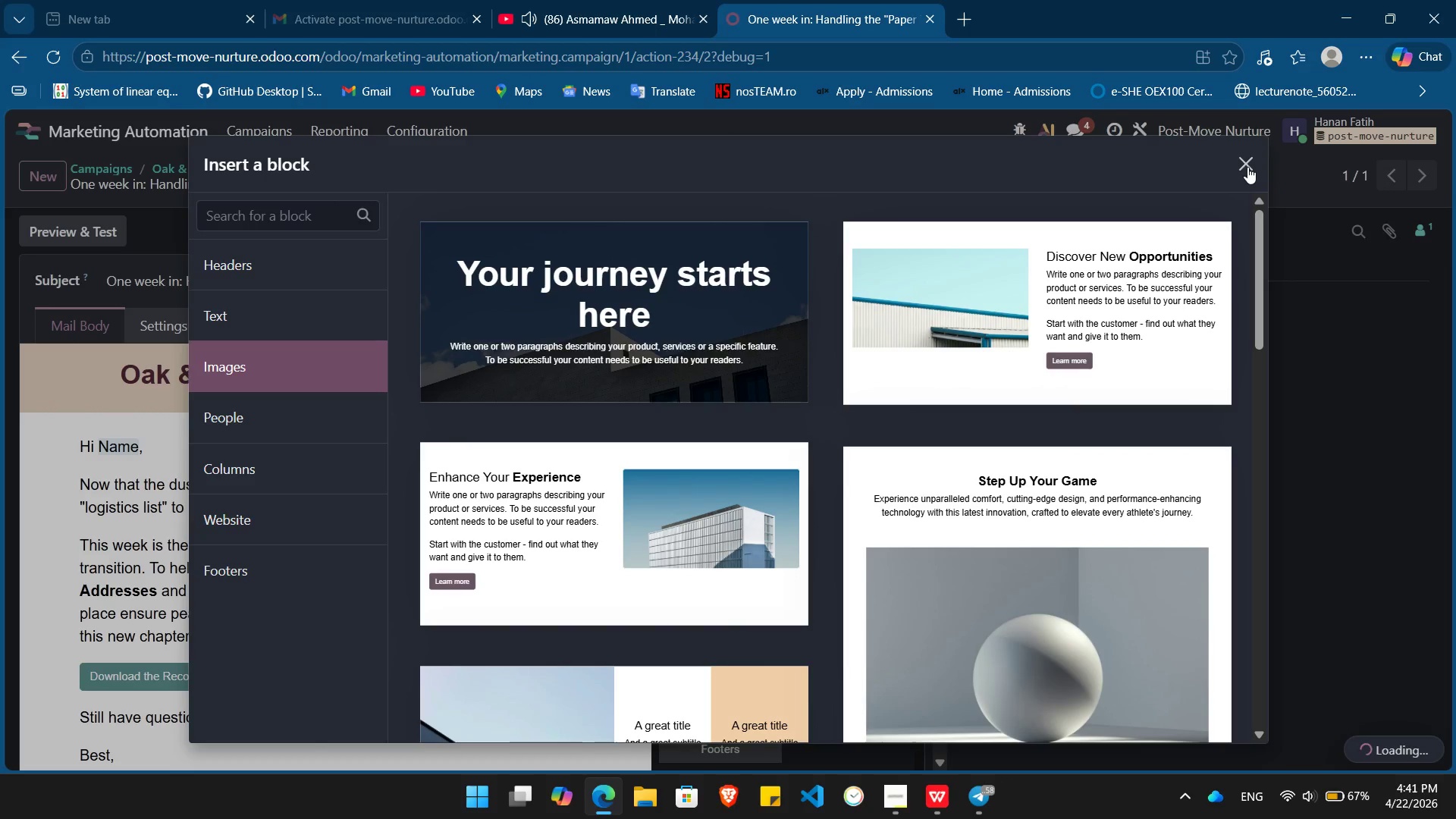 
left_click([1247, 167])
 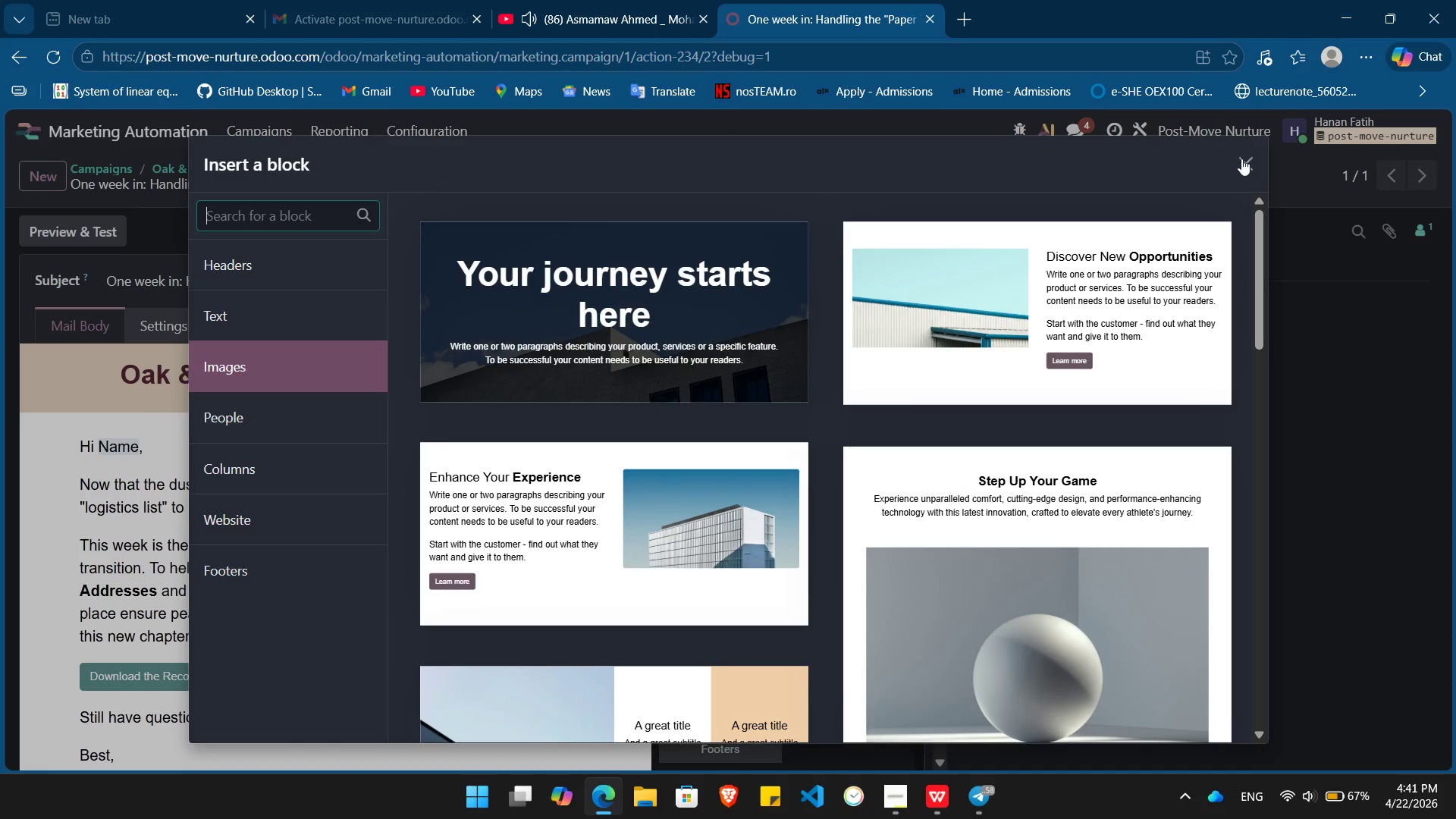 
left_click([1242, 168])
 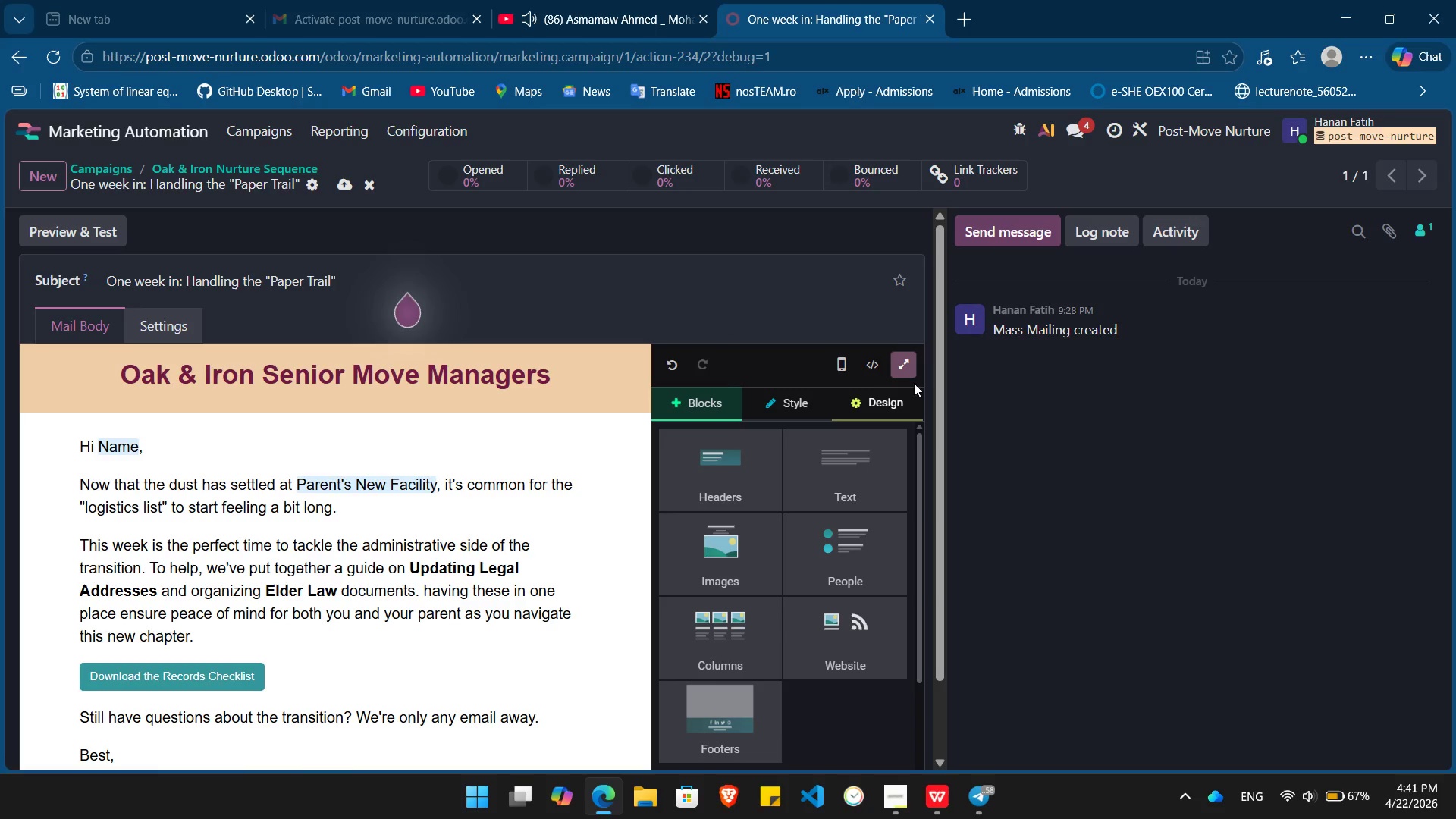 
left_click([905, 369])
 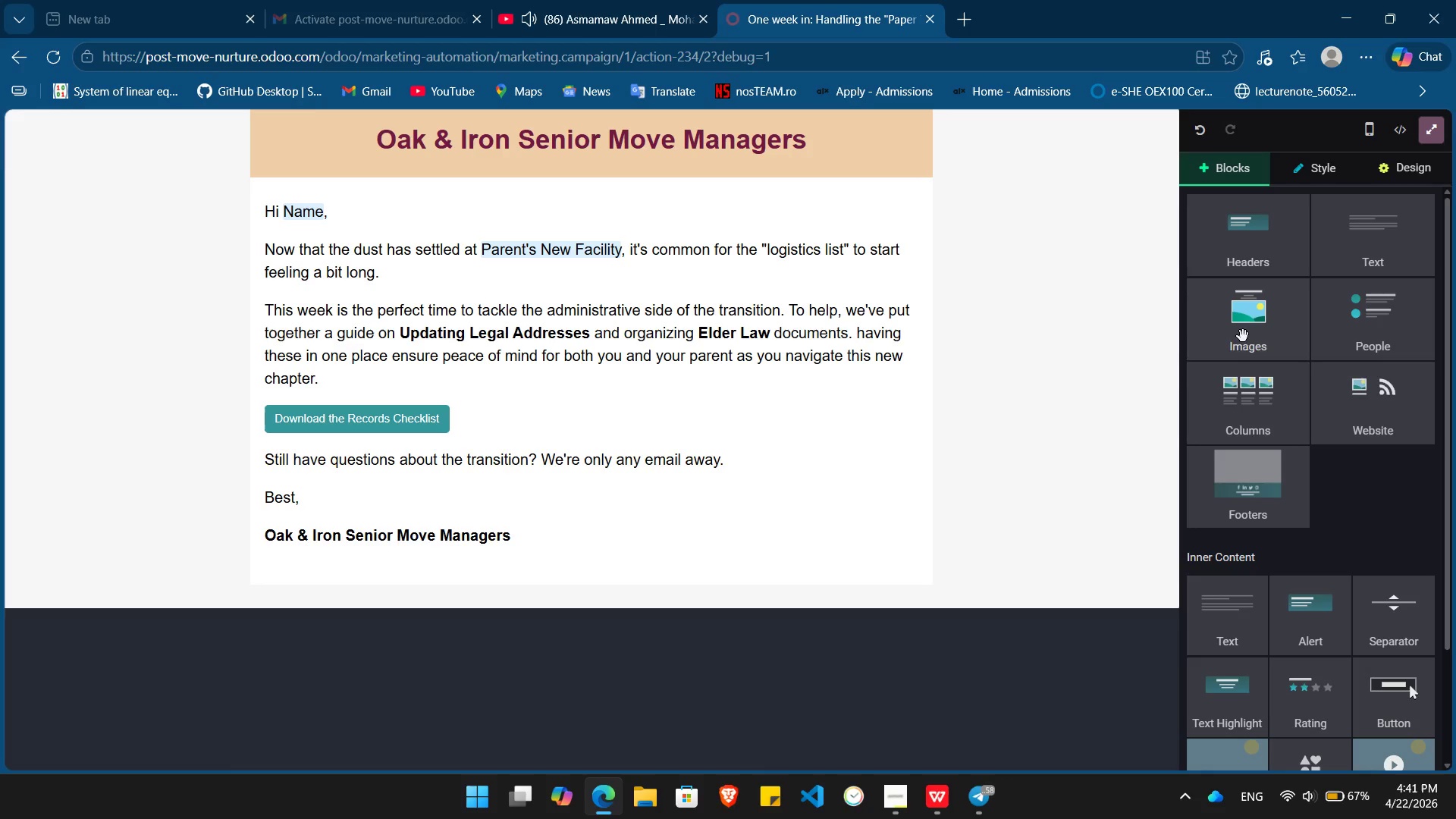 
left_click_drag(start_coordinate=[1241, 347], to_coordinate=[544, 181])
 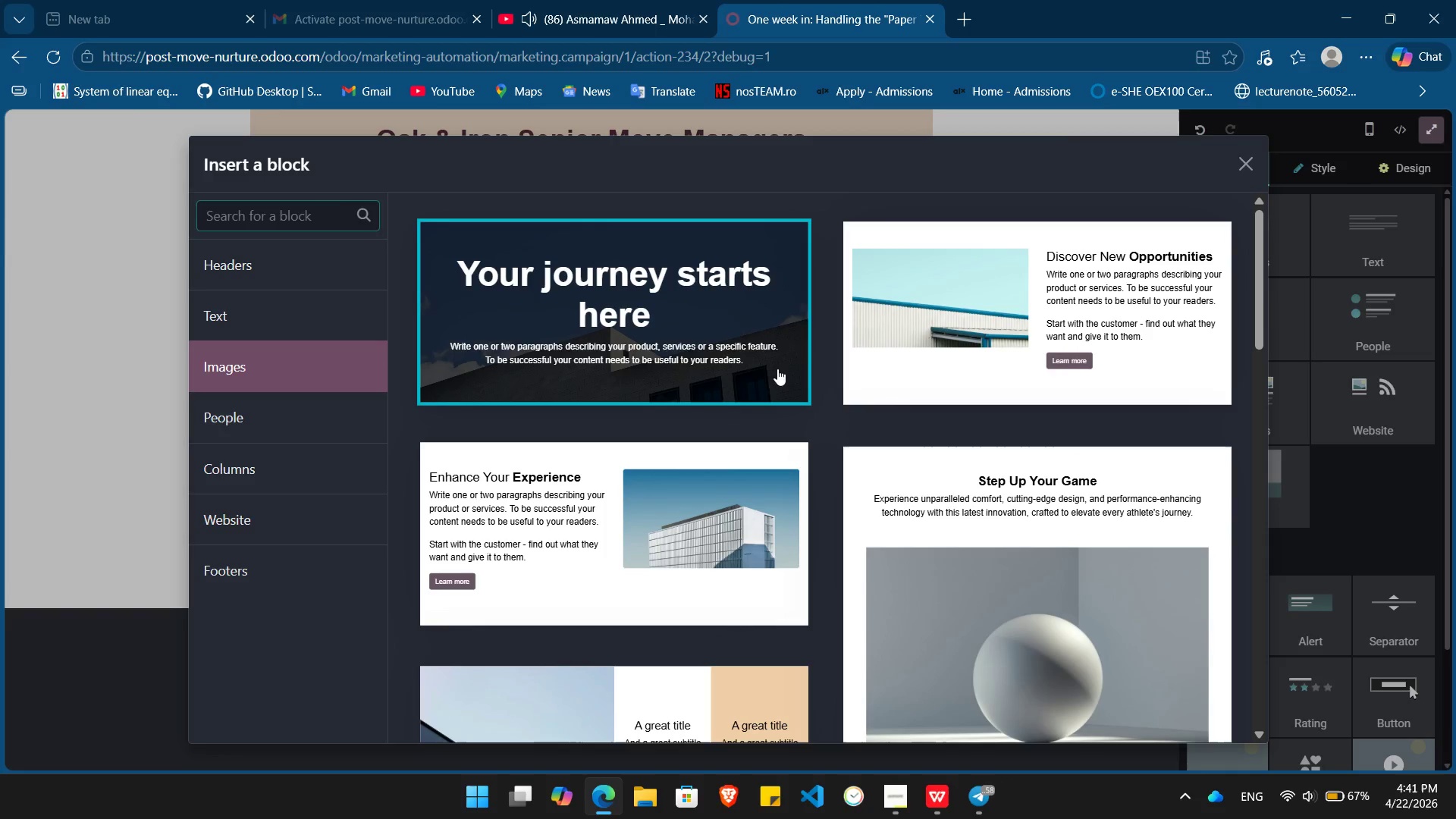 
scroll: coordinate [777, 373], scroll_direction: down, amount: 5.0
 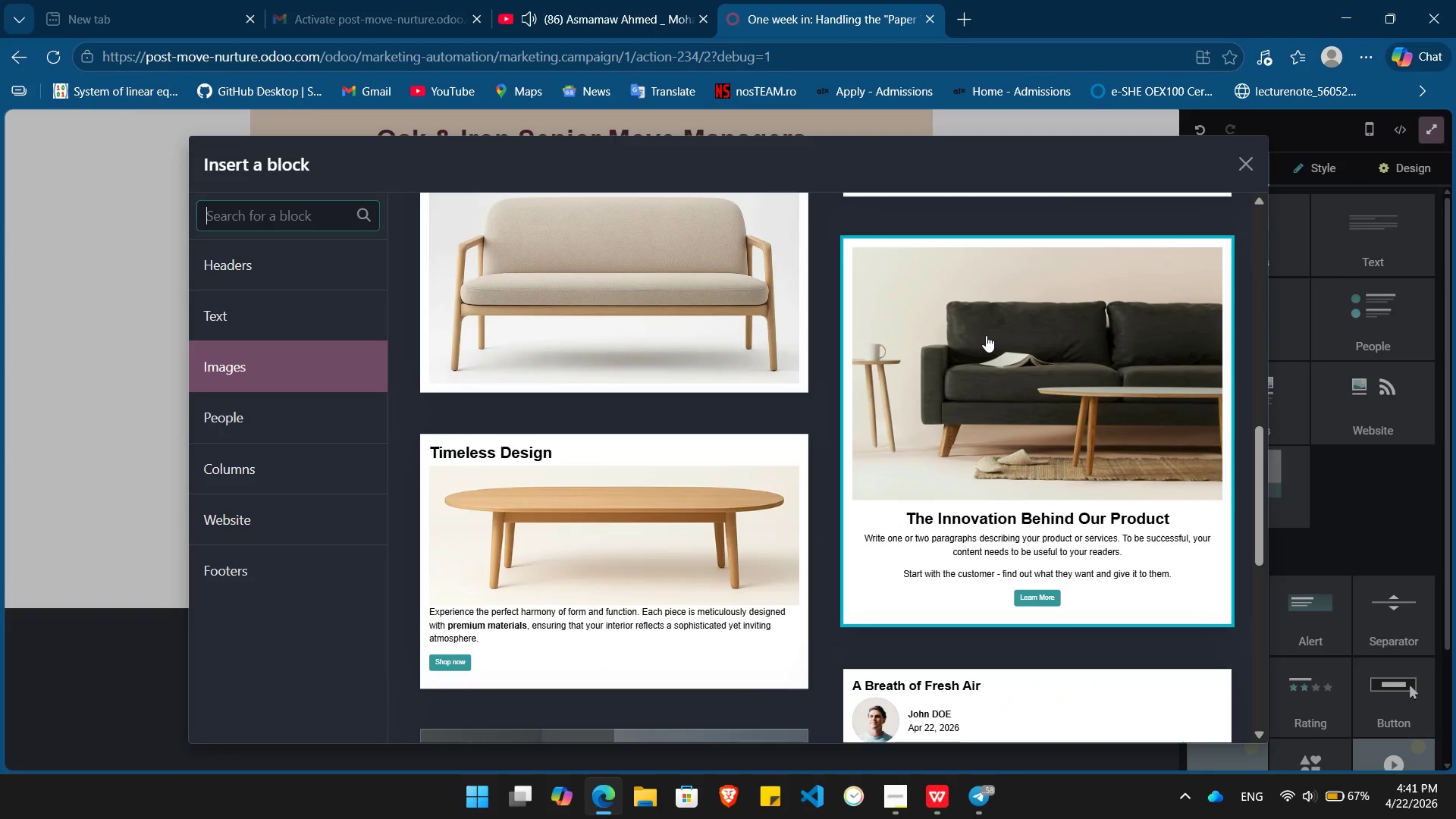 
left_click([990, 339])
 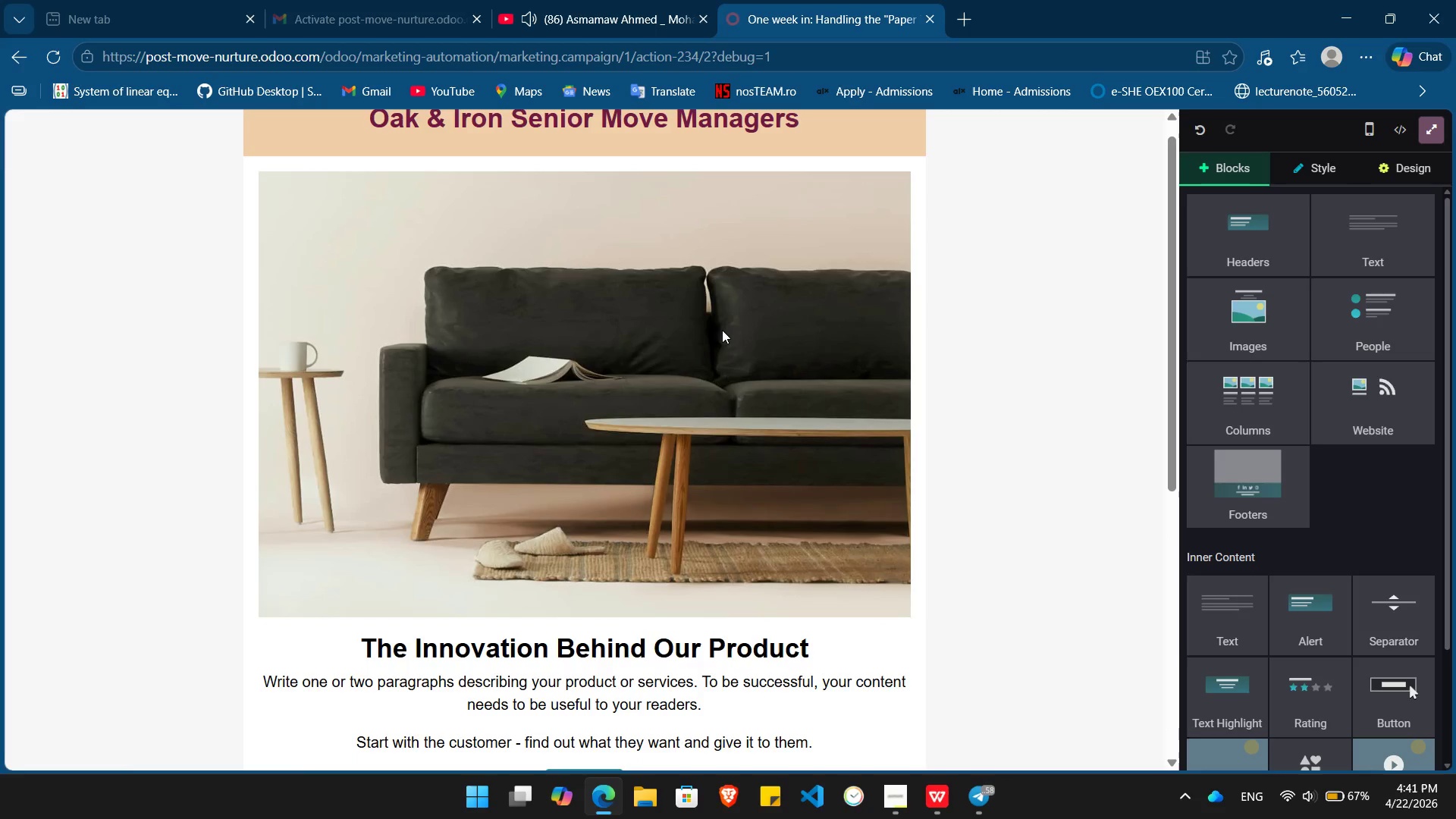 
scroll: coordinate [722, 330], scroll_direction: down, amount: 4.0
 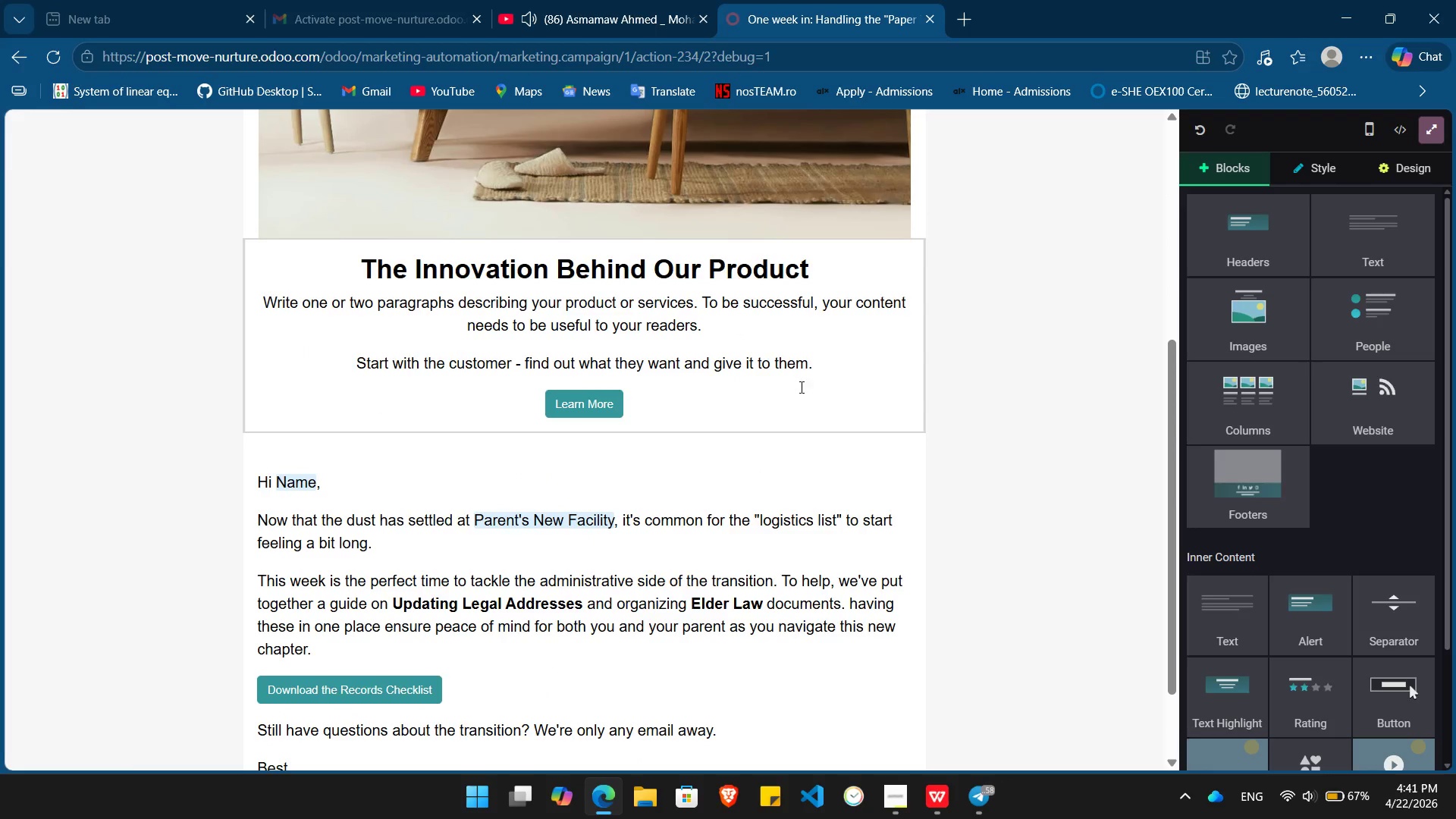 
left_click([794, 391])
 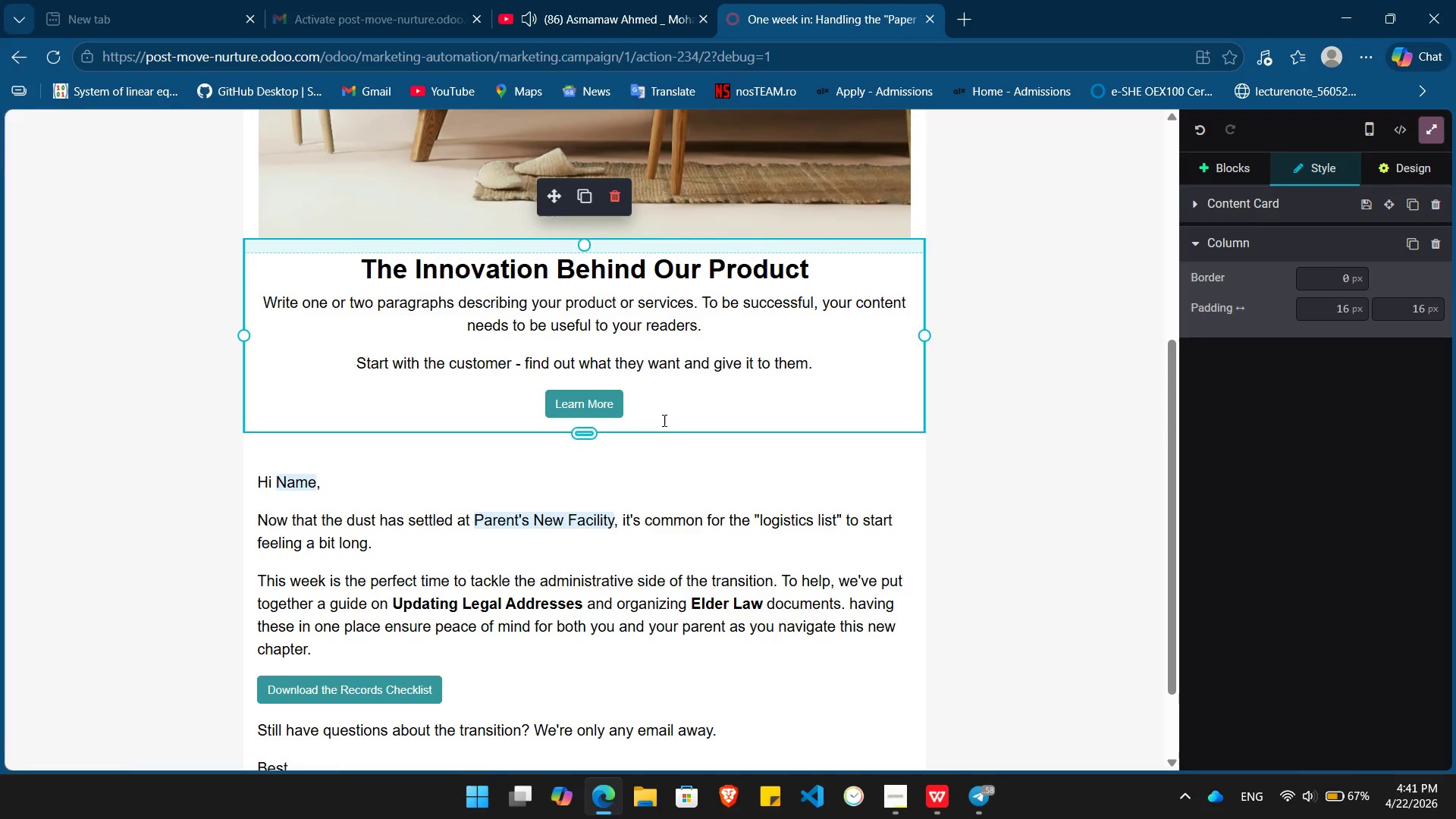 
left_click_drag(start_coordinate=[664, 413], to_coordinate=[148, 284])
 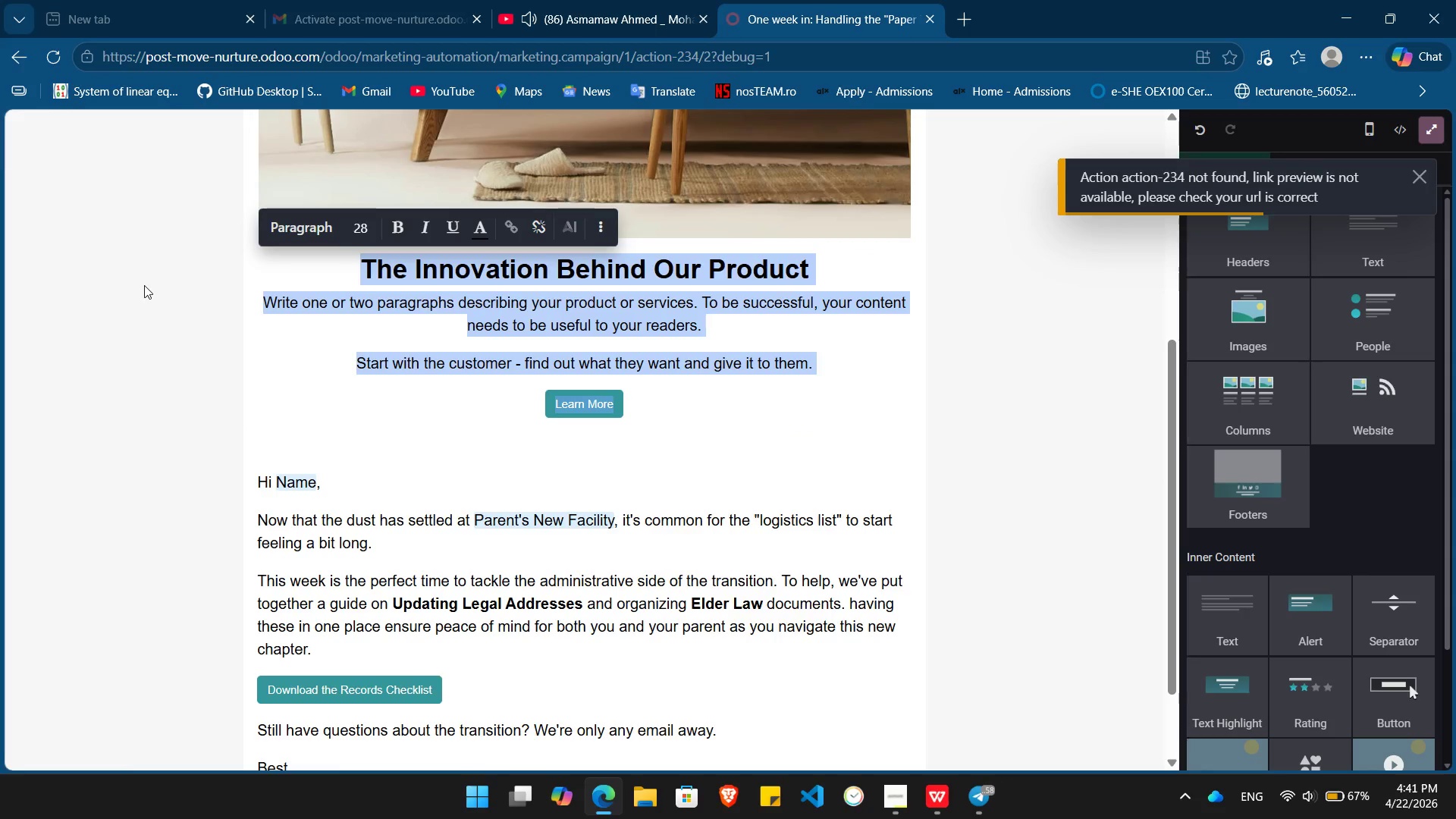 
key(Shift+ArrowRight)
 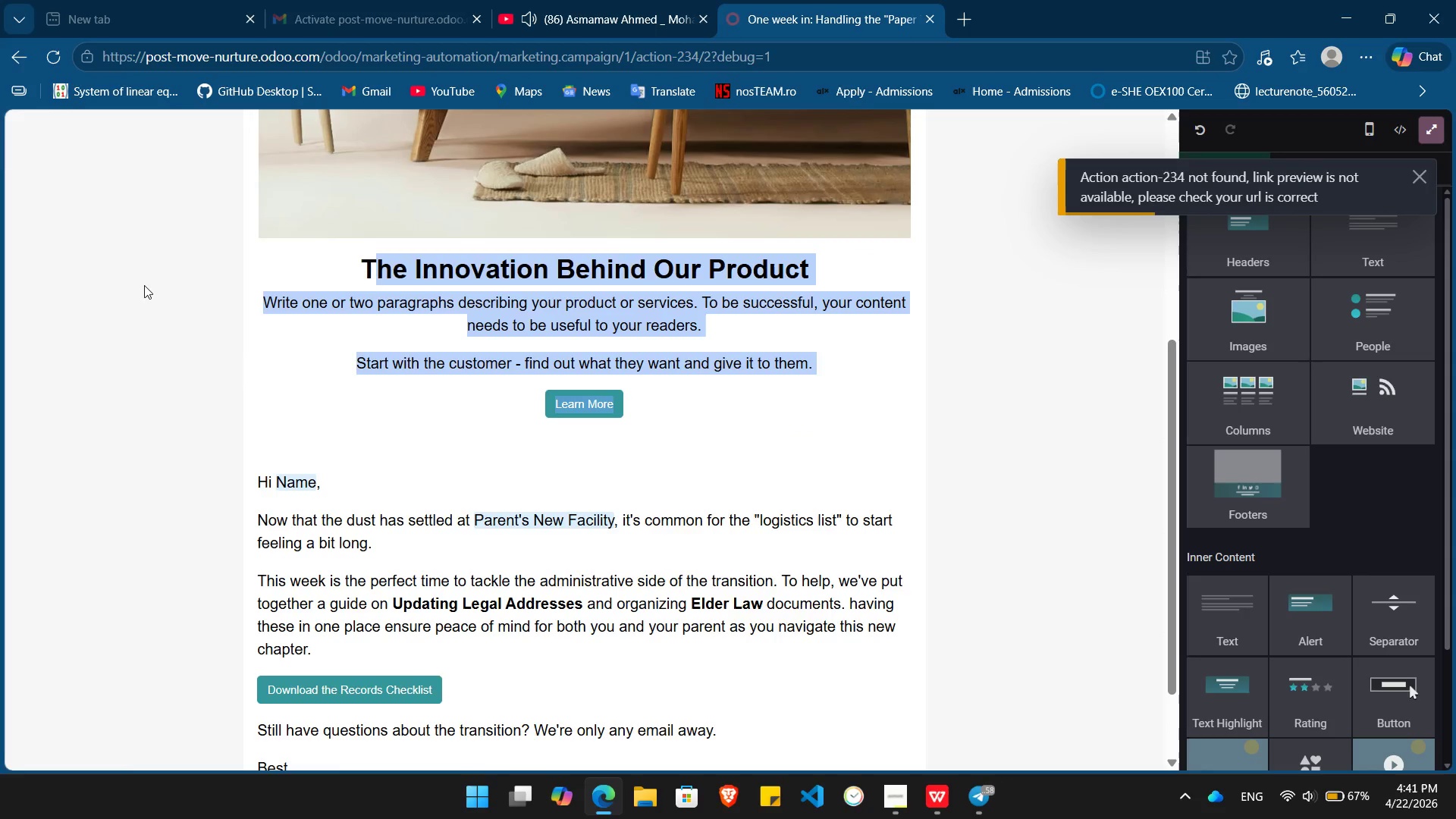 
key(Shift+ArrowDown)
 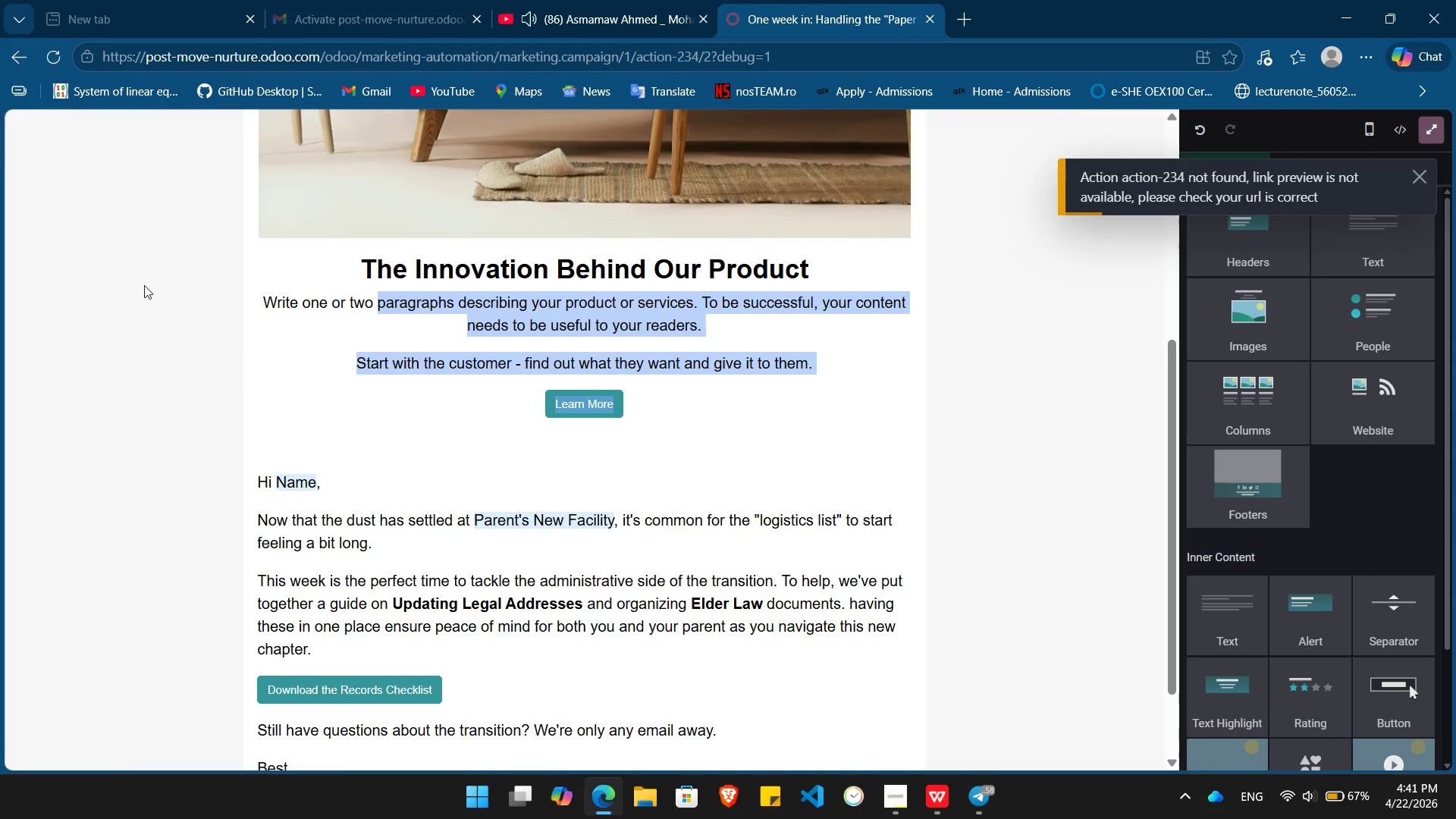 
hold_key(key=ArrowLeft, duration=0.72)
 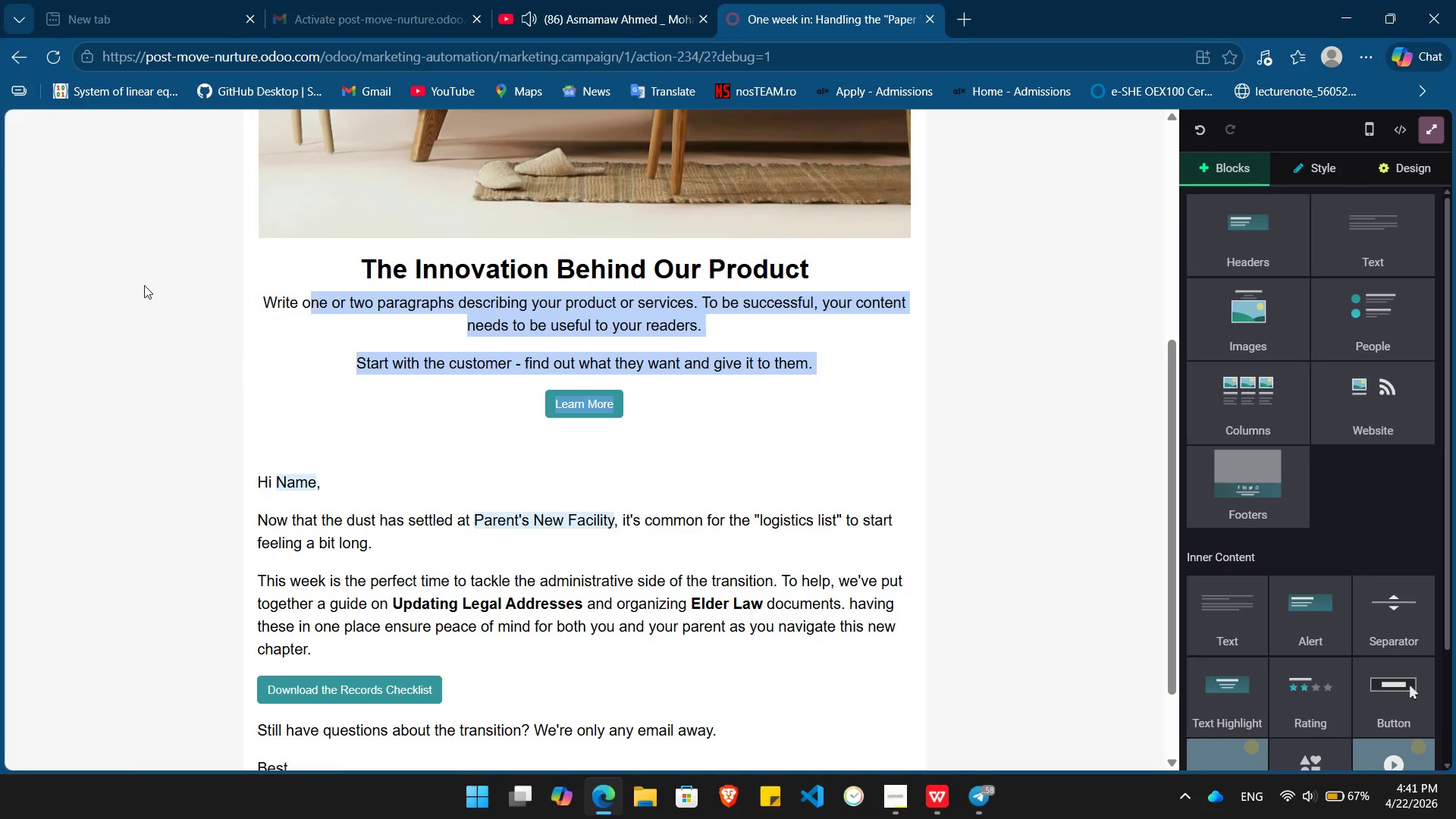 
key(Shift+ArrowLeft)
 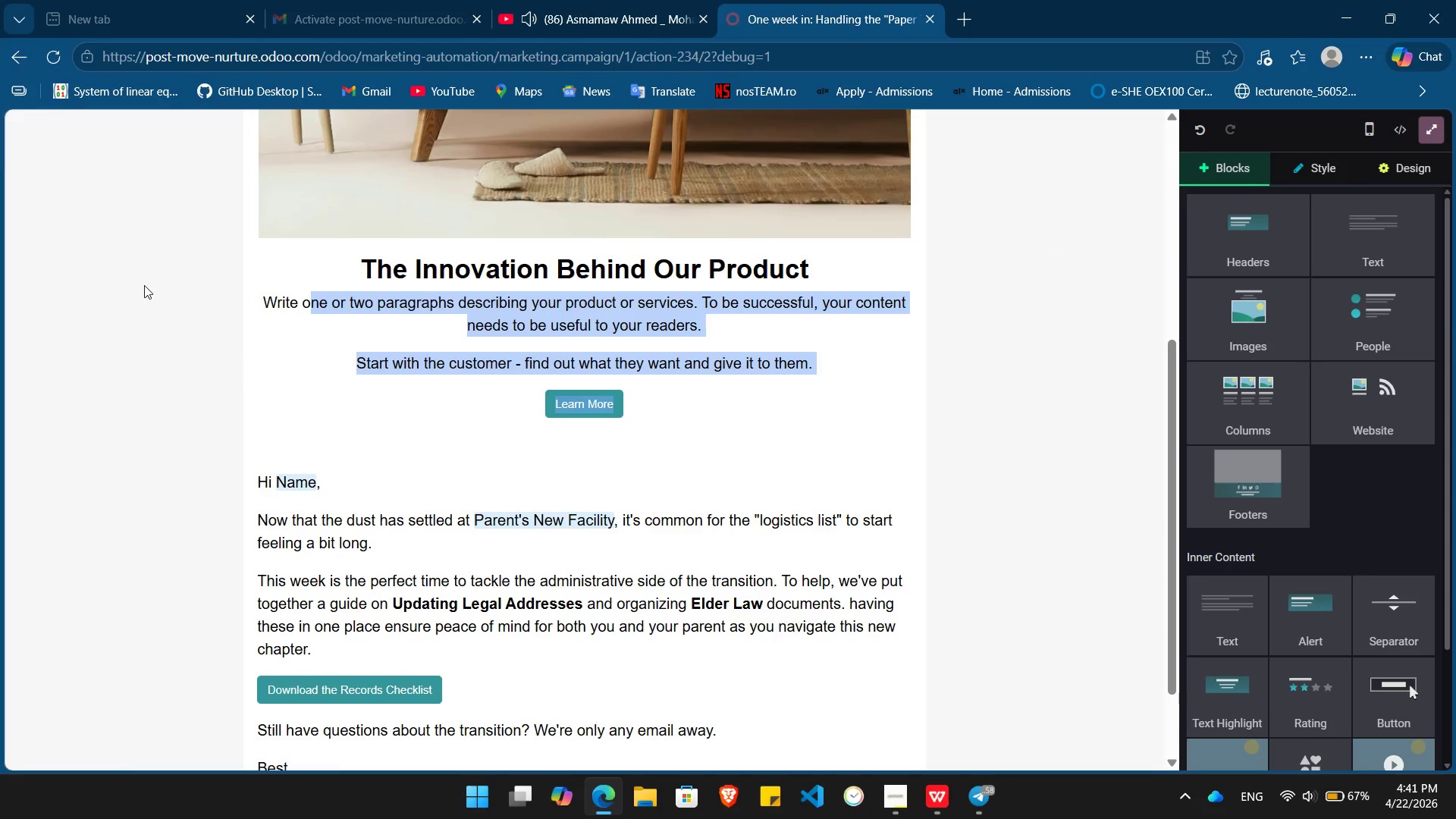 
key(Shift+ArrowLeft)
 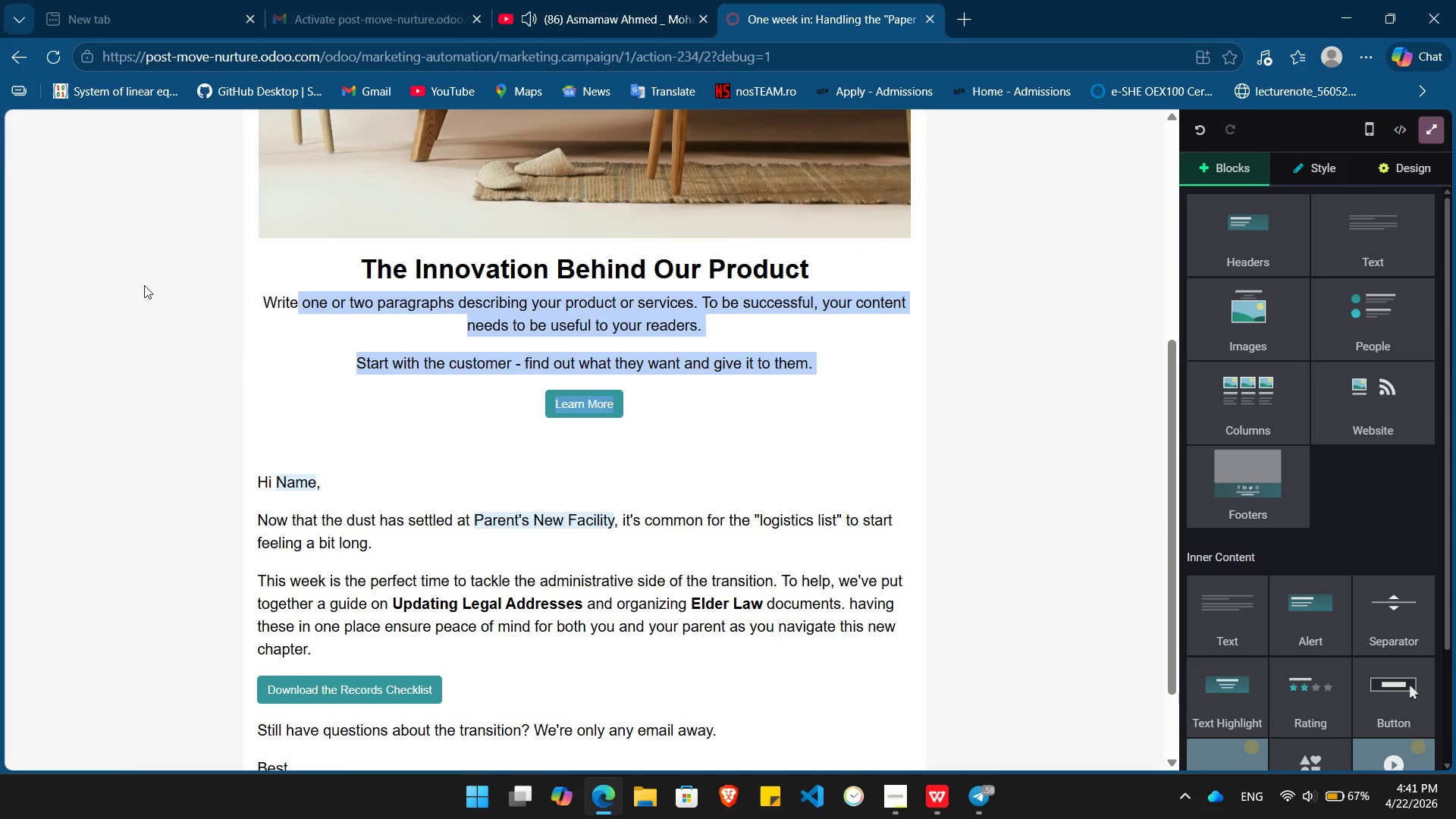 
key(Shift+ArrowLeft)
 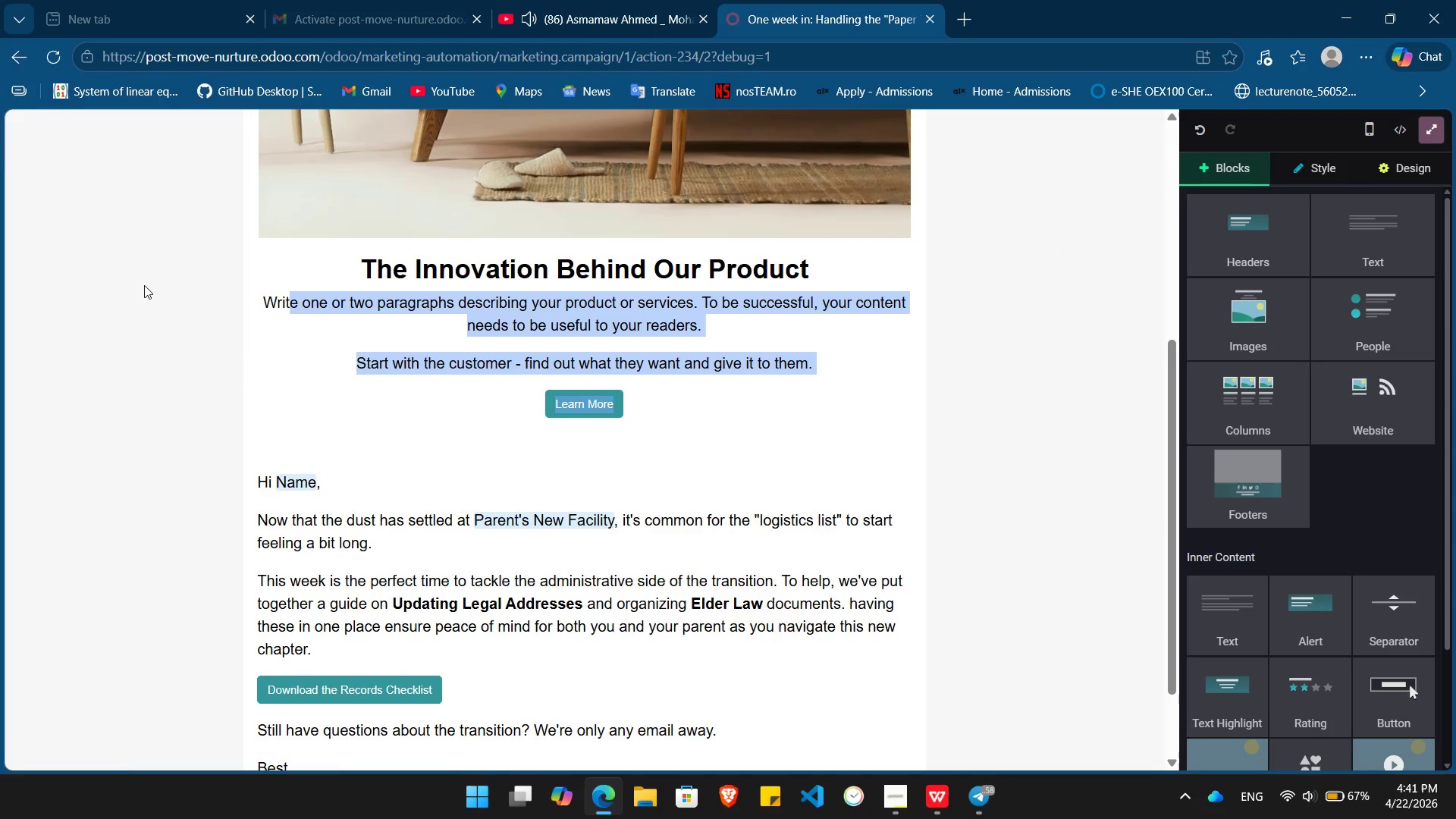 
key(Shift+ArrowLeft)
 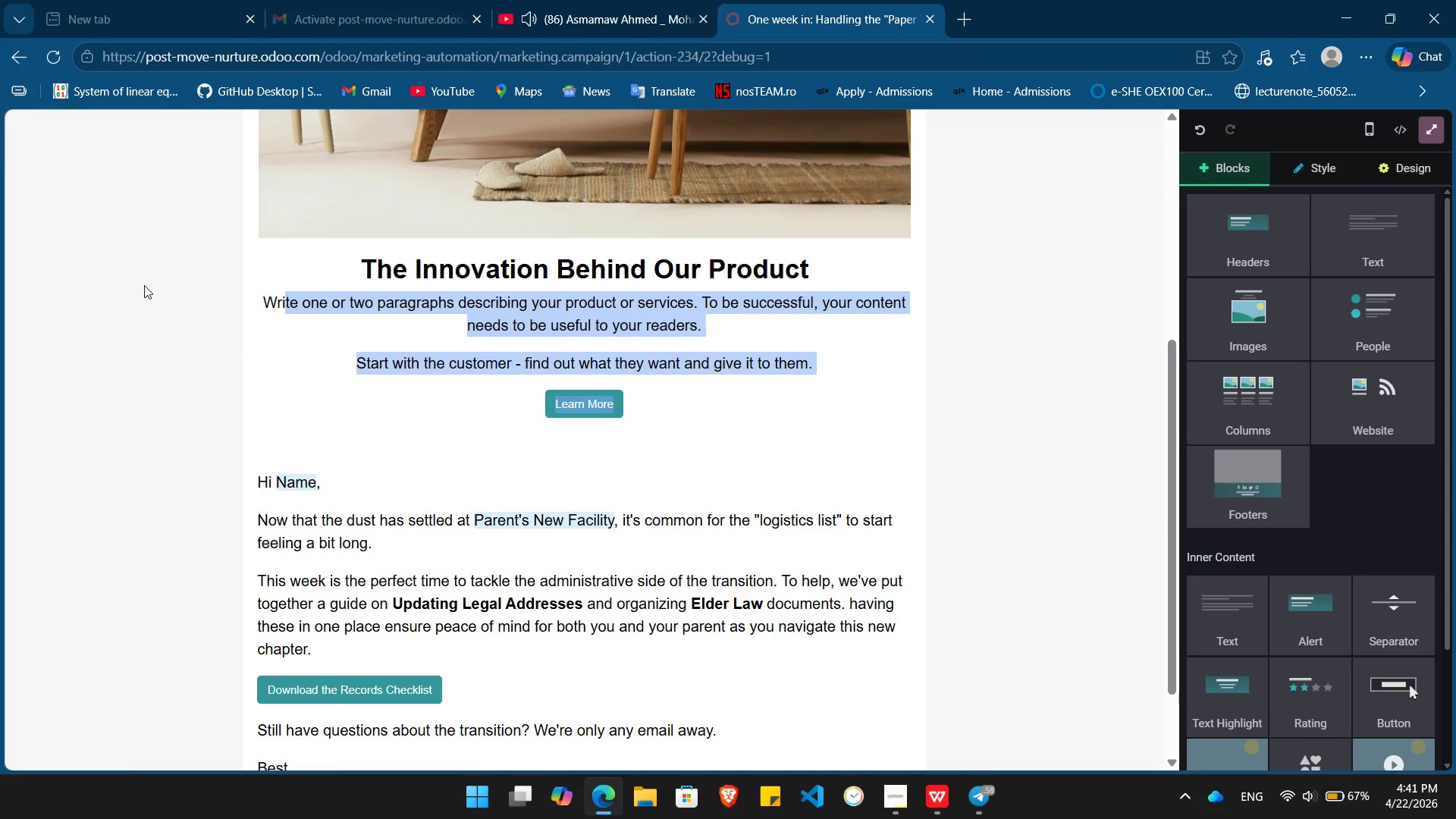 
key(Shift+ArrowLeft)
 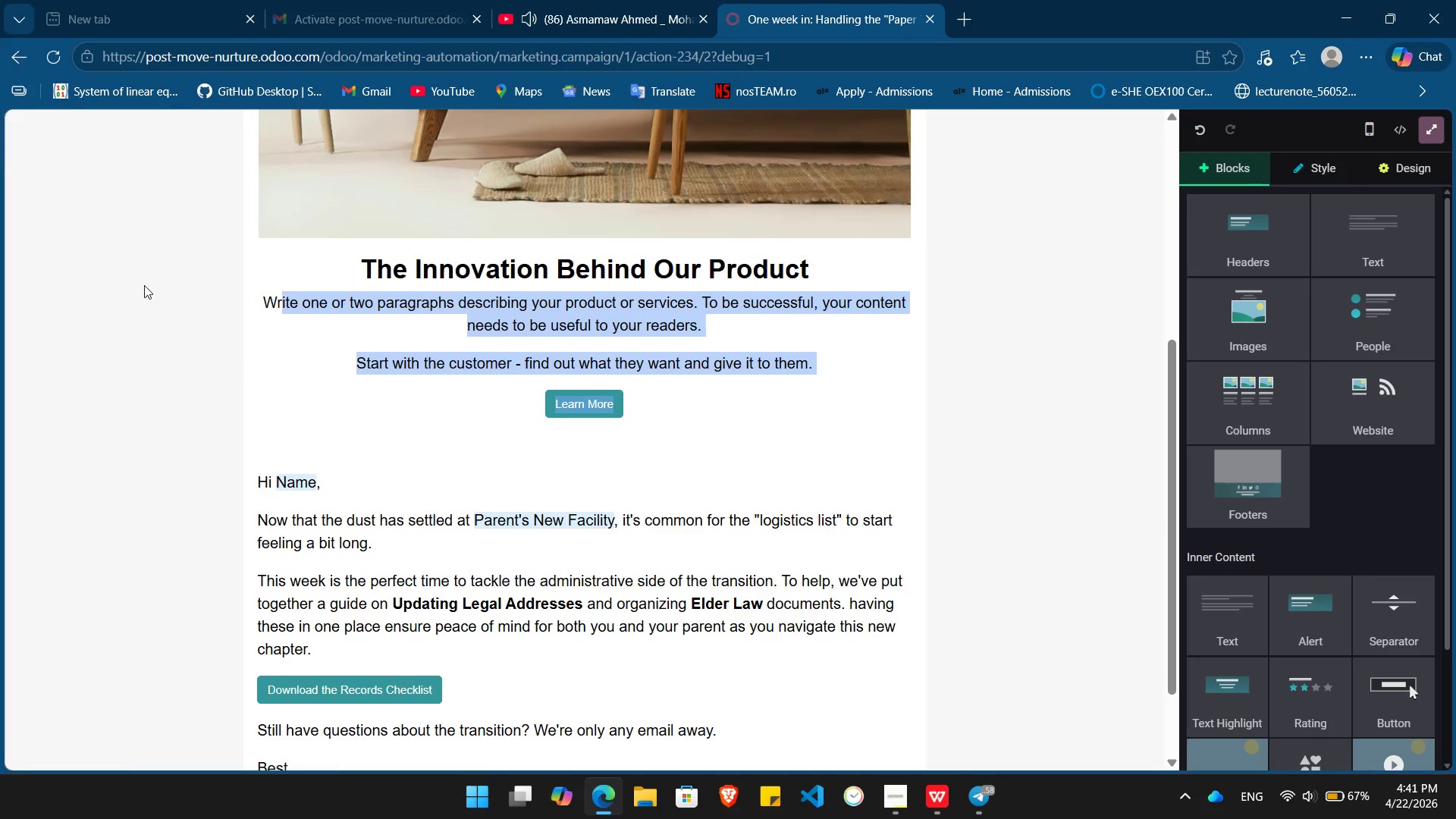 
key(Shift+ArrowLeft)
 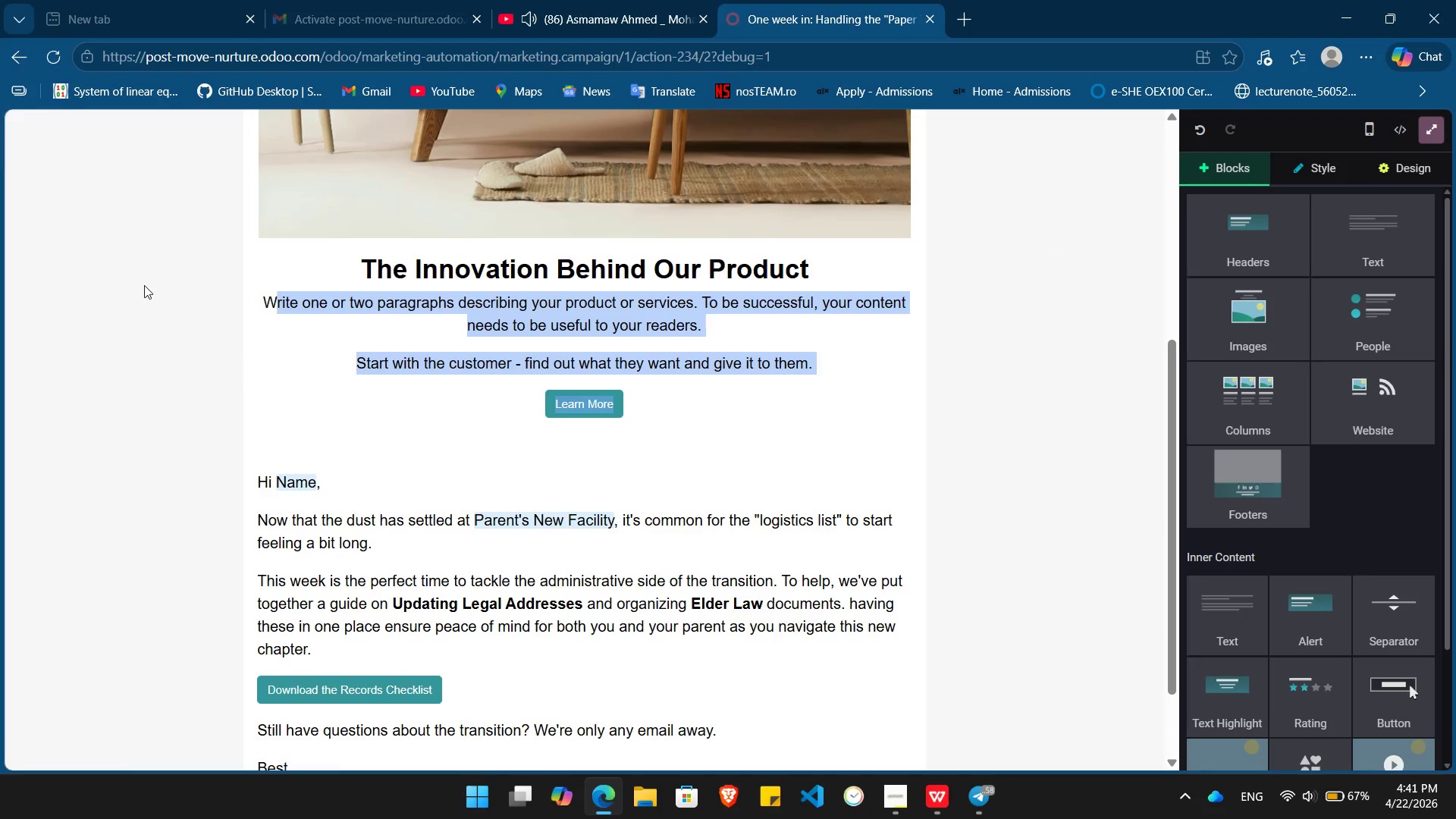 
key(Shift+ArrowLeft)
 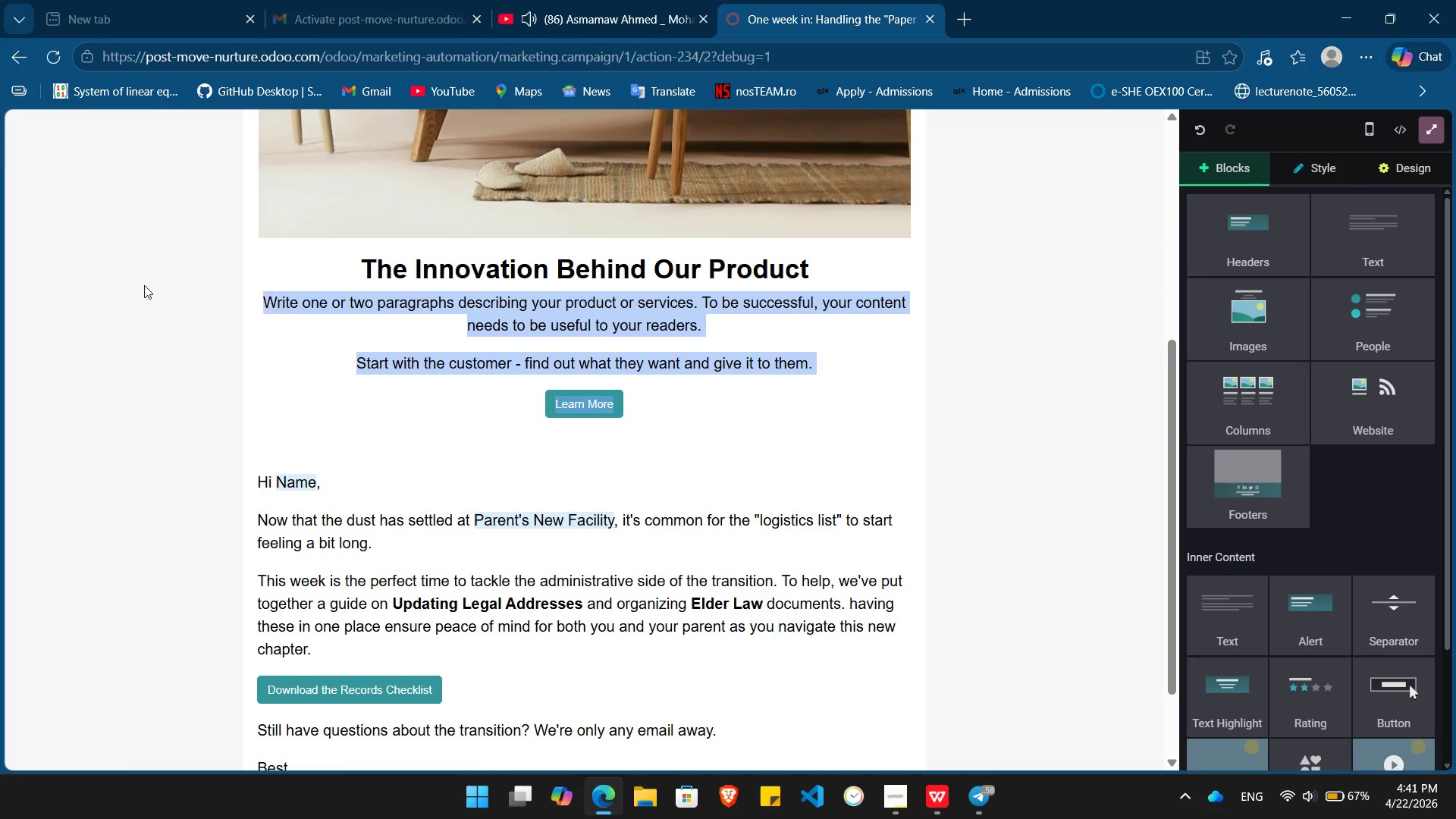 
key(Shift+ArrowLeft)
 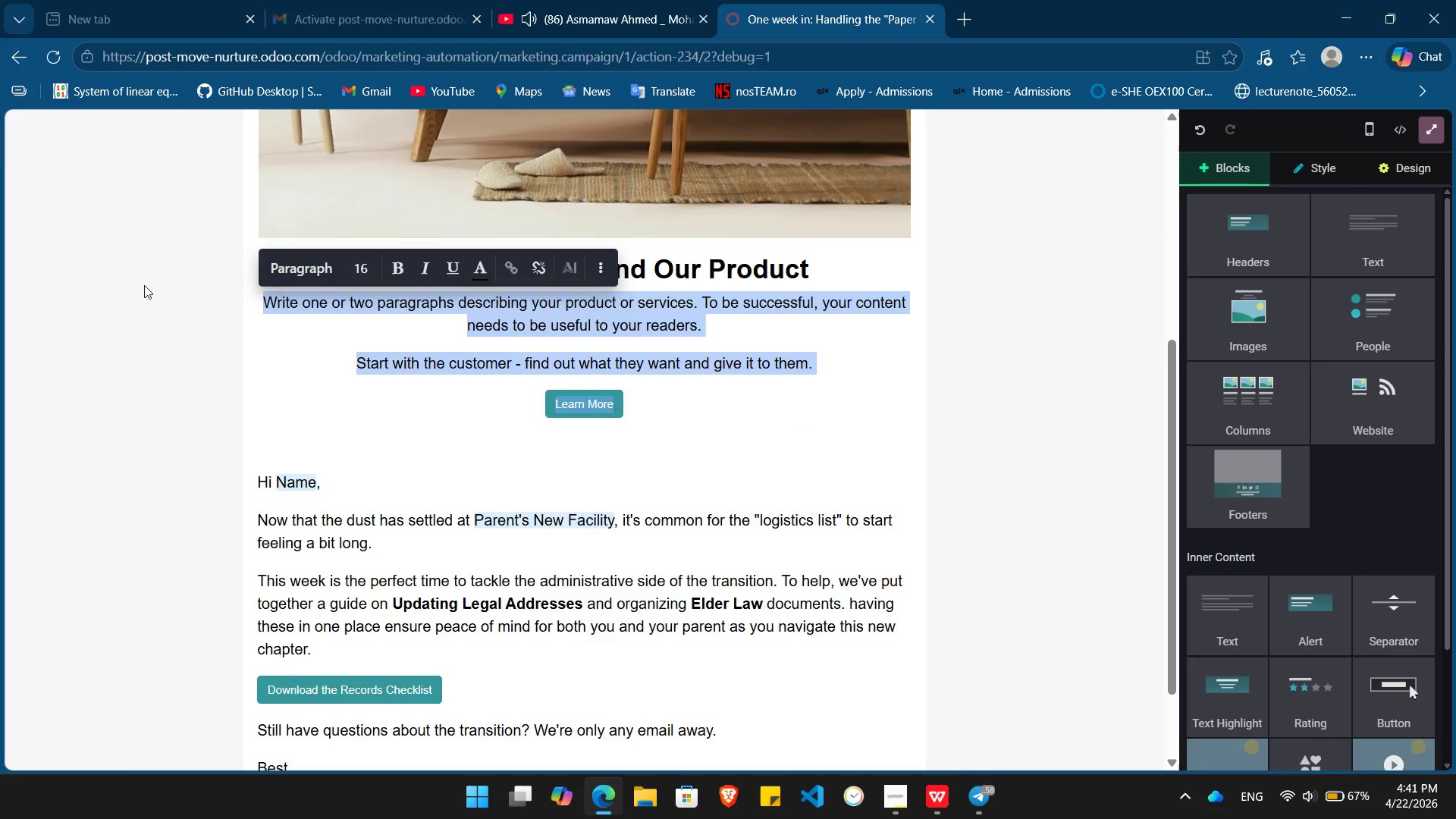 
key(Backspace)
 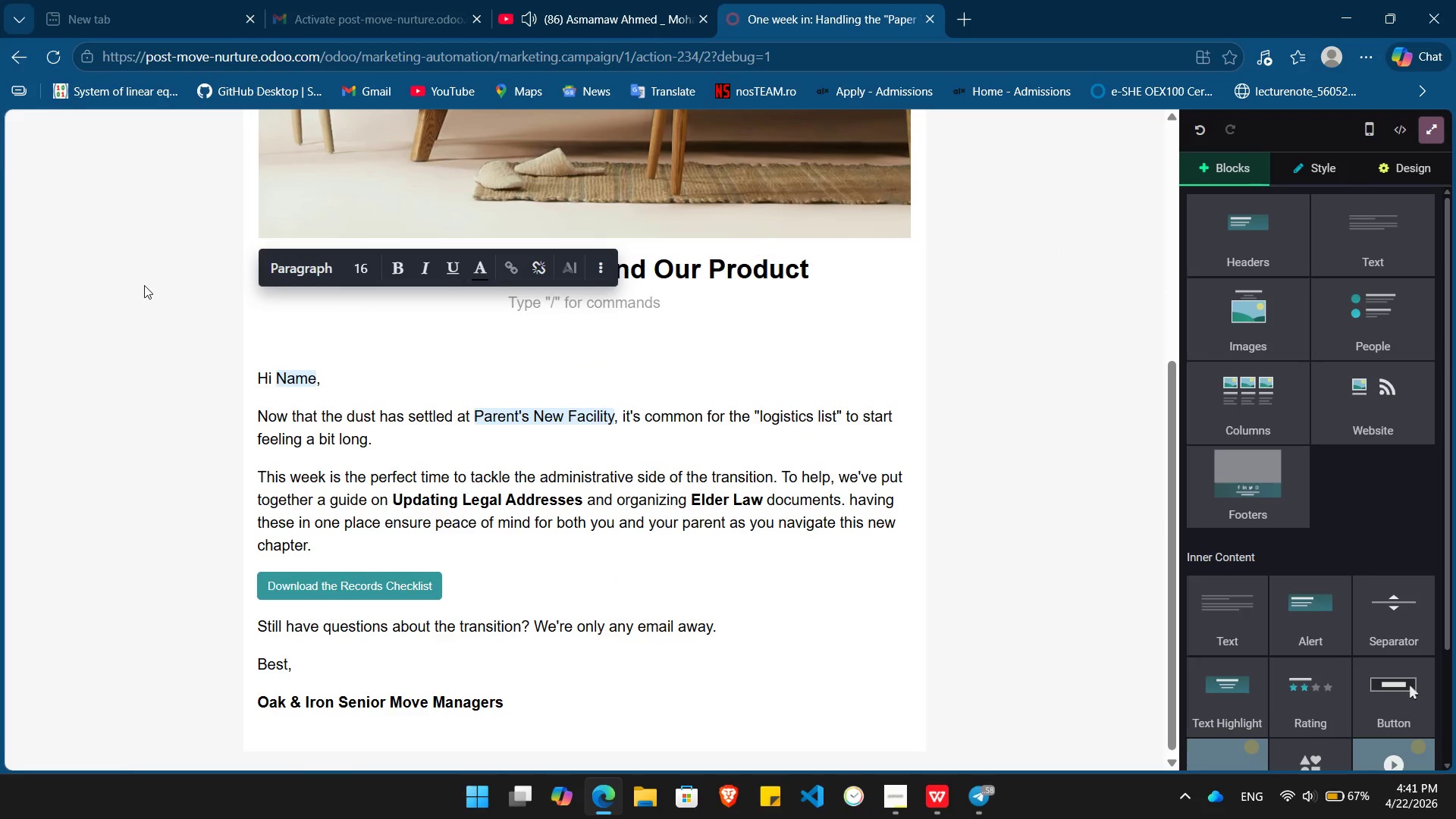 
key(Backspace)
 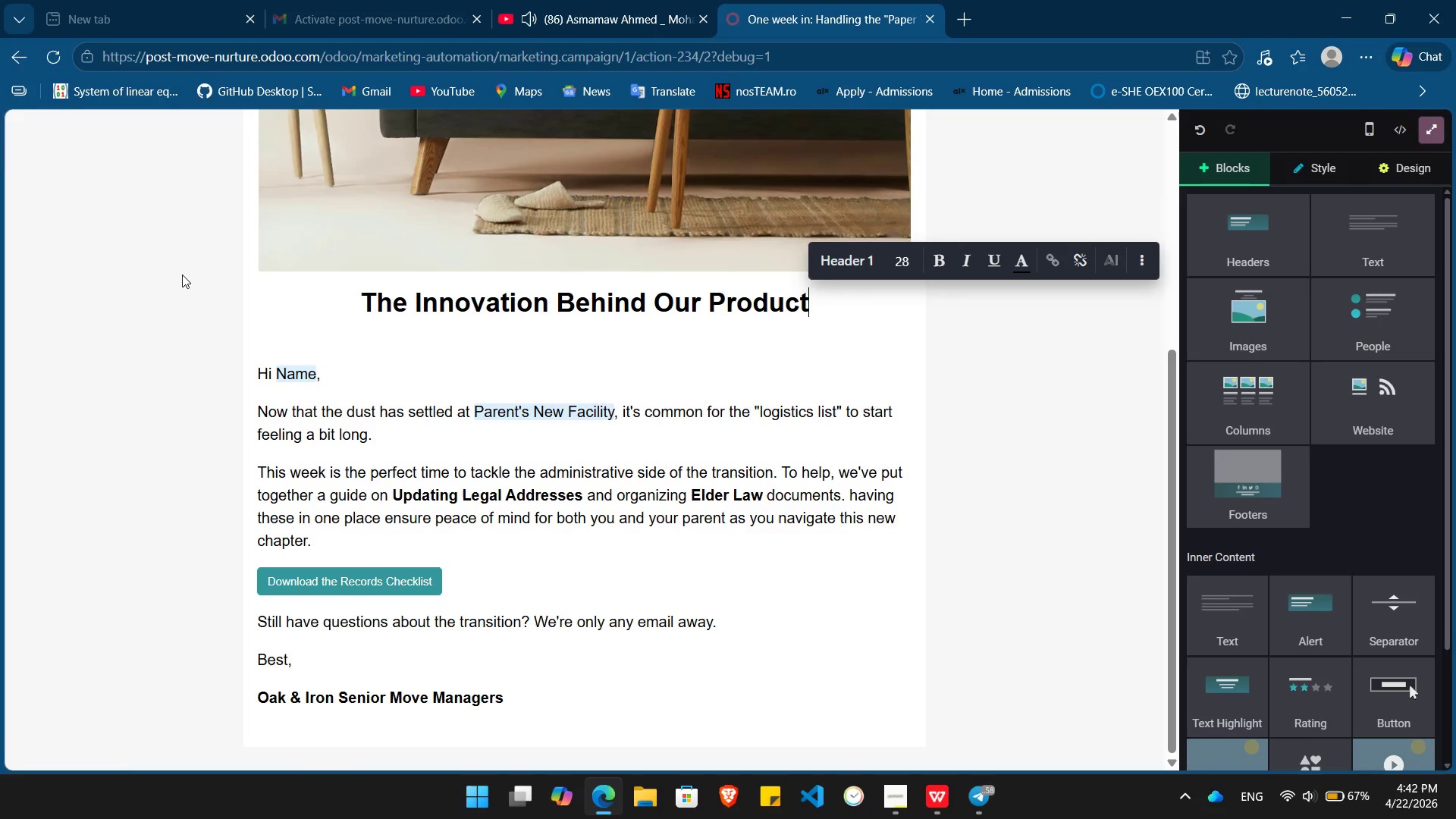 
hold_key(key=Backspace, duration=1.08)
 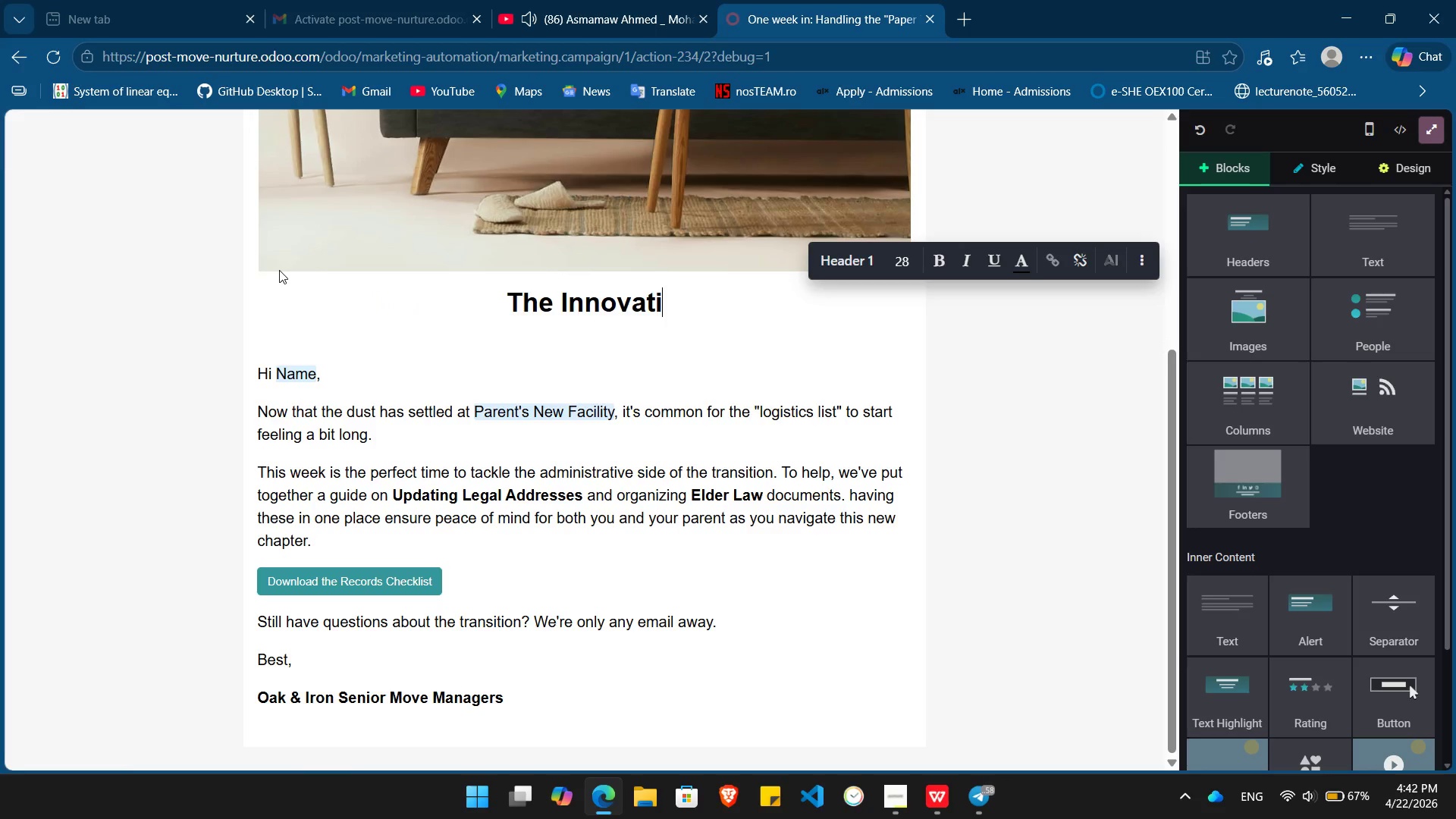 
key(Backspace)
key(Backspace)
key(Backspace)
key(Backspace)
key(Backspace)
key(Backspace)
key(Backspace)
key(Backspace)
key(Backspace)
key(Backspace)
key(Backspace)
key(Backspace)
type(Simplifying the Logistics)
 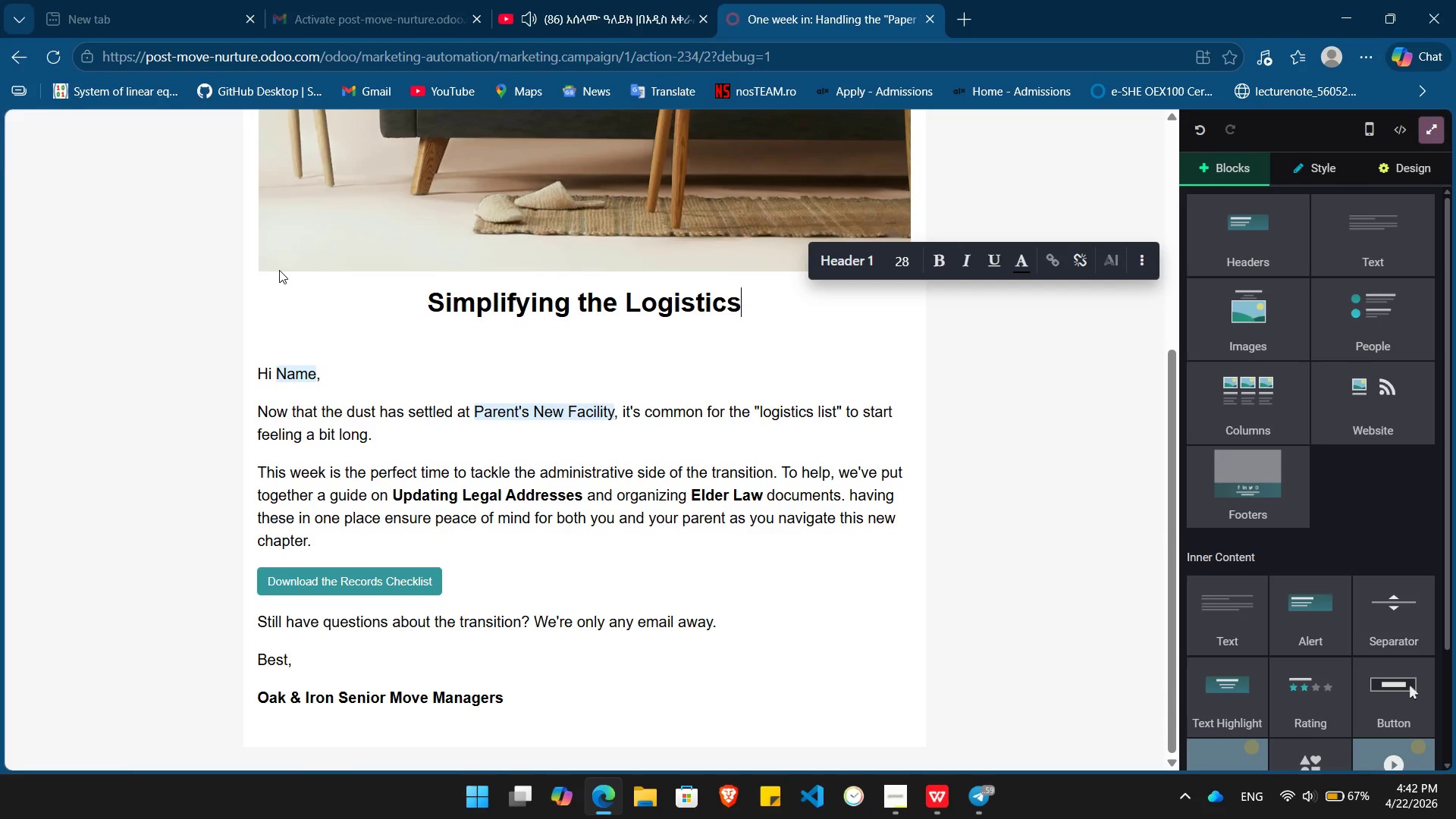 
hold_key(key=ArrowLeft, duration=1.16)
 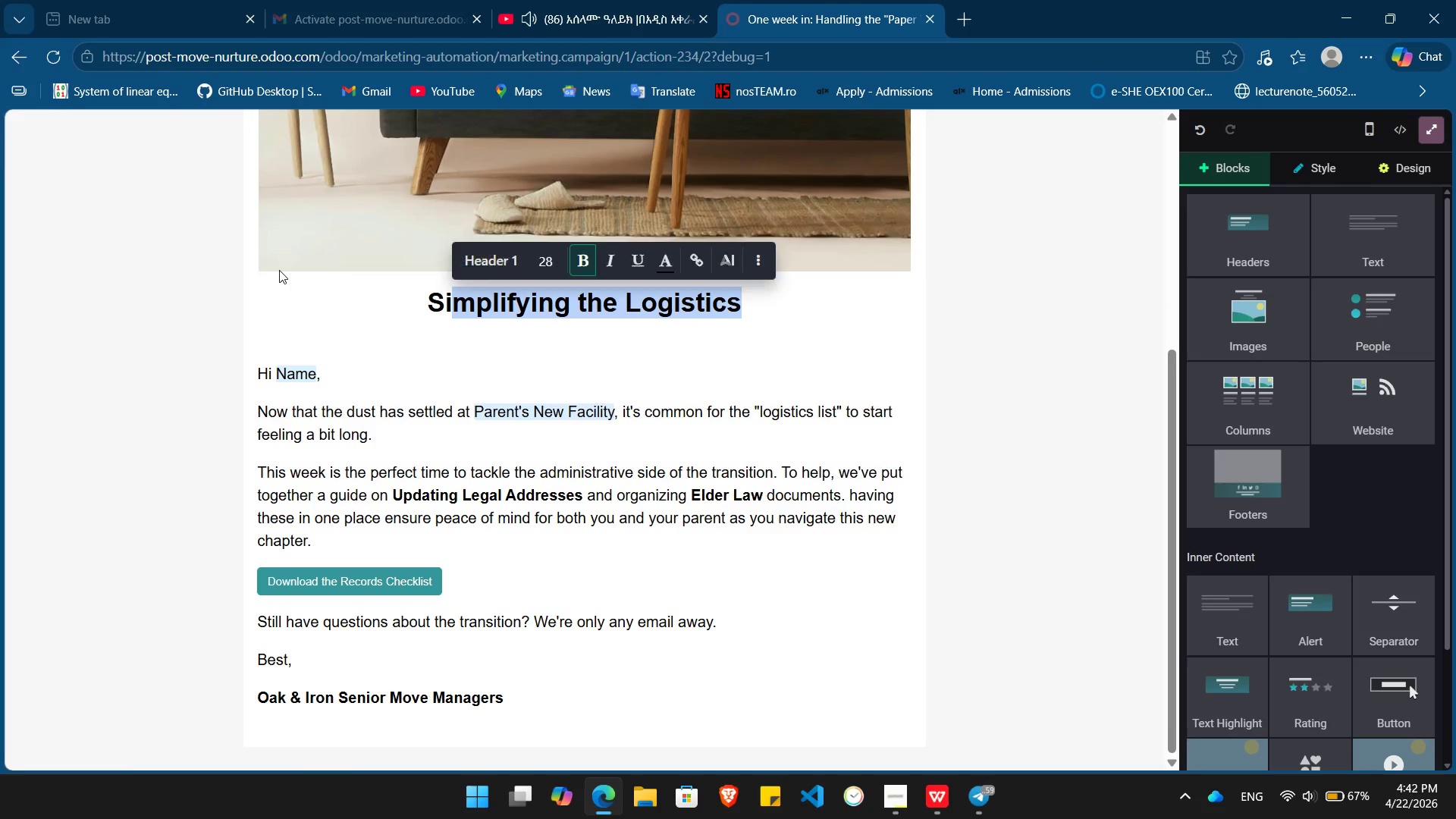 
key(Shift+ArrowLeft)
 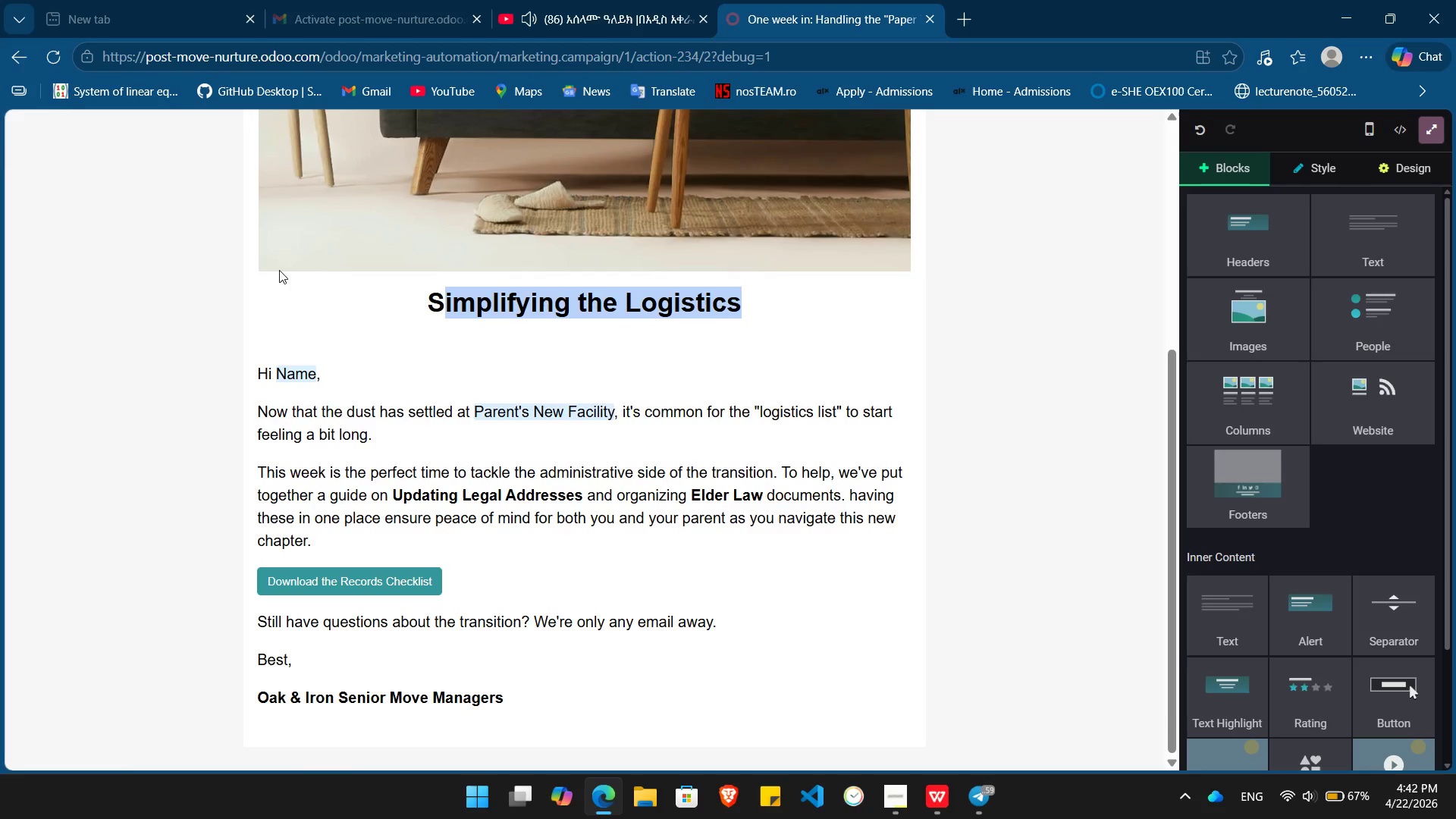 
key(Shift+ArrowLeft)
 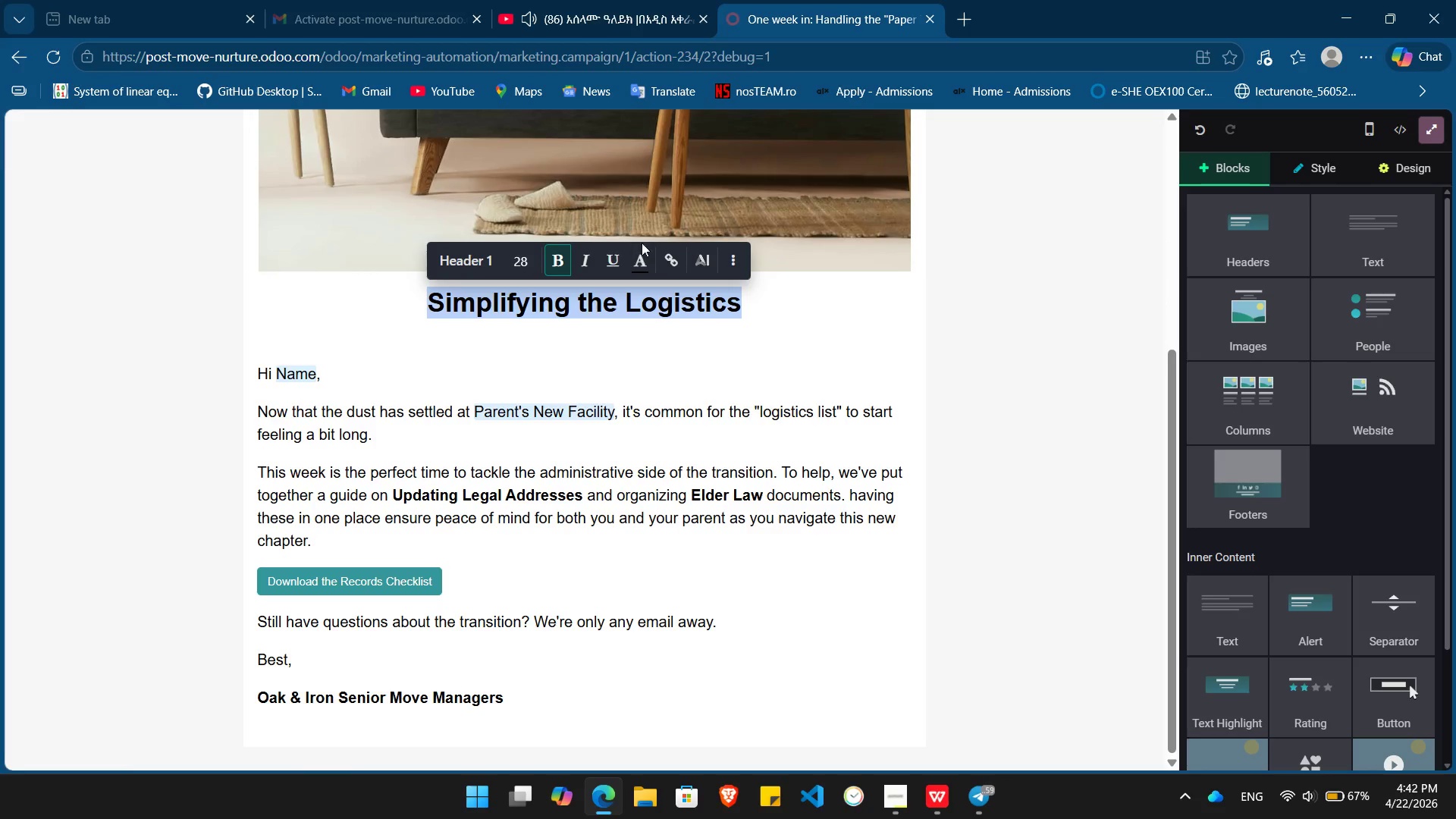 
left_click([642, 265])
 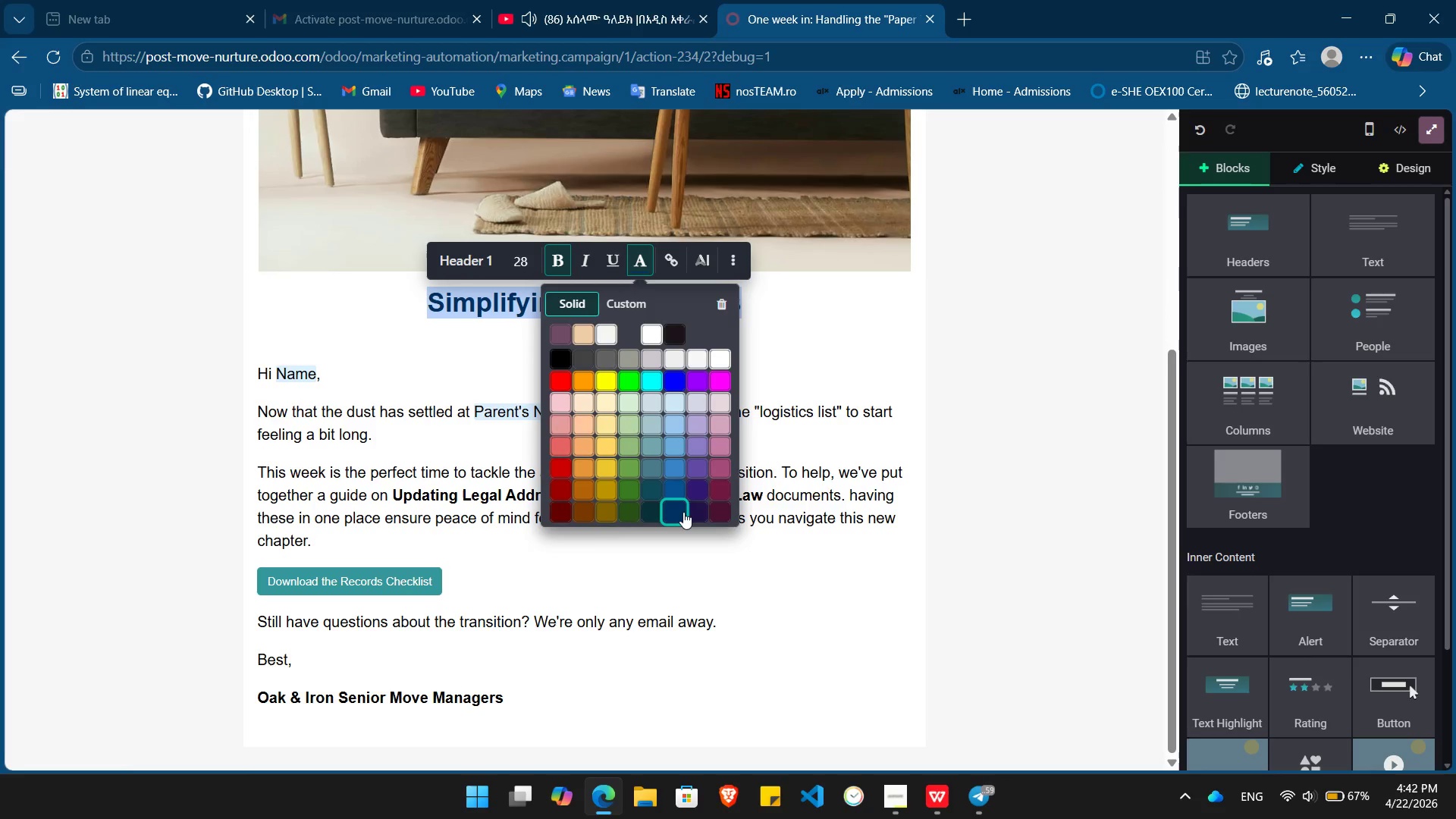 
left_click([683, 512])
 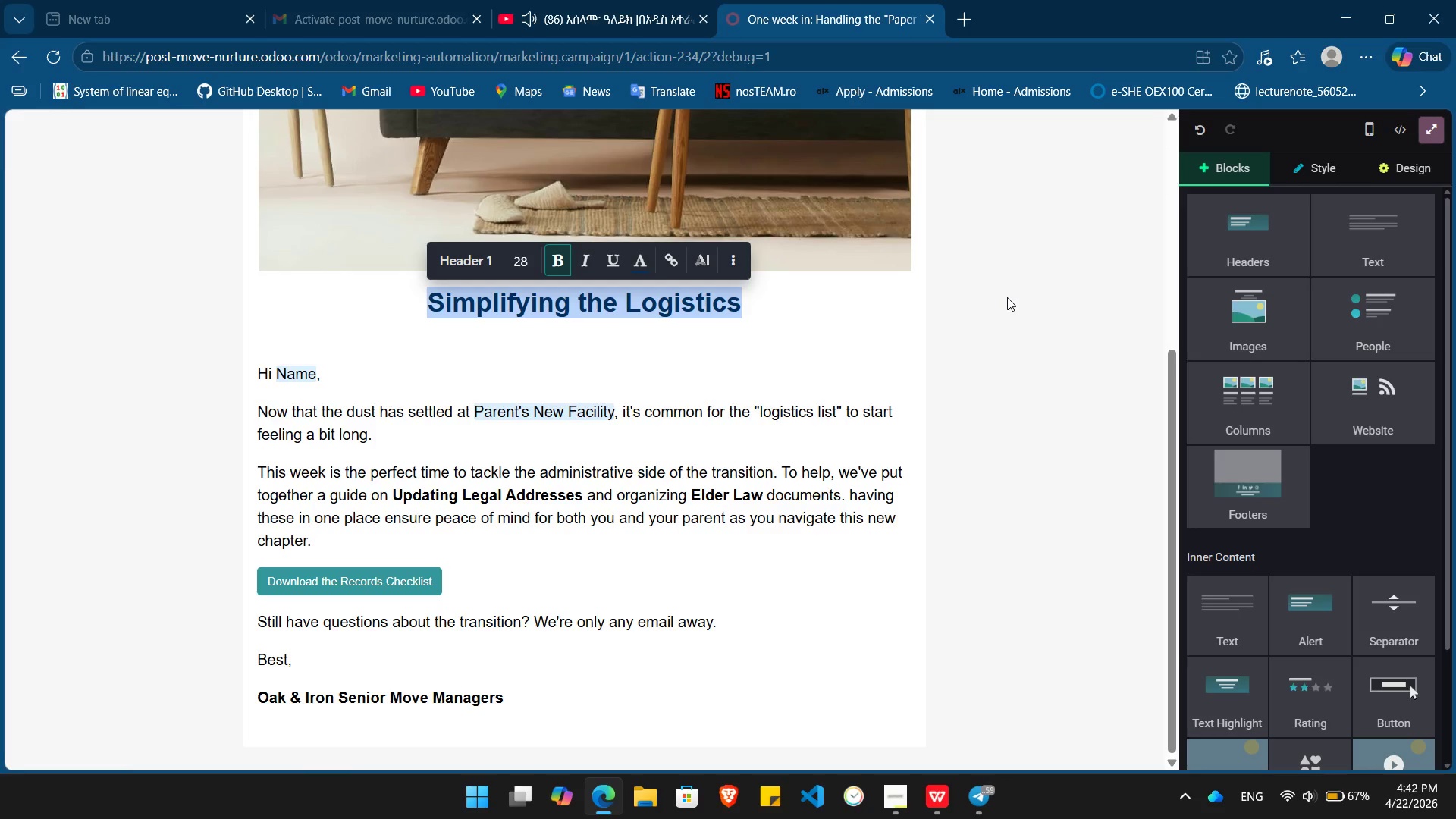 
left_click([1007, 297])
 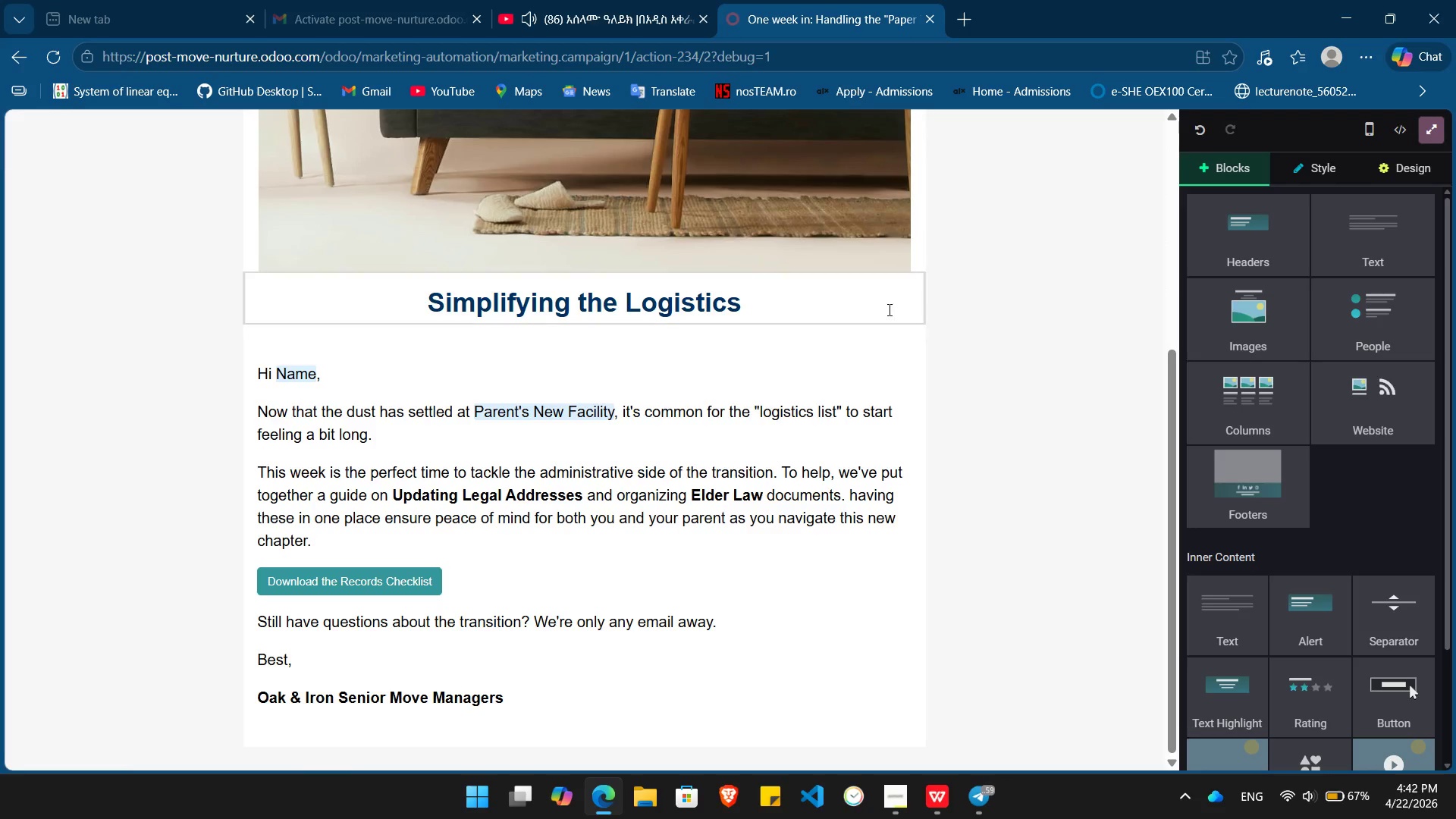 
left_click([896, 305])
 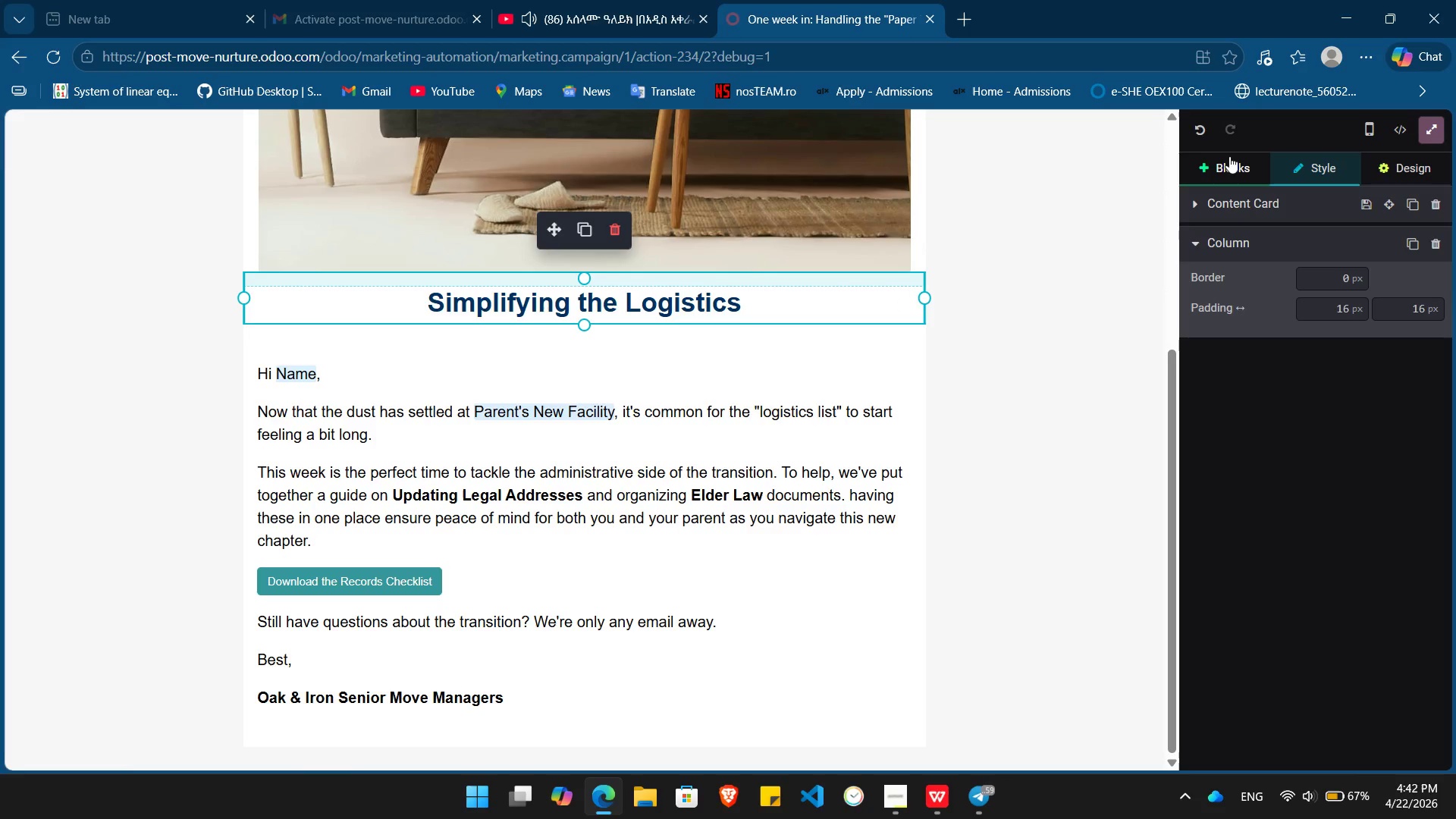 
left_click([1262, 196])
 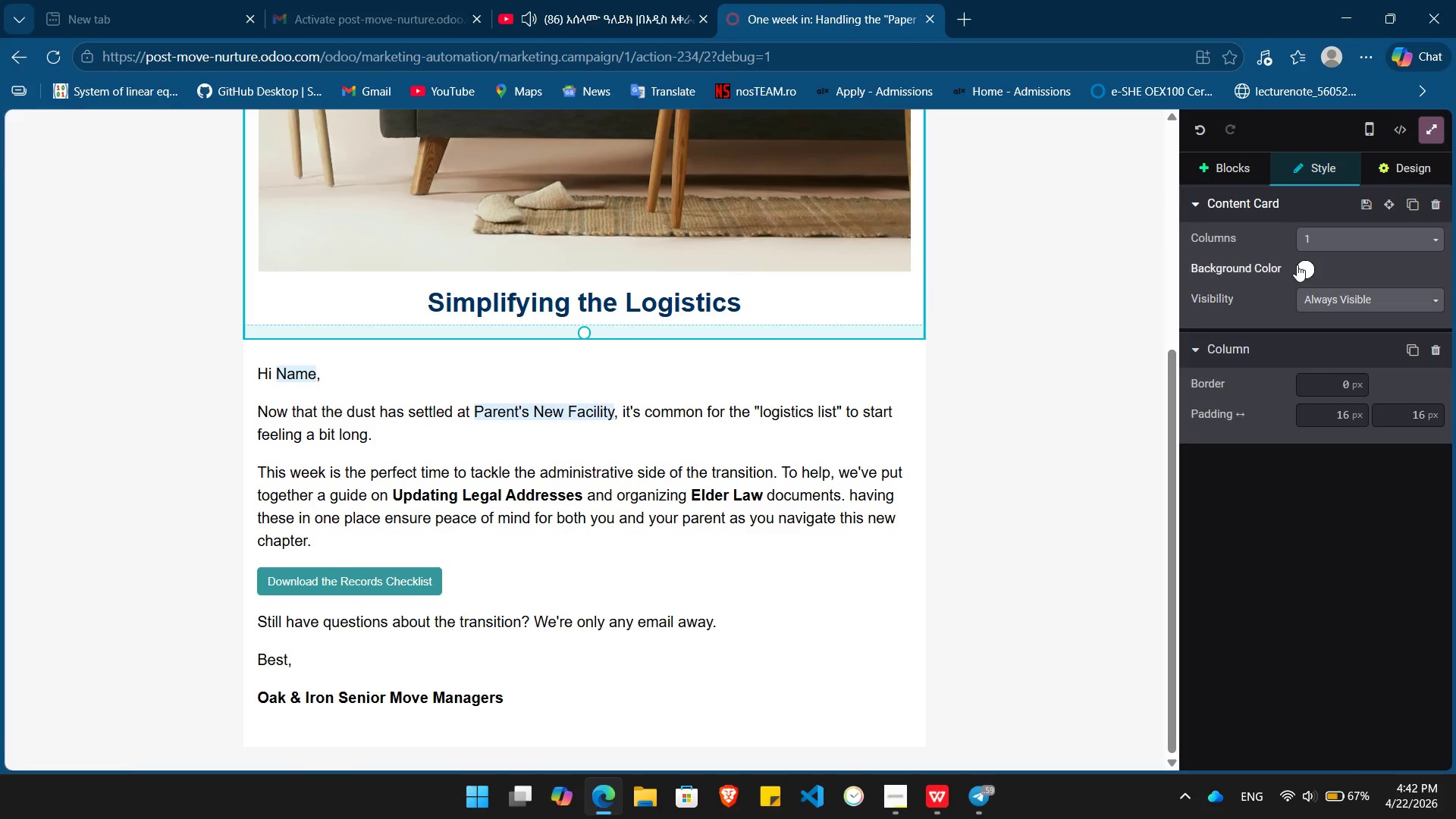 
left_click([1310, 271])
 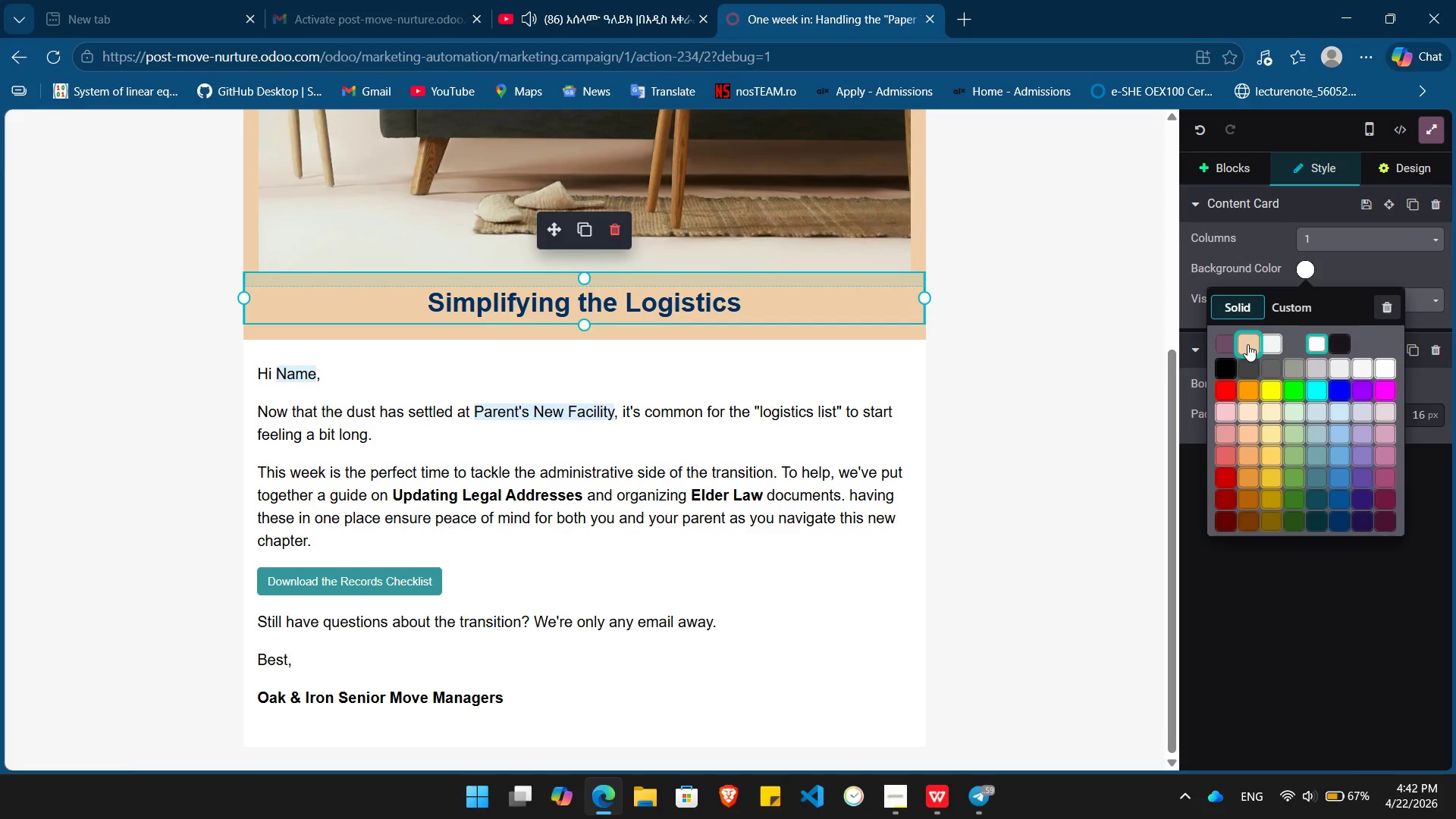 
left_click([1247, 344])
 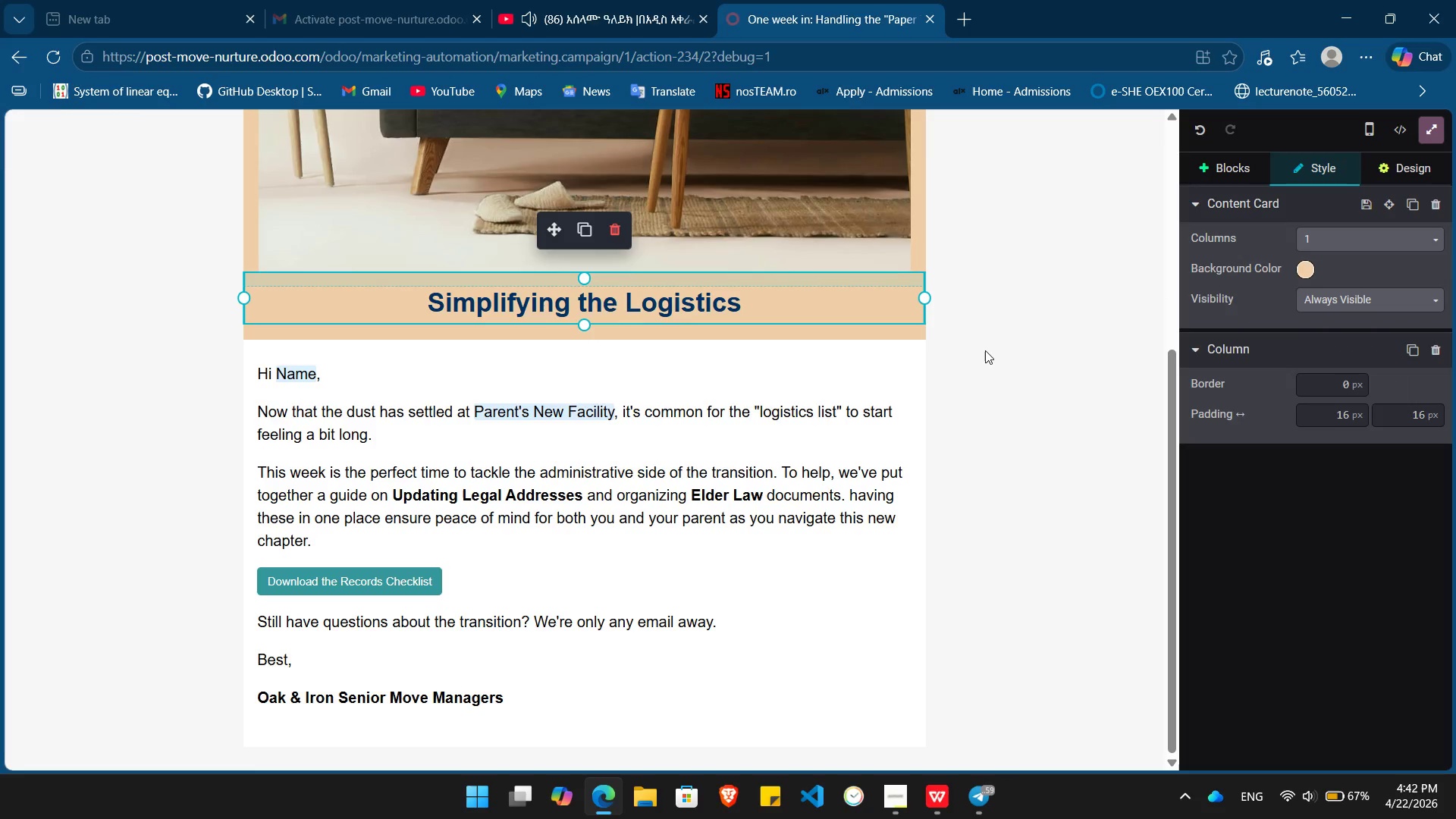 
scroll: coordinate [985, 349], scroll_direction: up, amount: 8.0
 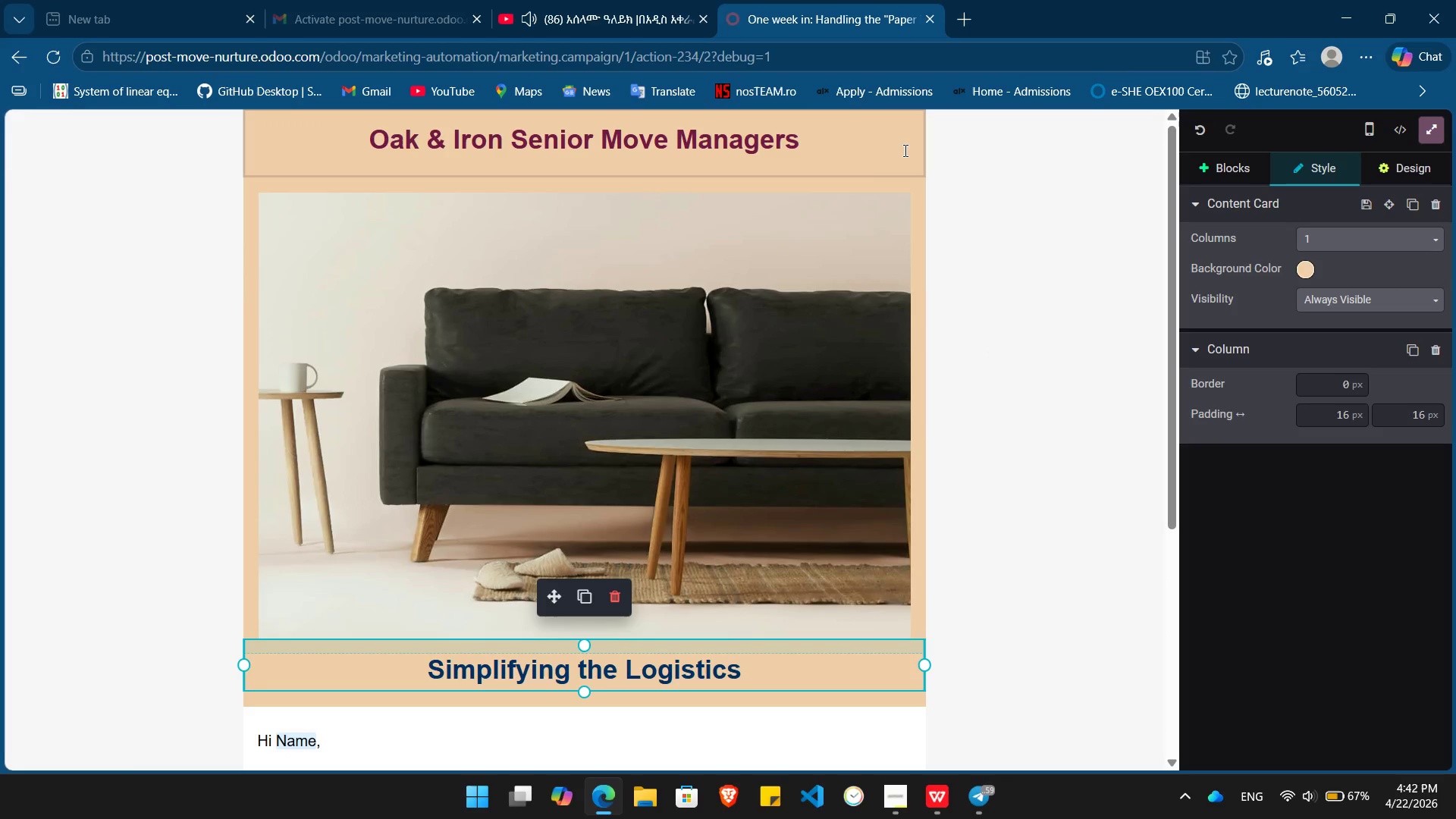 
left_click([904, 150])
 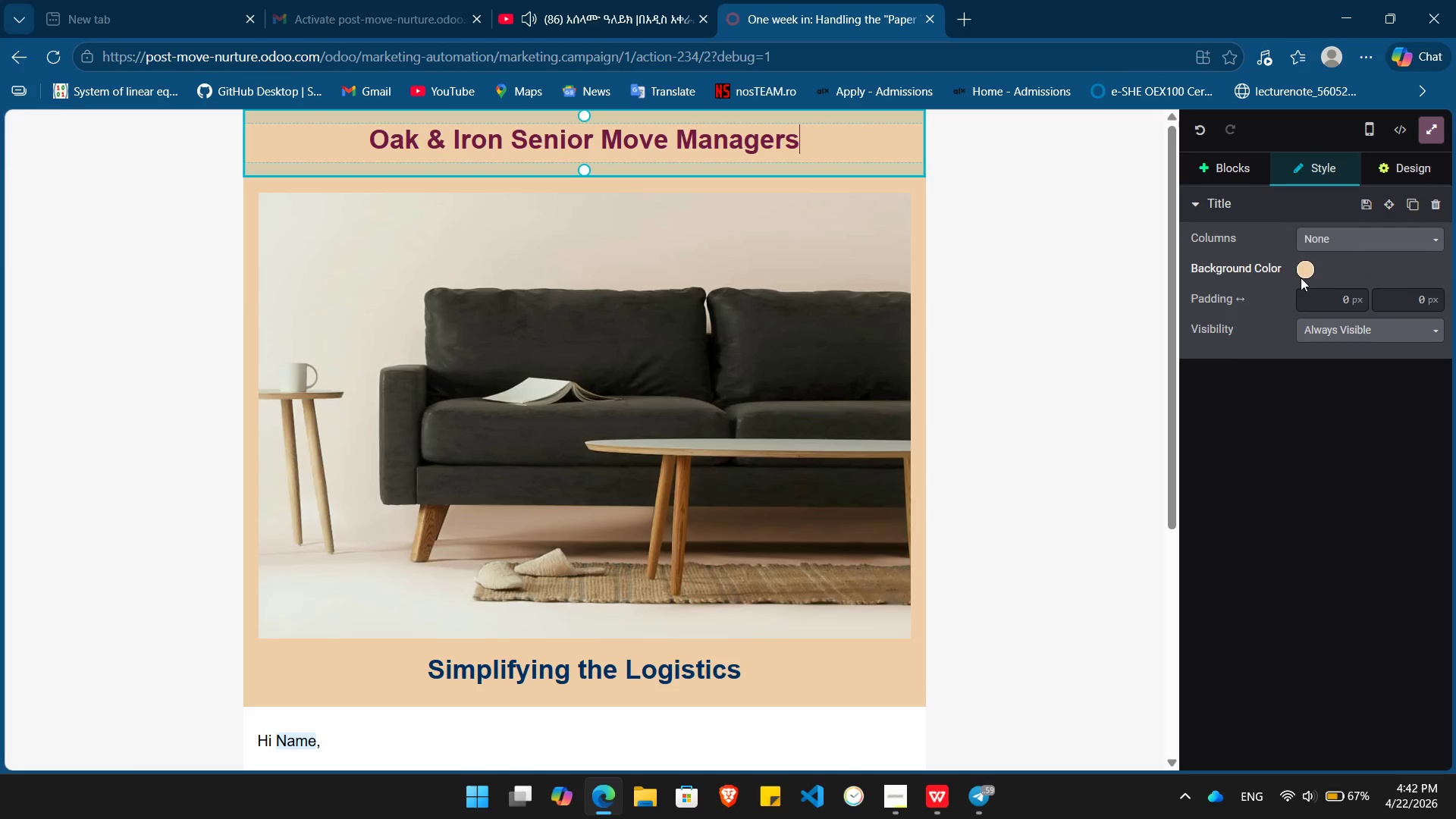 
left_click([1306, 275])
 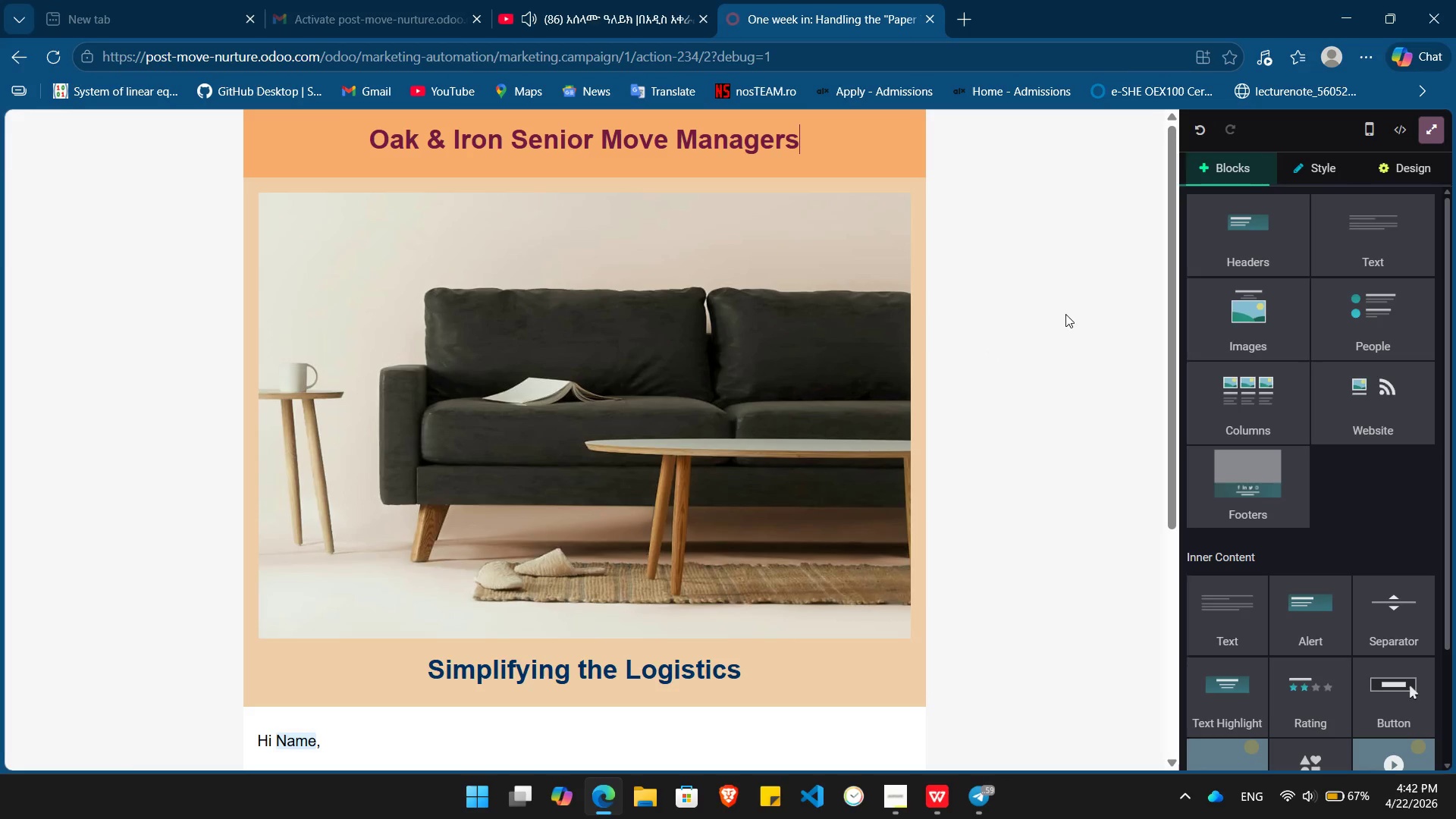 
wait(5.41)
 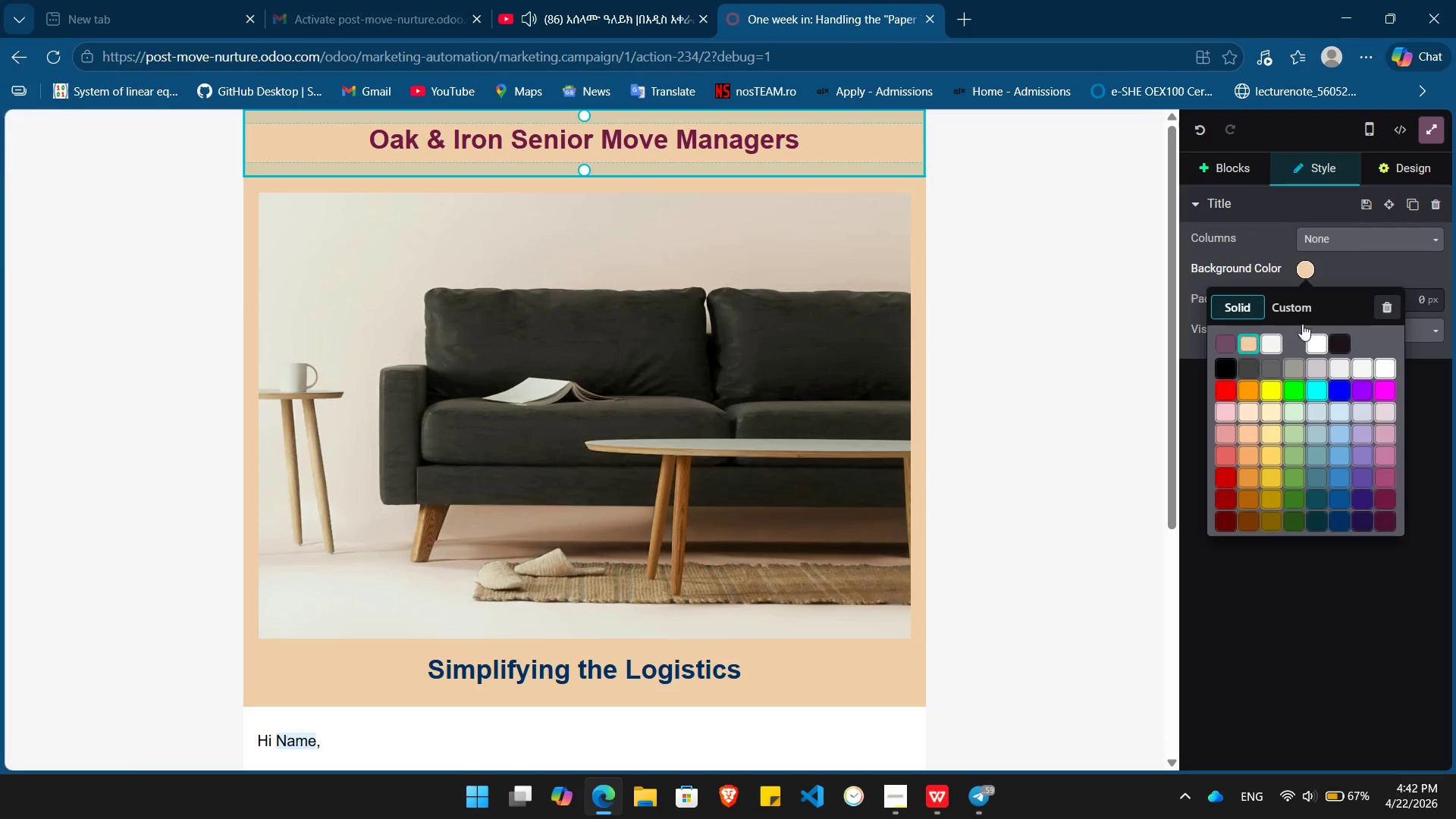 
scroll: coordinate [1083, 315], scroll_direction: down, amount: 3.0
 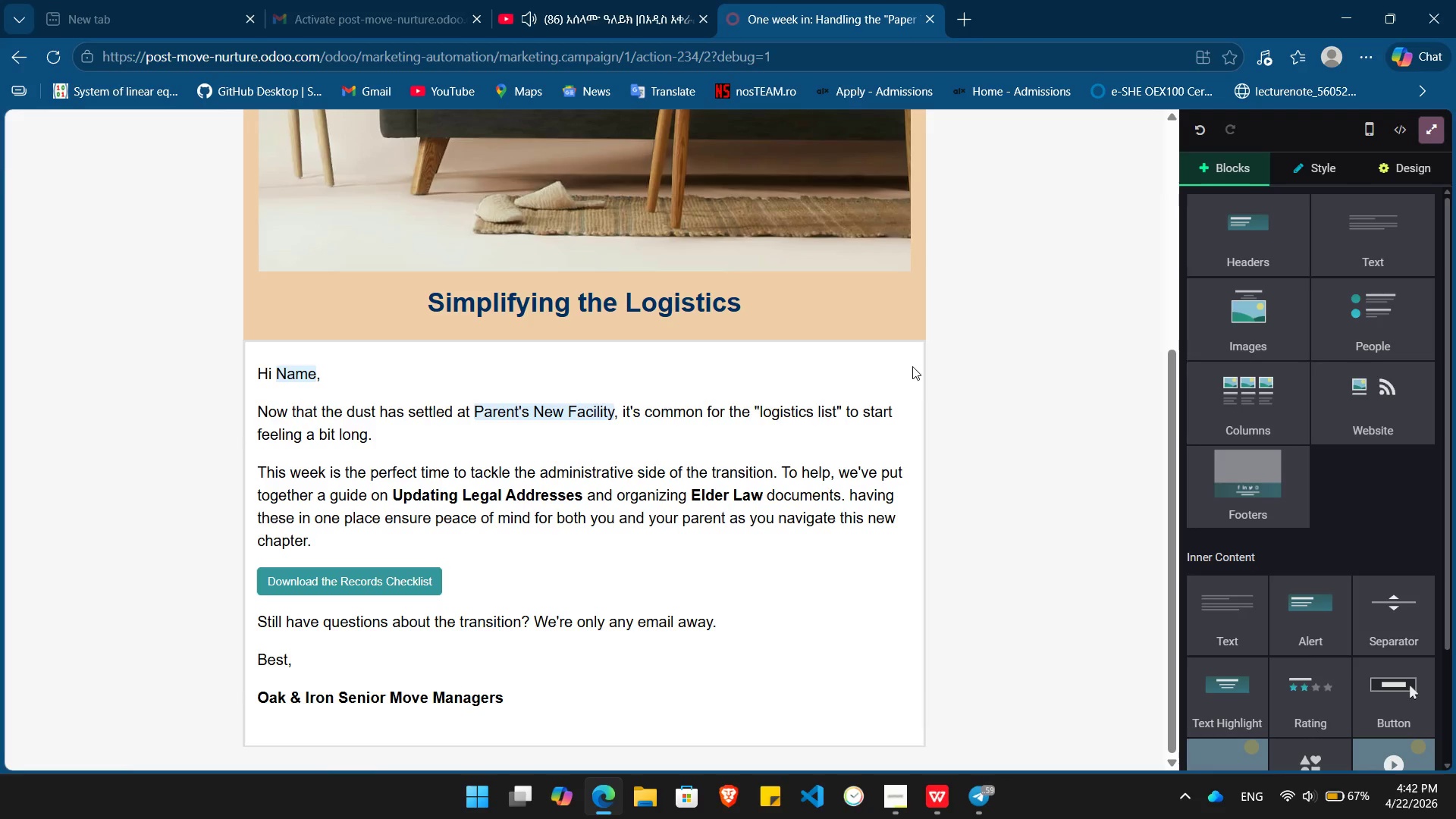 
left_click([911, 356])
 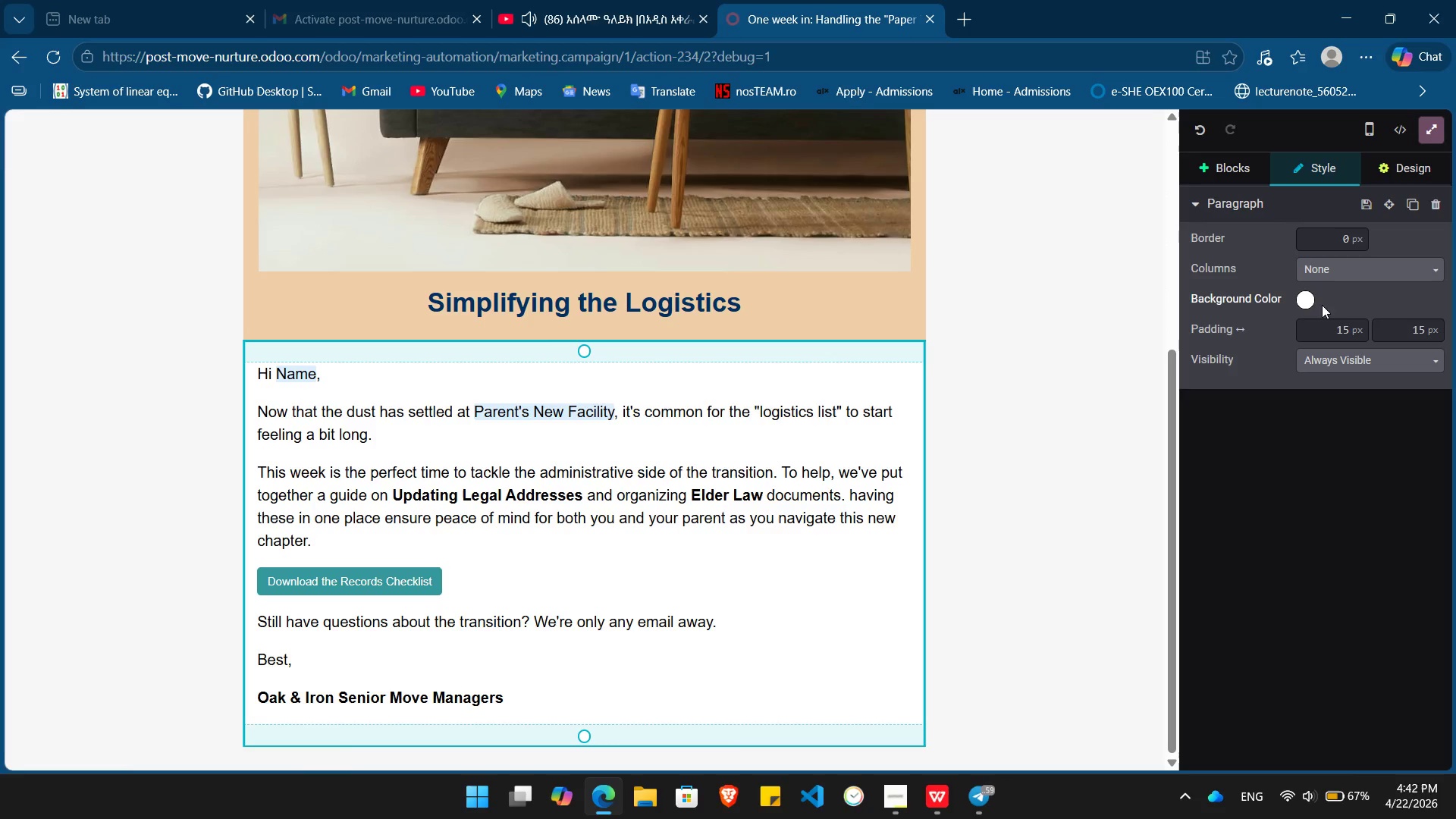 
left_click([1304, 305])
 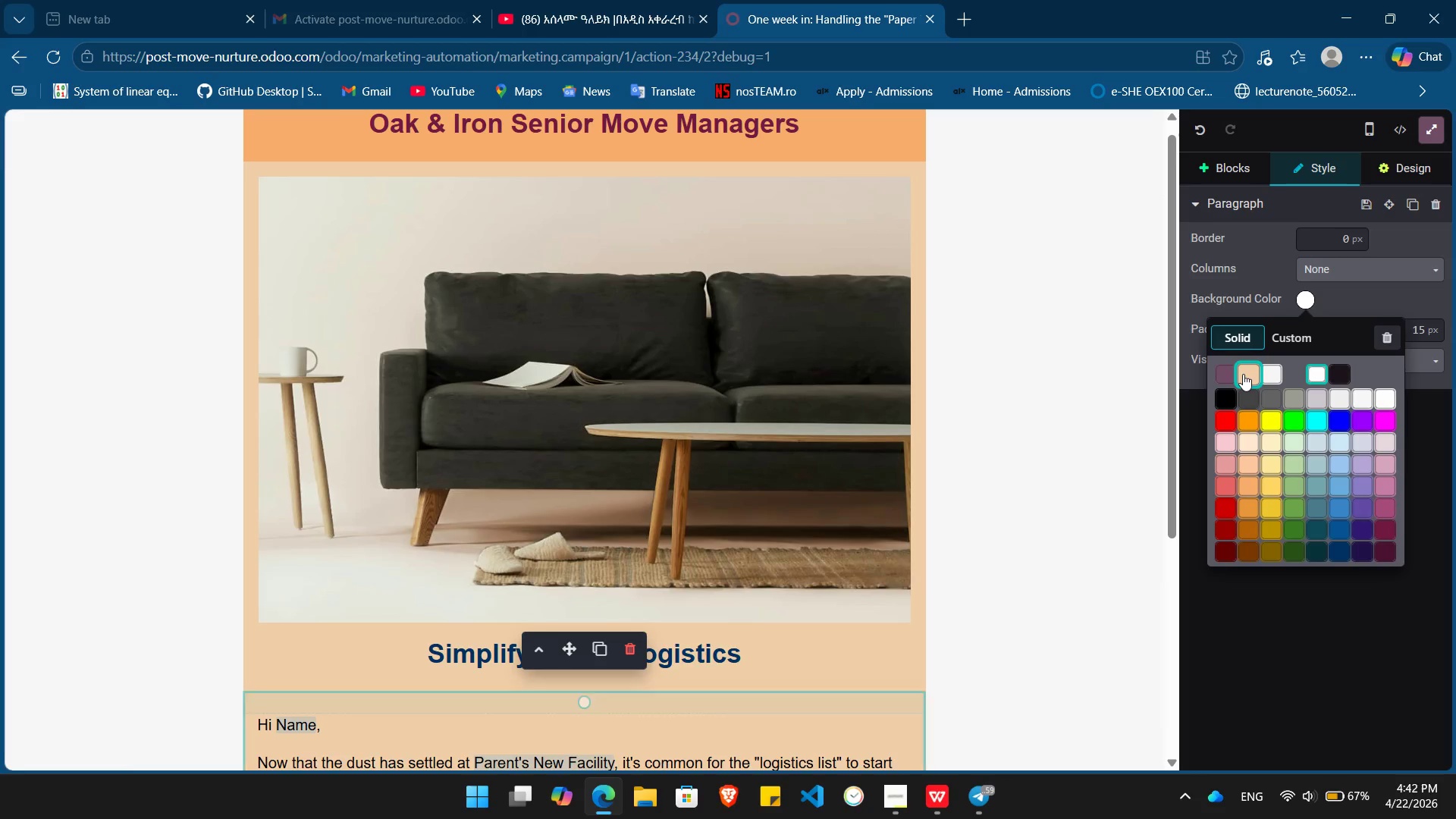 
left_click([1245, 374])
 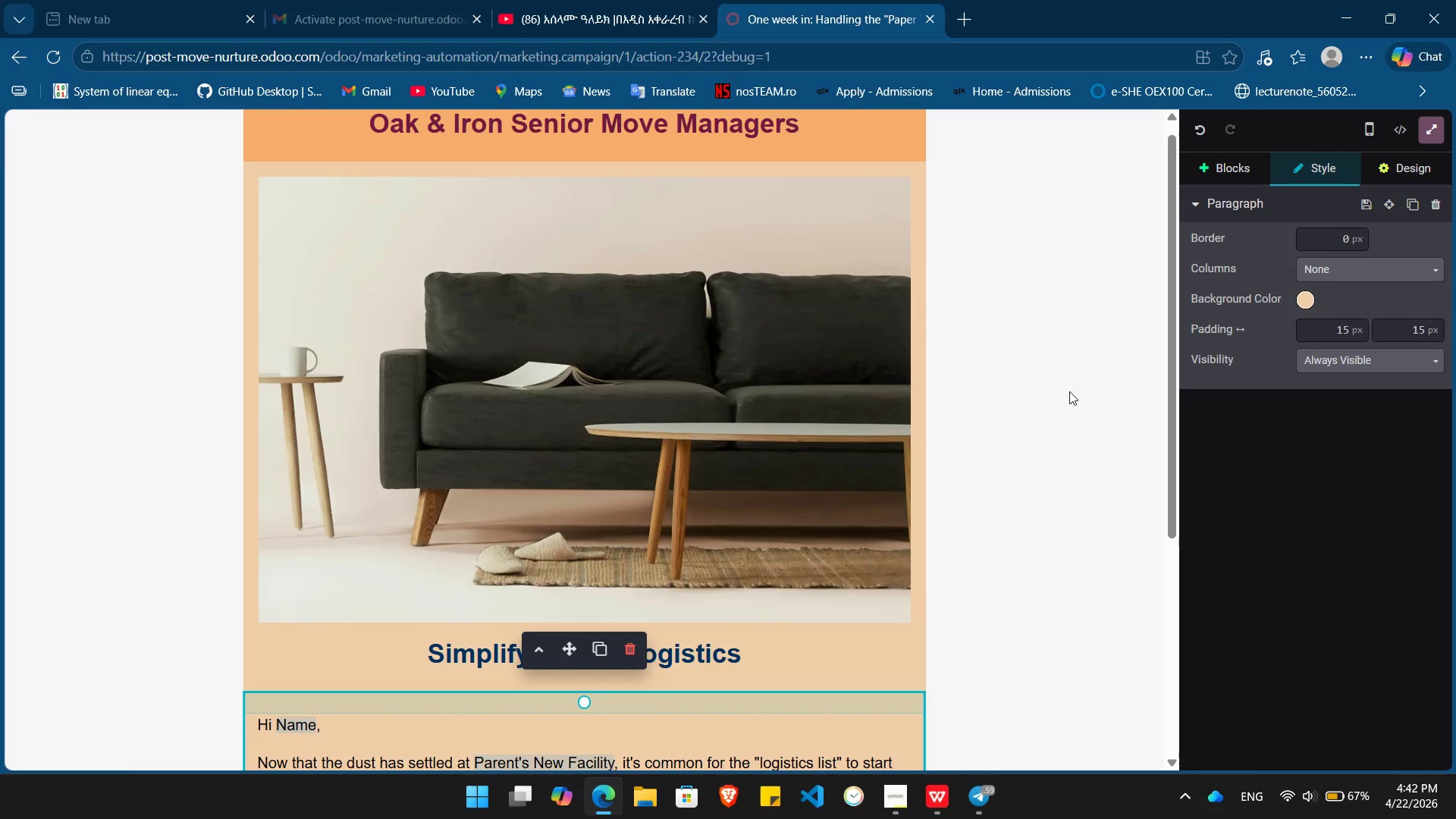 
left_click([1068, 391])
 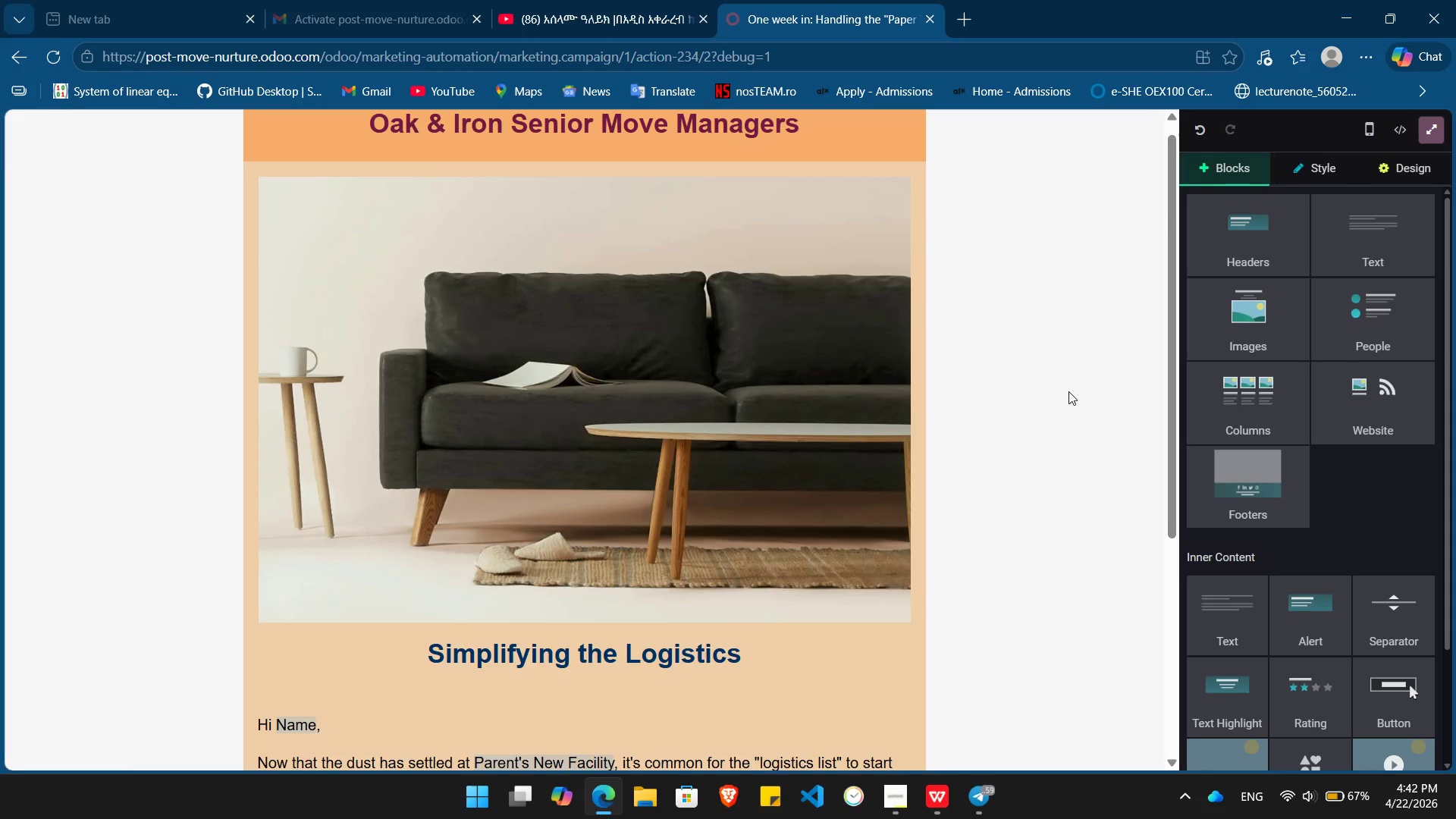 
scroll: coordinate [1068, 391], scroll_direction: down, amount: 5.0
 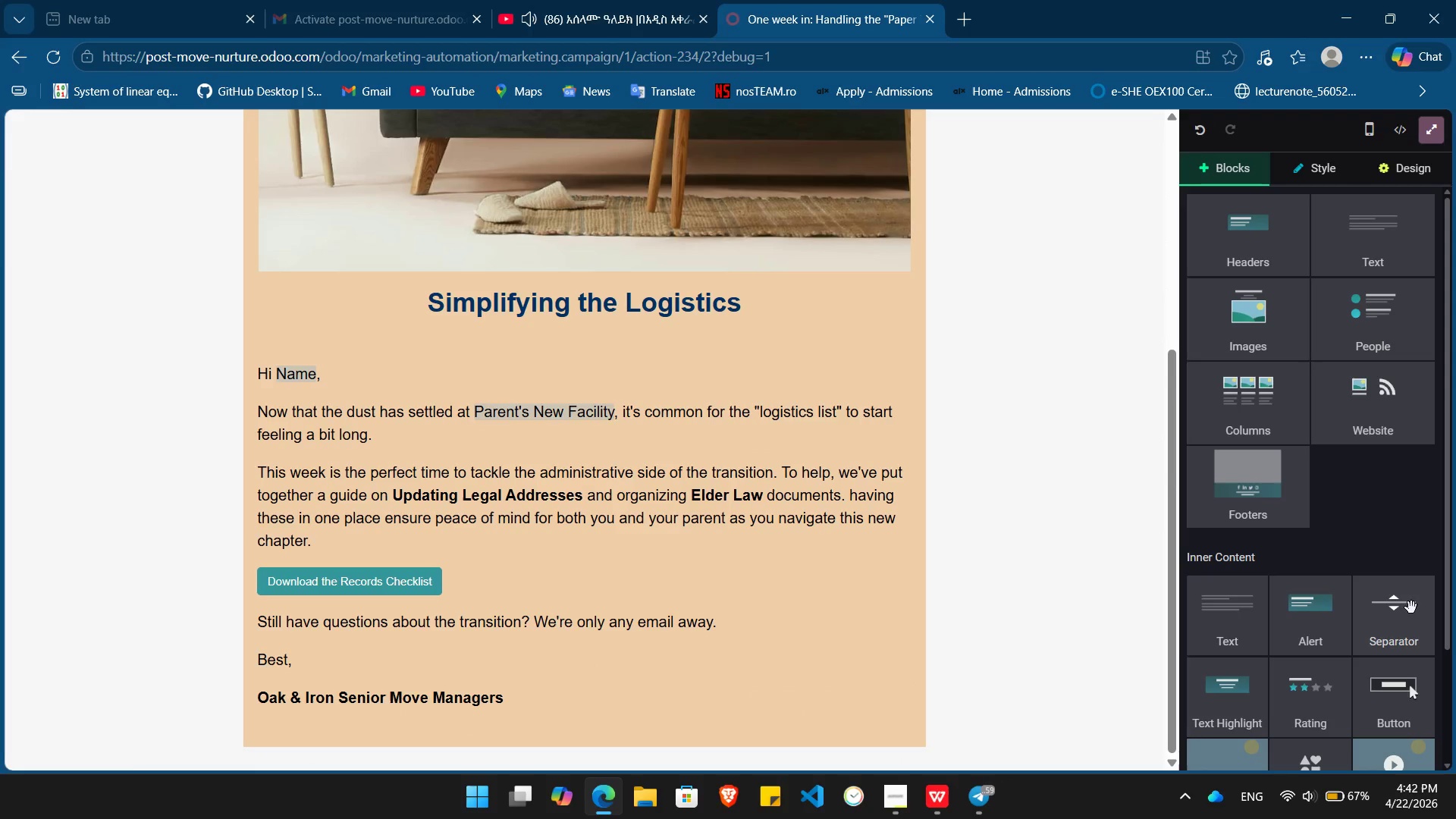 
left_click_drag(start_coordinate=[1402, 613], to_coordinate=[577, 381])
 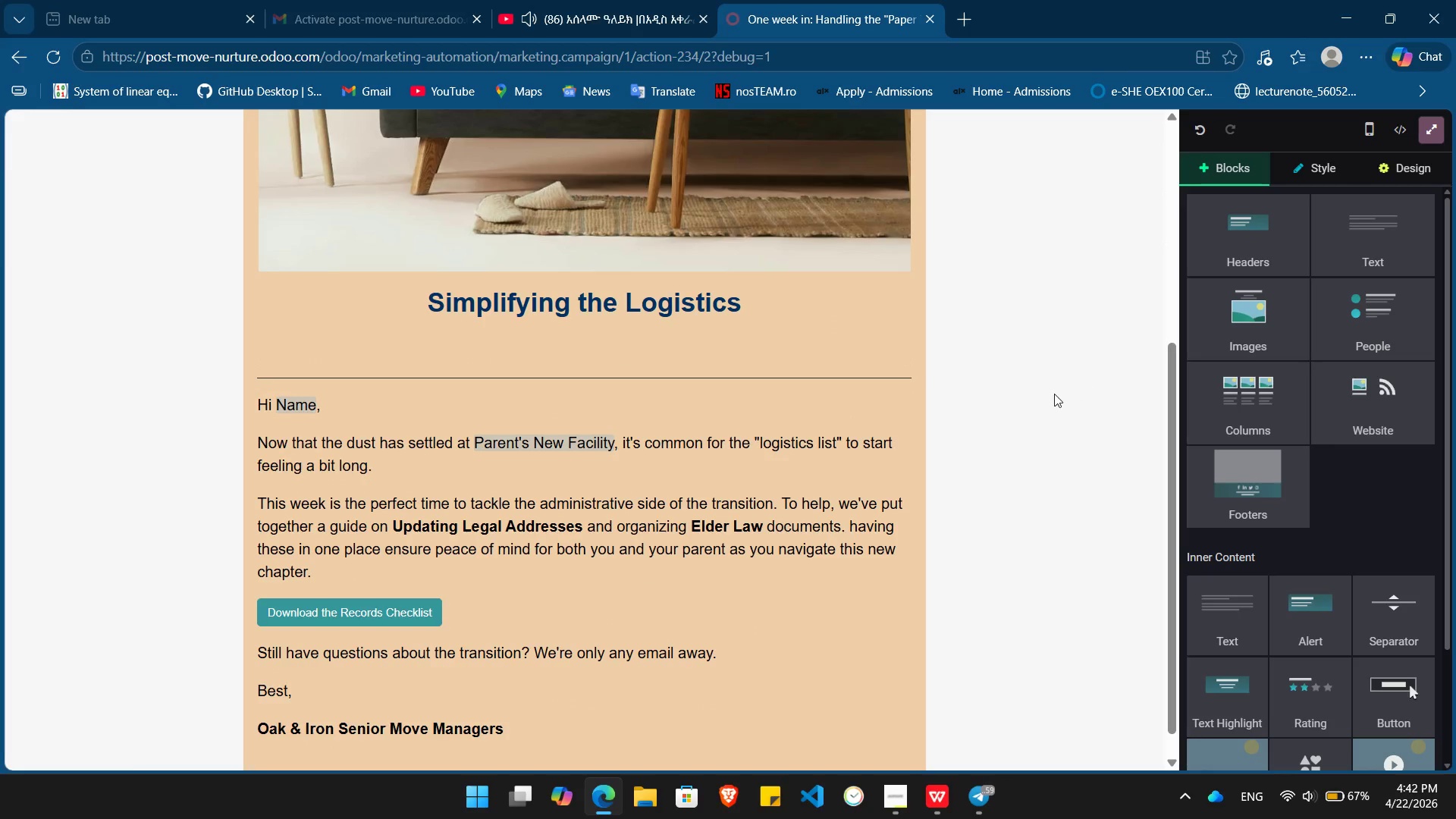 
scroll: coordinate [1050, 411], scroll_direction: down, amount: 10.0
 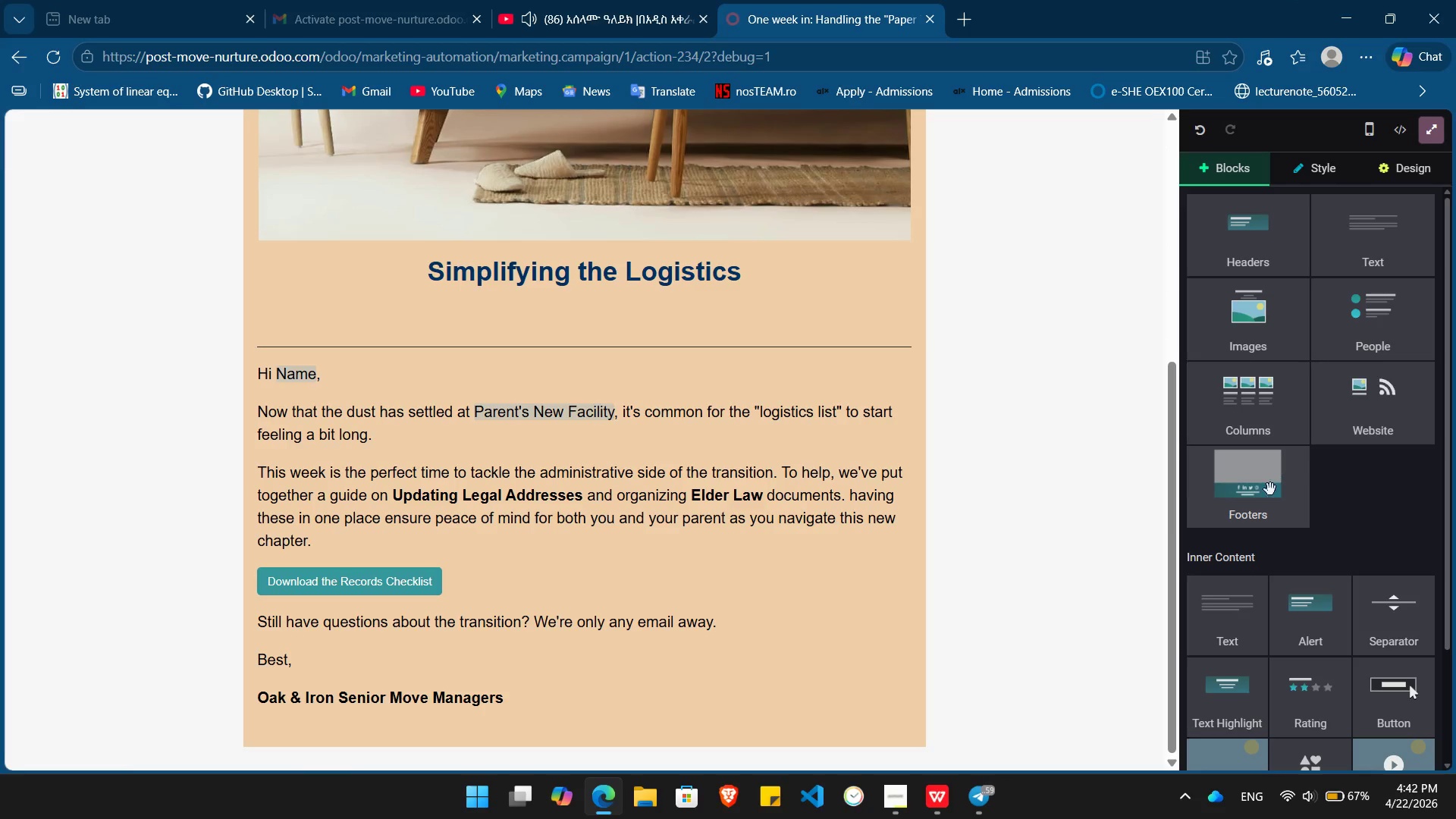 
left_click_drag(start_coordinate=[1264, 496], to_coordinate=[626, 761])
 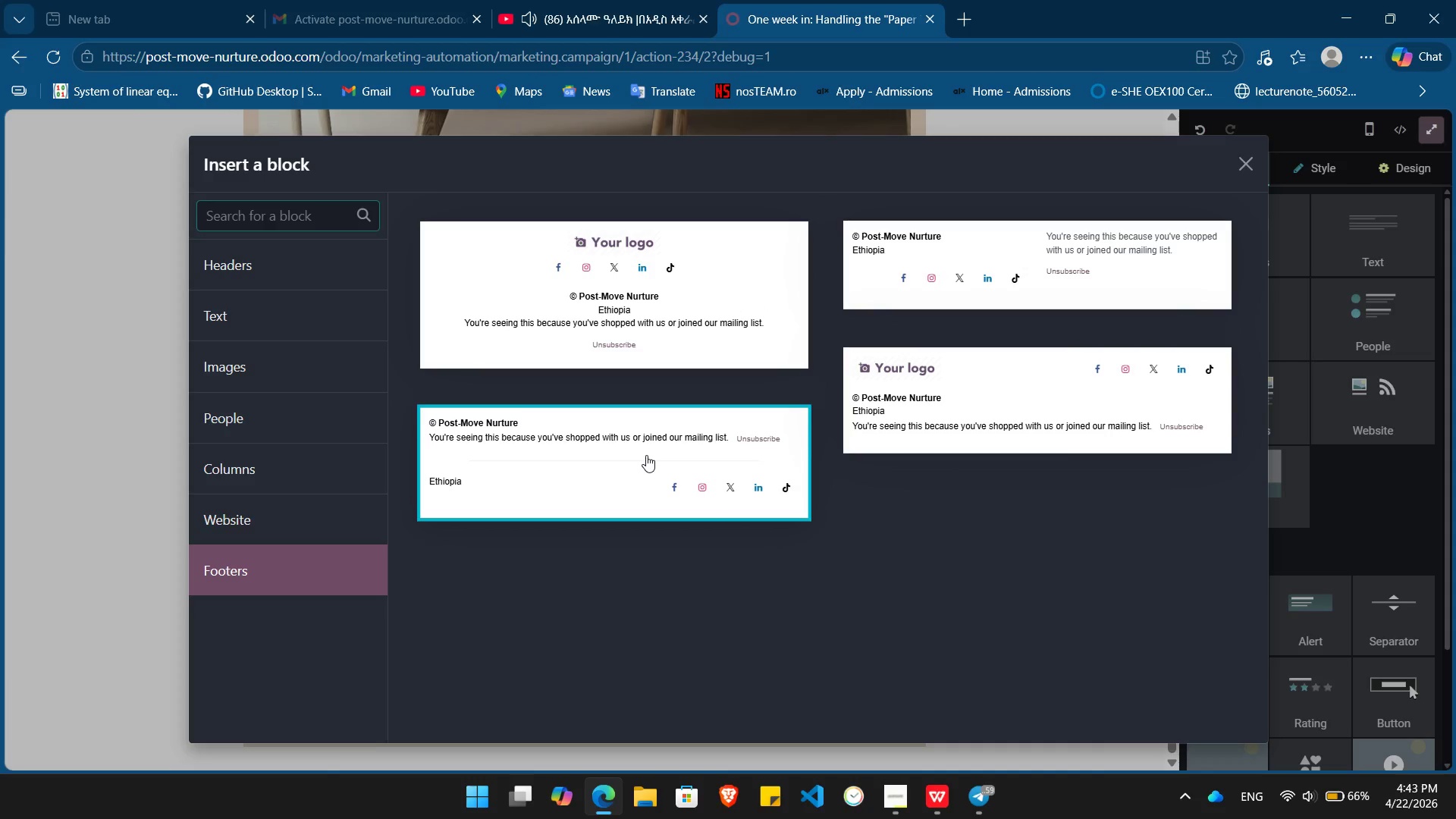 
wait(5.11)
 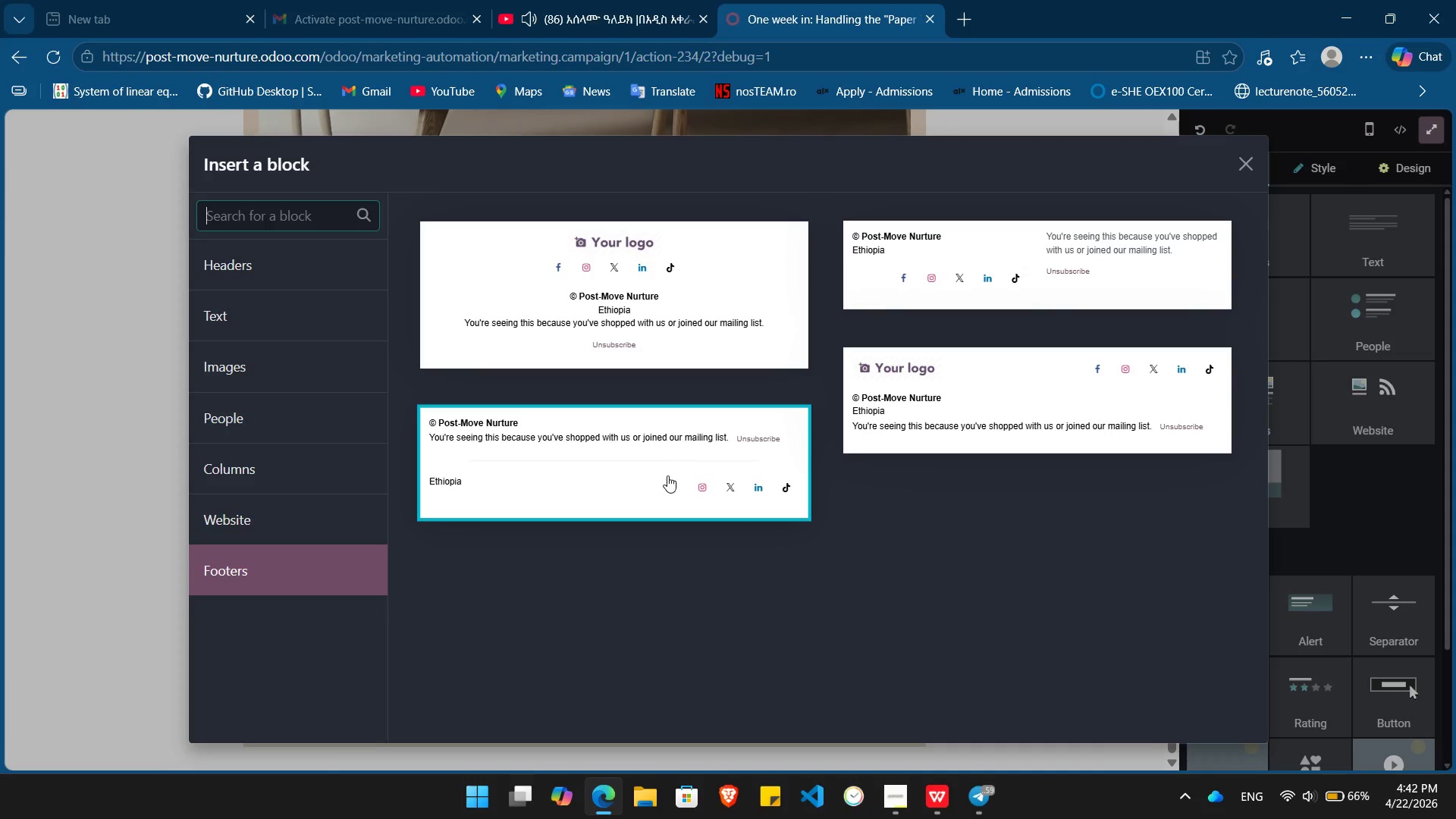 
left_click([646, 455])
 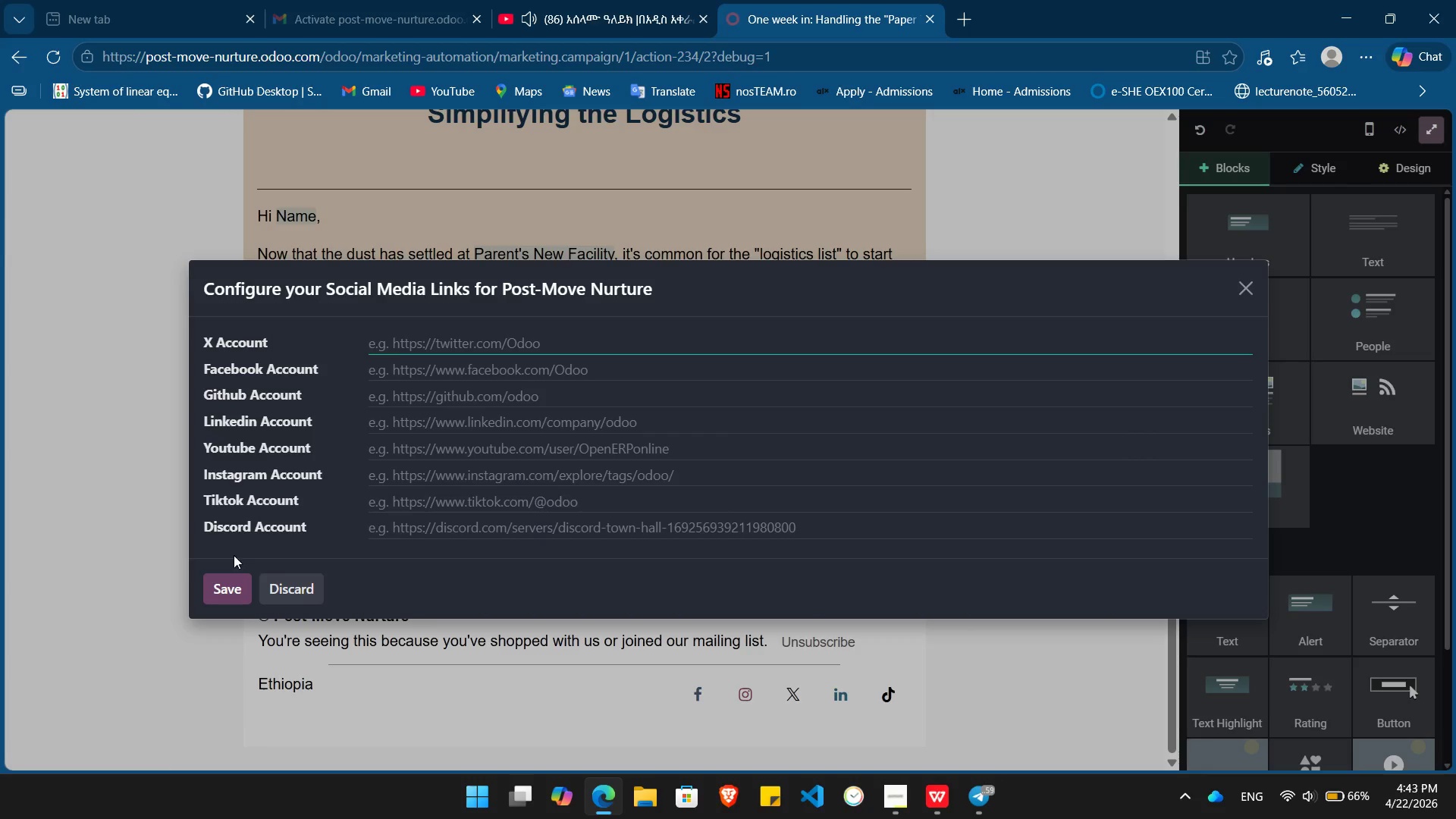 
left_click([306, 593])
 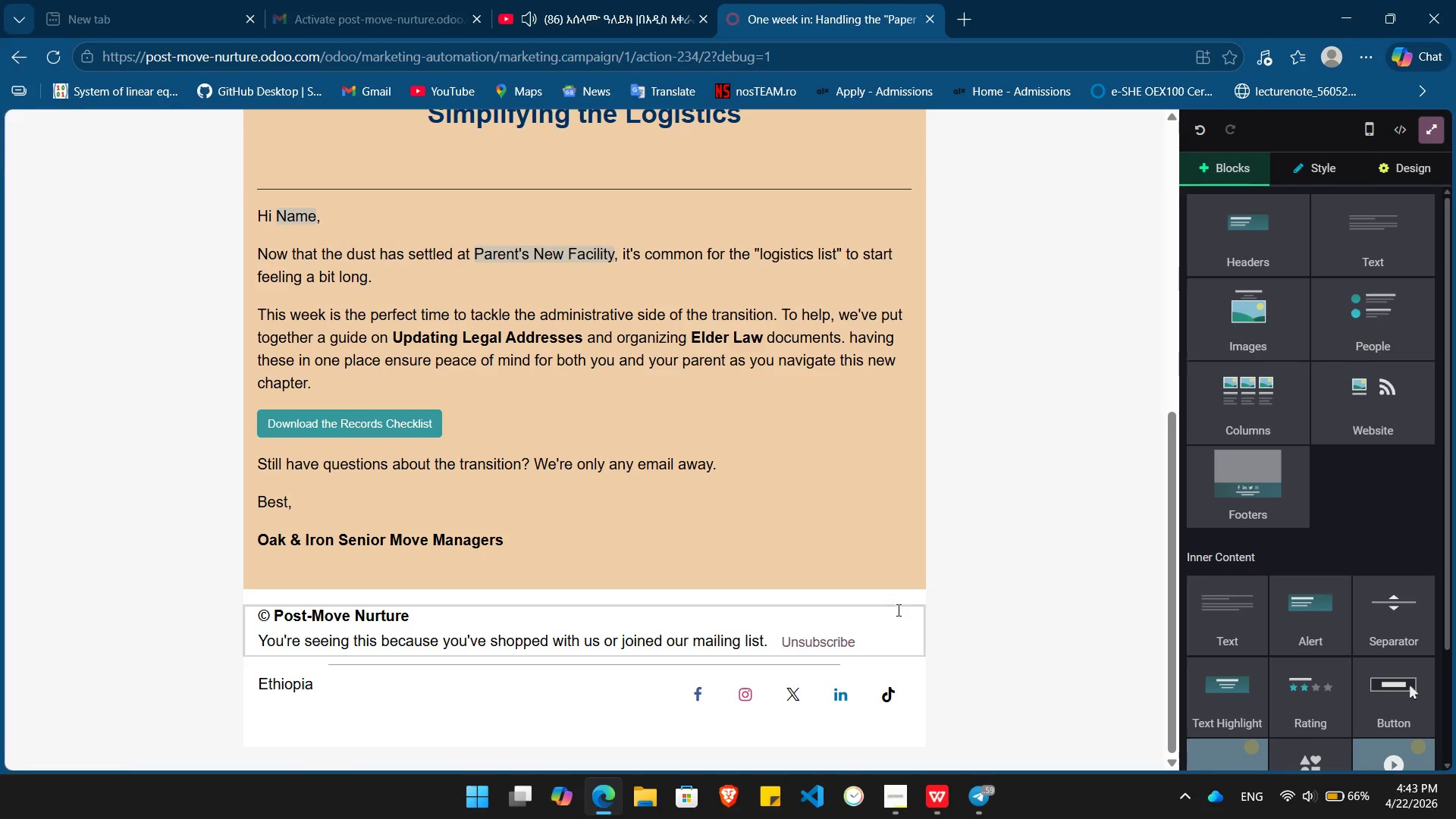 
left_click([897, 610])
 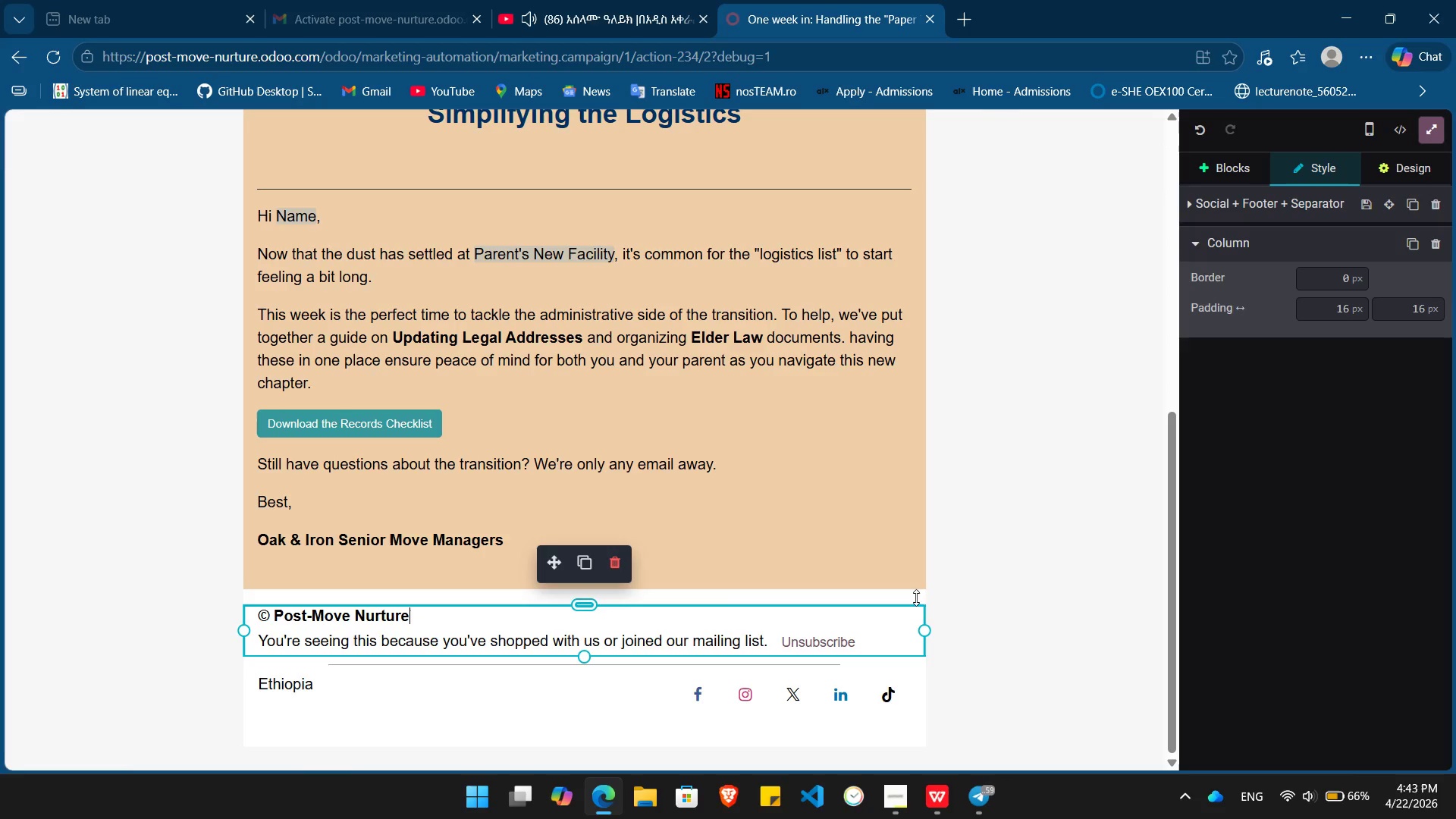 
left_click([916, 595])
 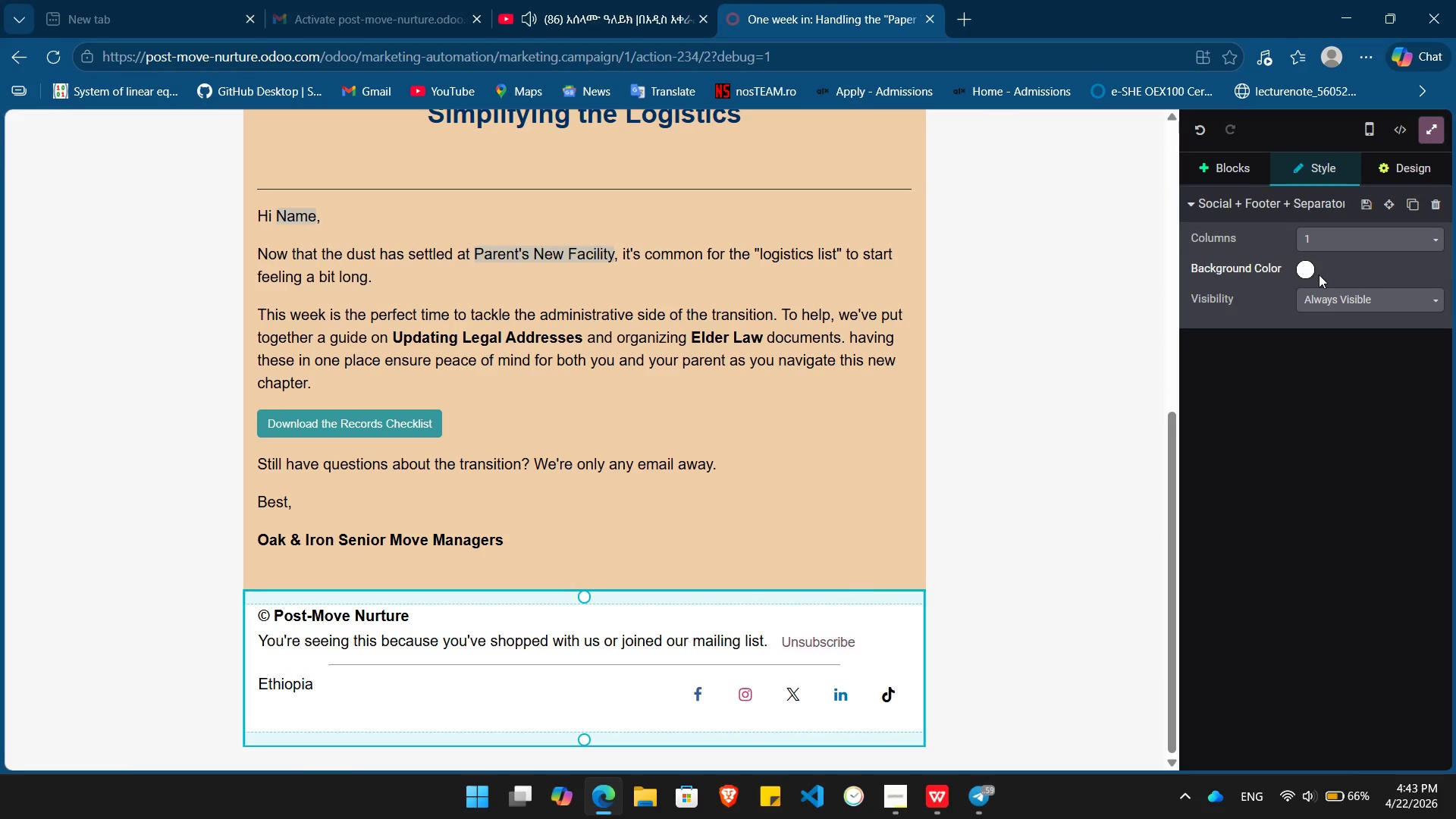 
left_click([1307, 275])
 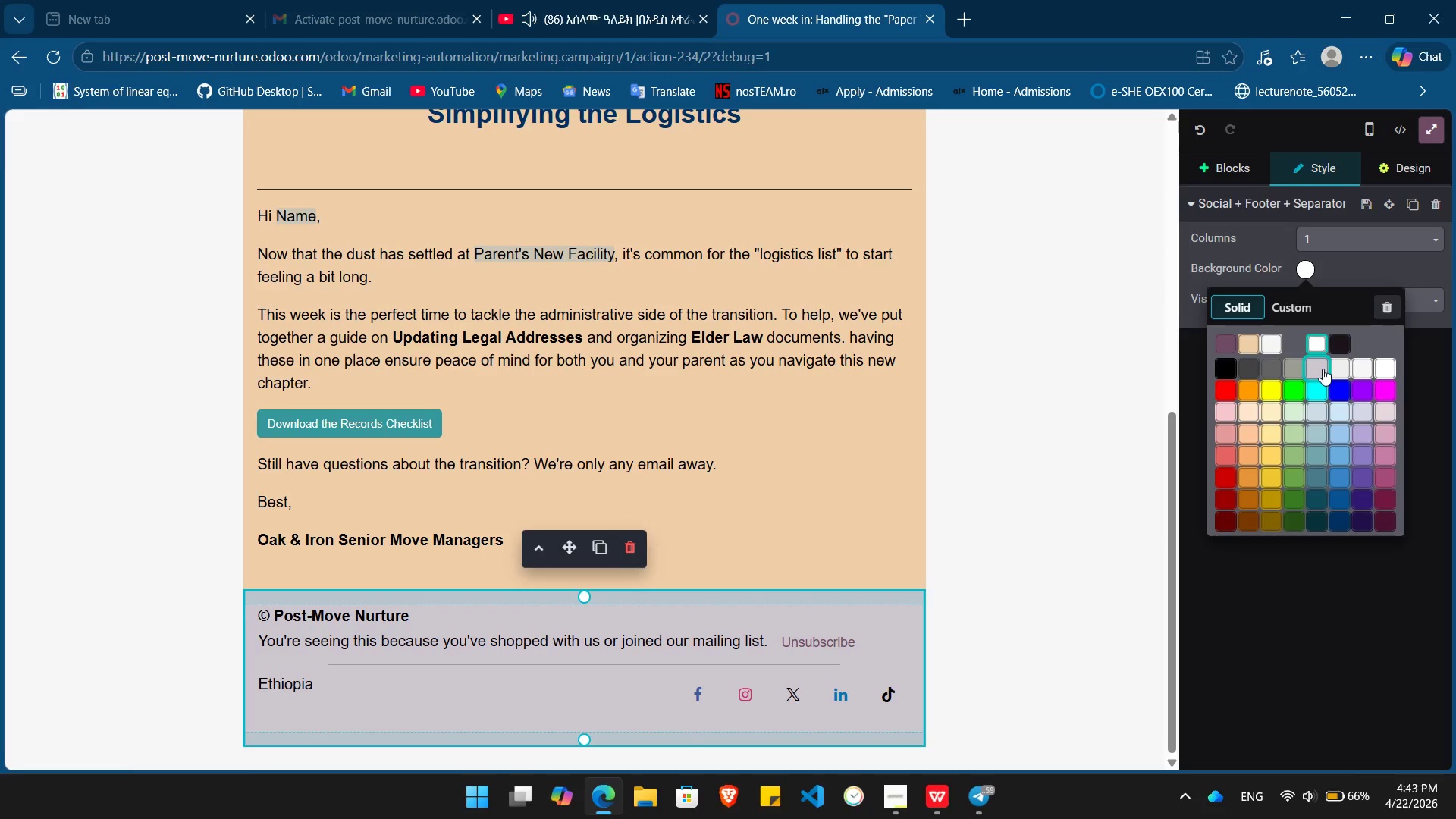 
left_click([1338, 367])
 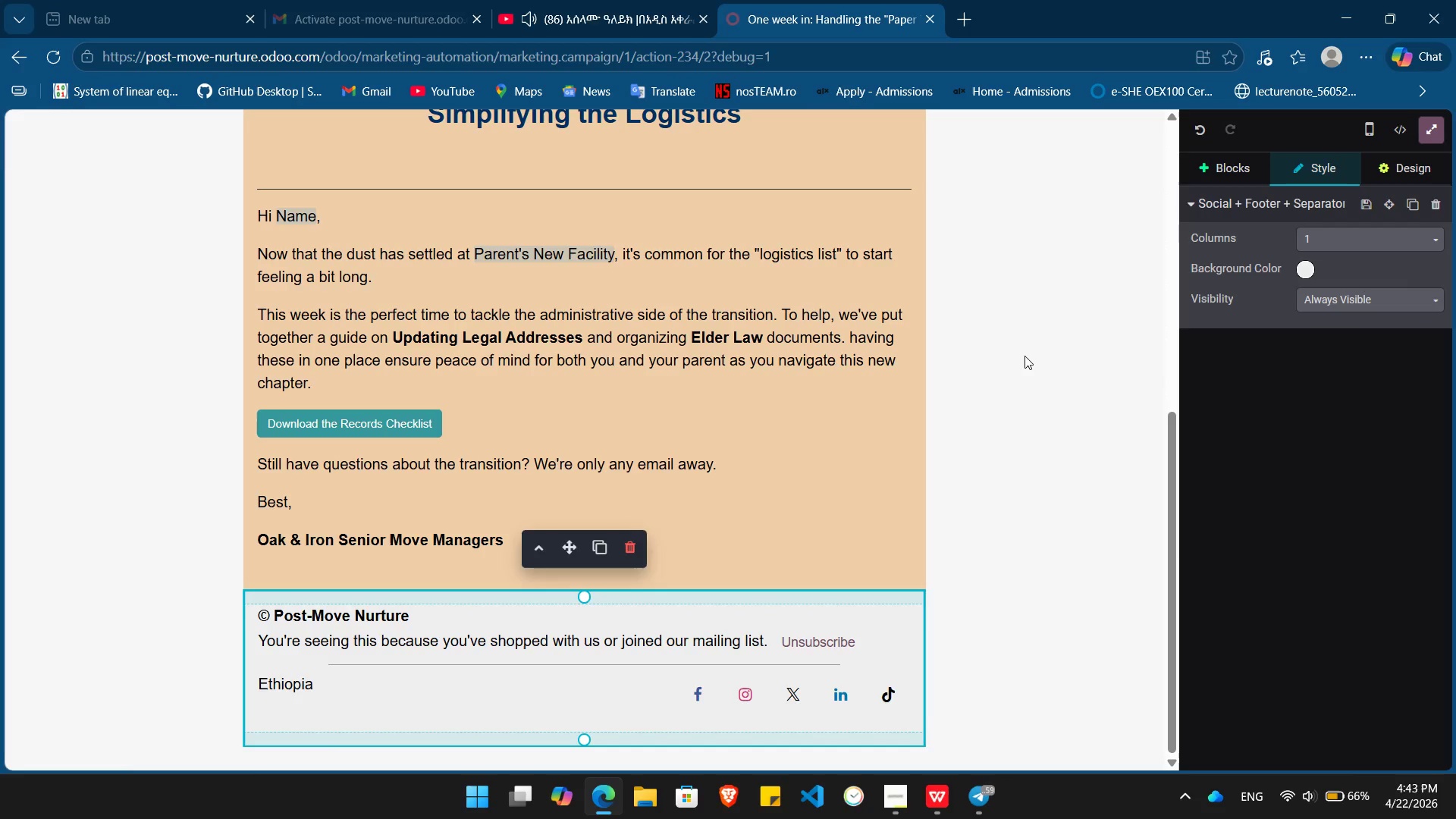 
left_click([1024, 356])
 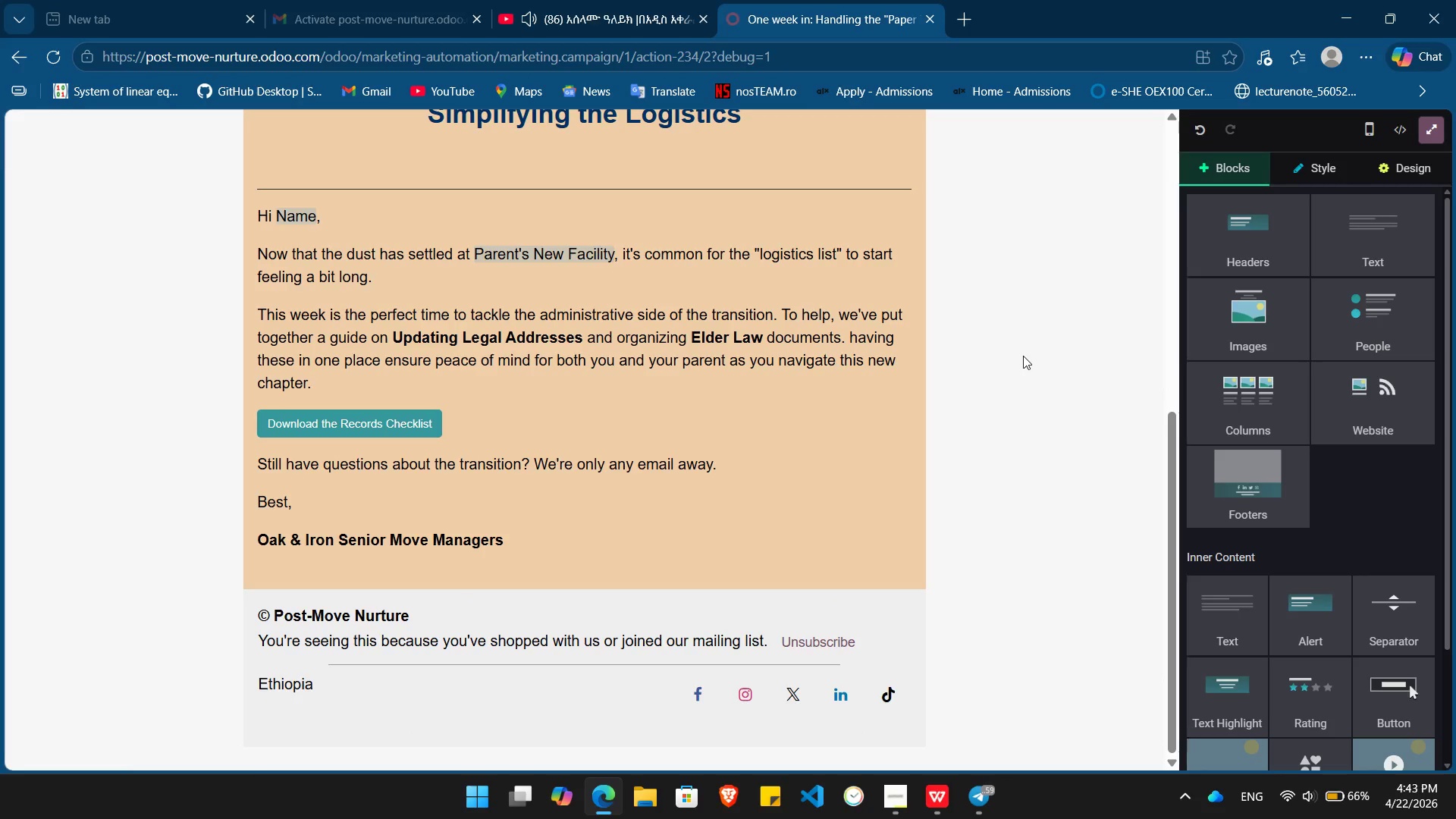 
scroll: coordinate [1023, 356], scroll_direction: up, amount: 2.0
 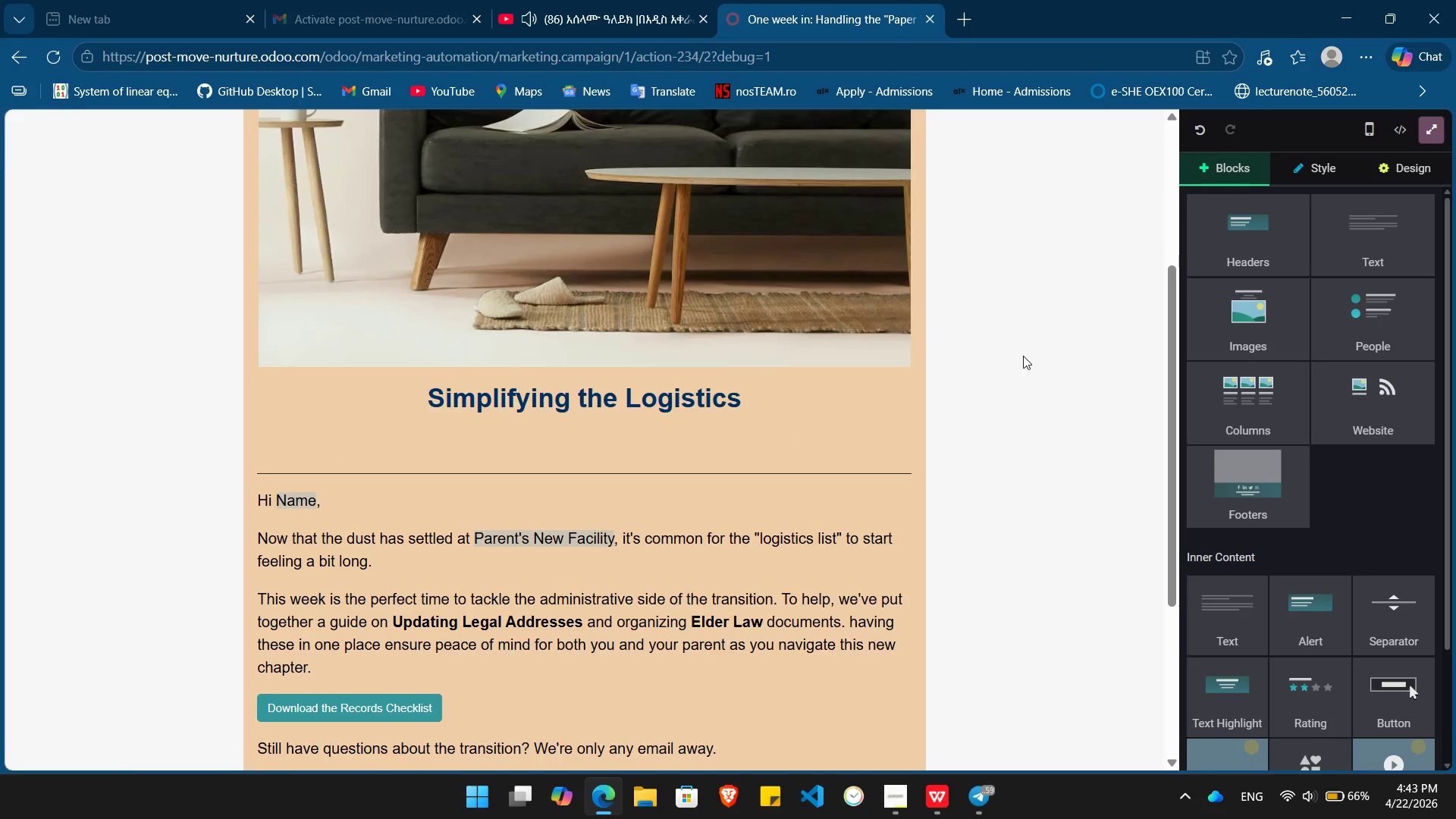 
scroll: coordinate [1023, 356], scroll_direction: down, amount: 1.0
 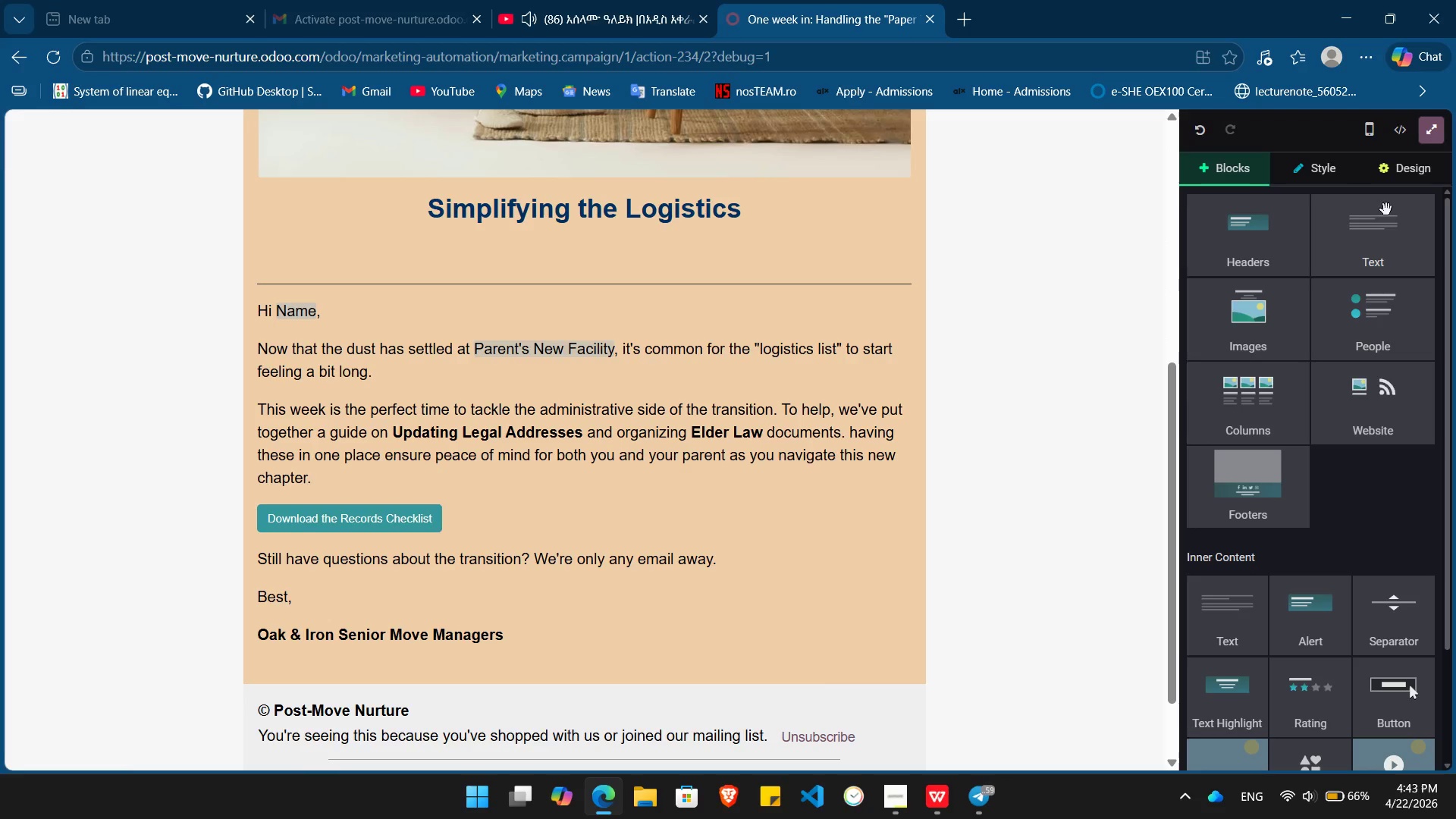 
left_click([1414, 162])
 